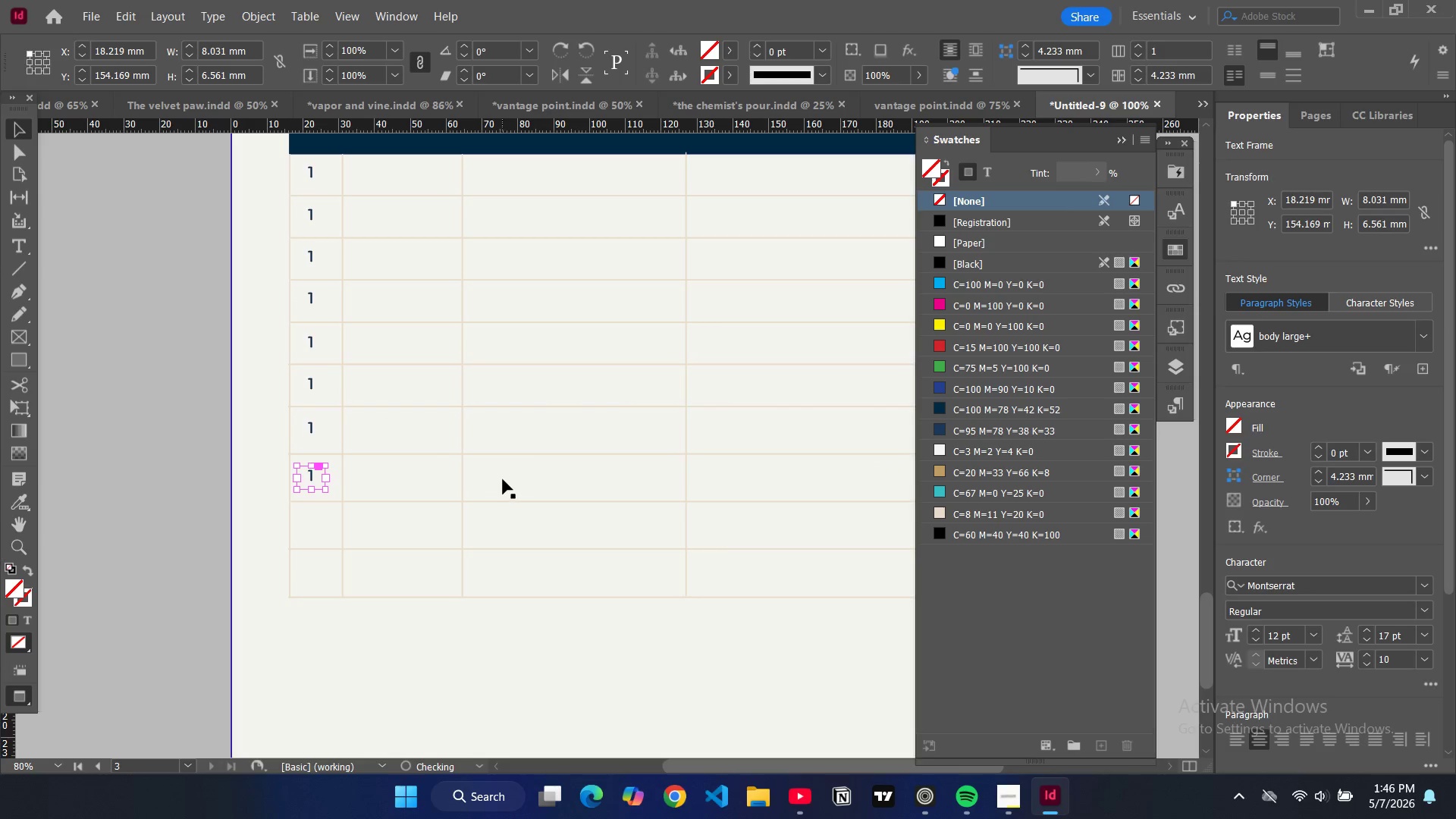 
key(Control+ControlLeft)
 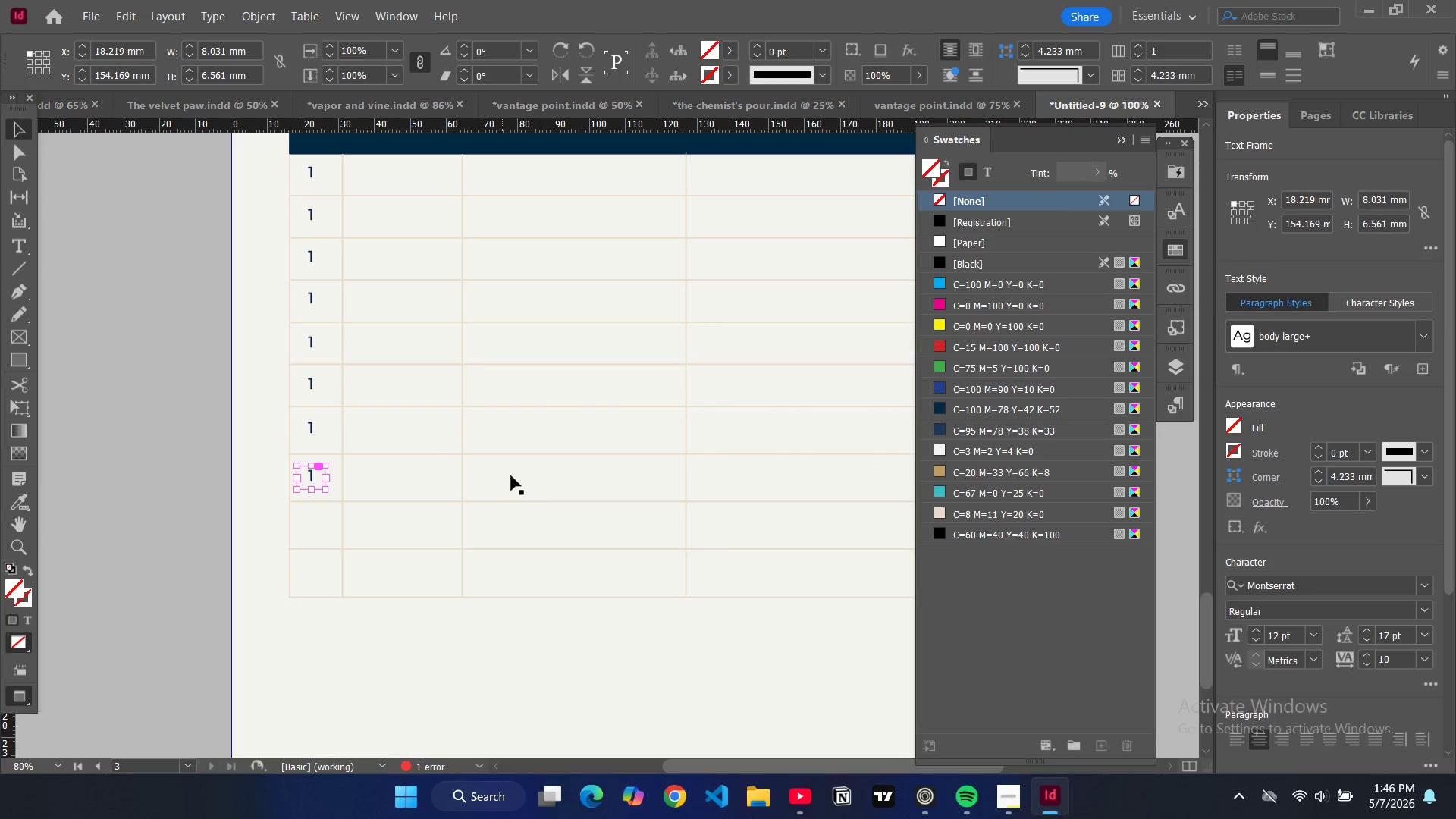 
key(Control+V)
 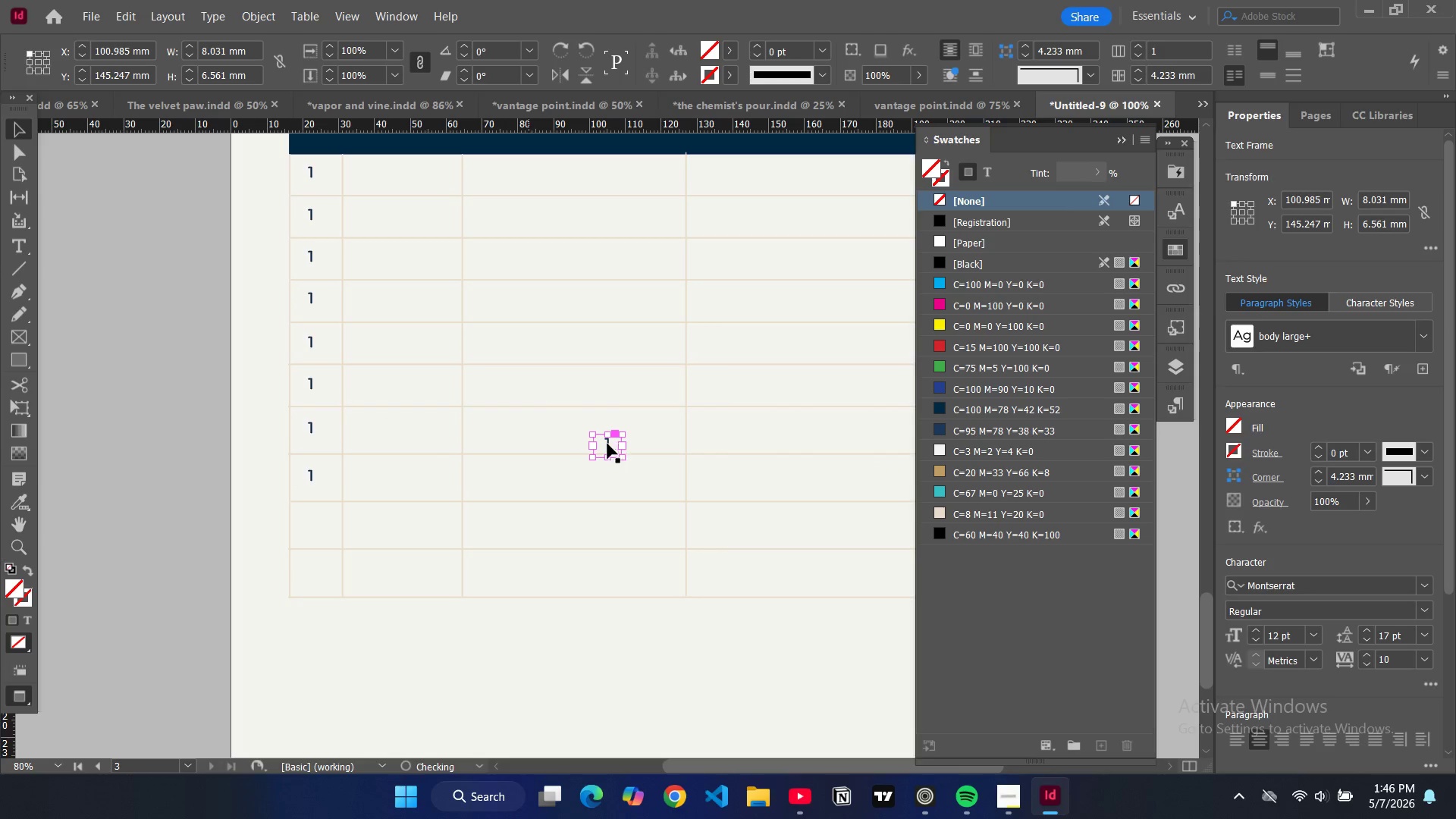 
left_click_drag(start_coordinate=[610, 444], to_coordinate=[316, 522])
 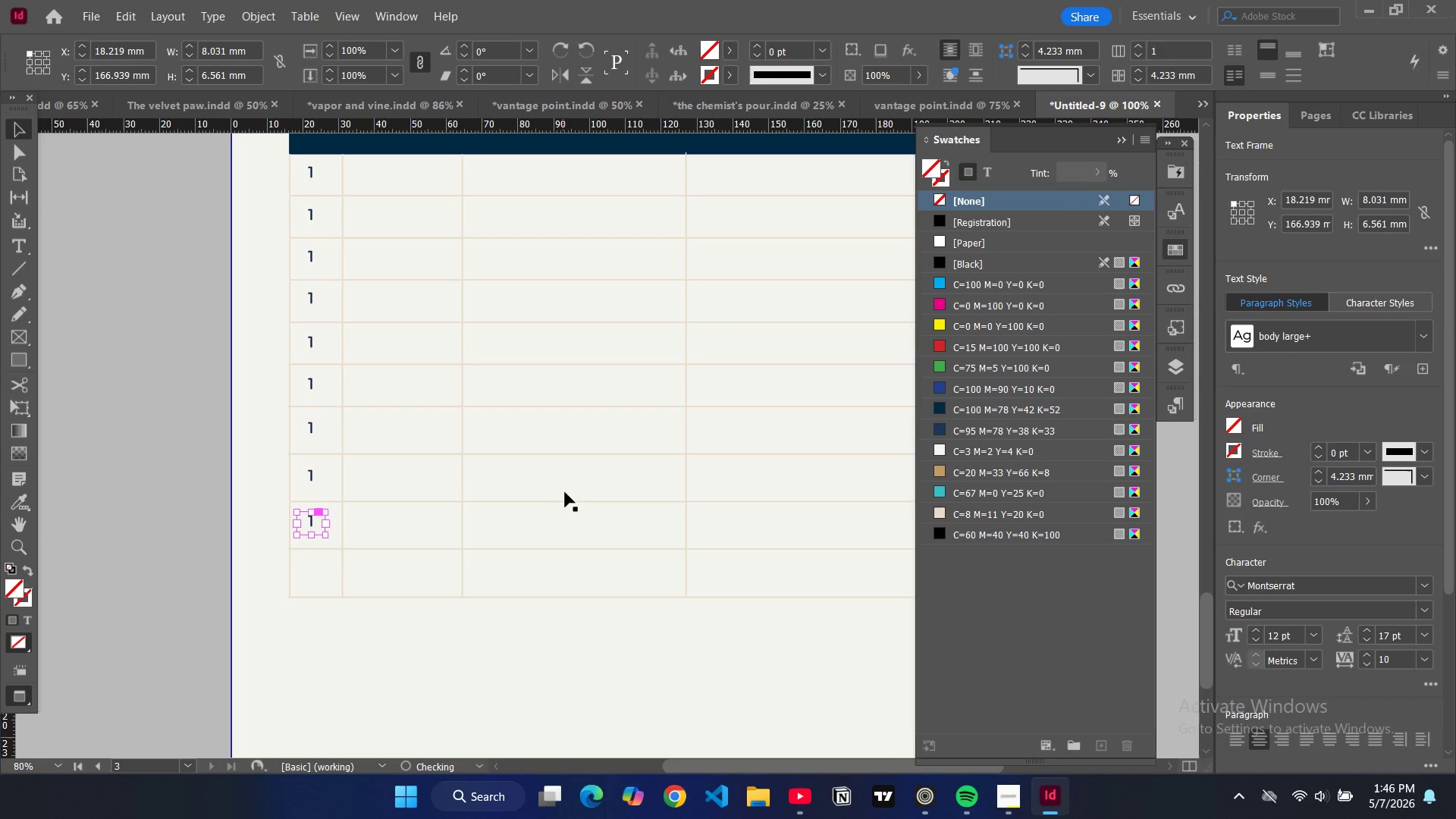 
key(Control+ControlLeft)
 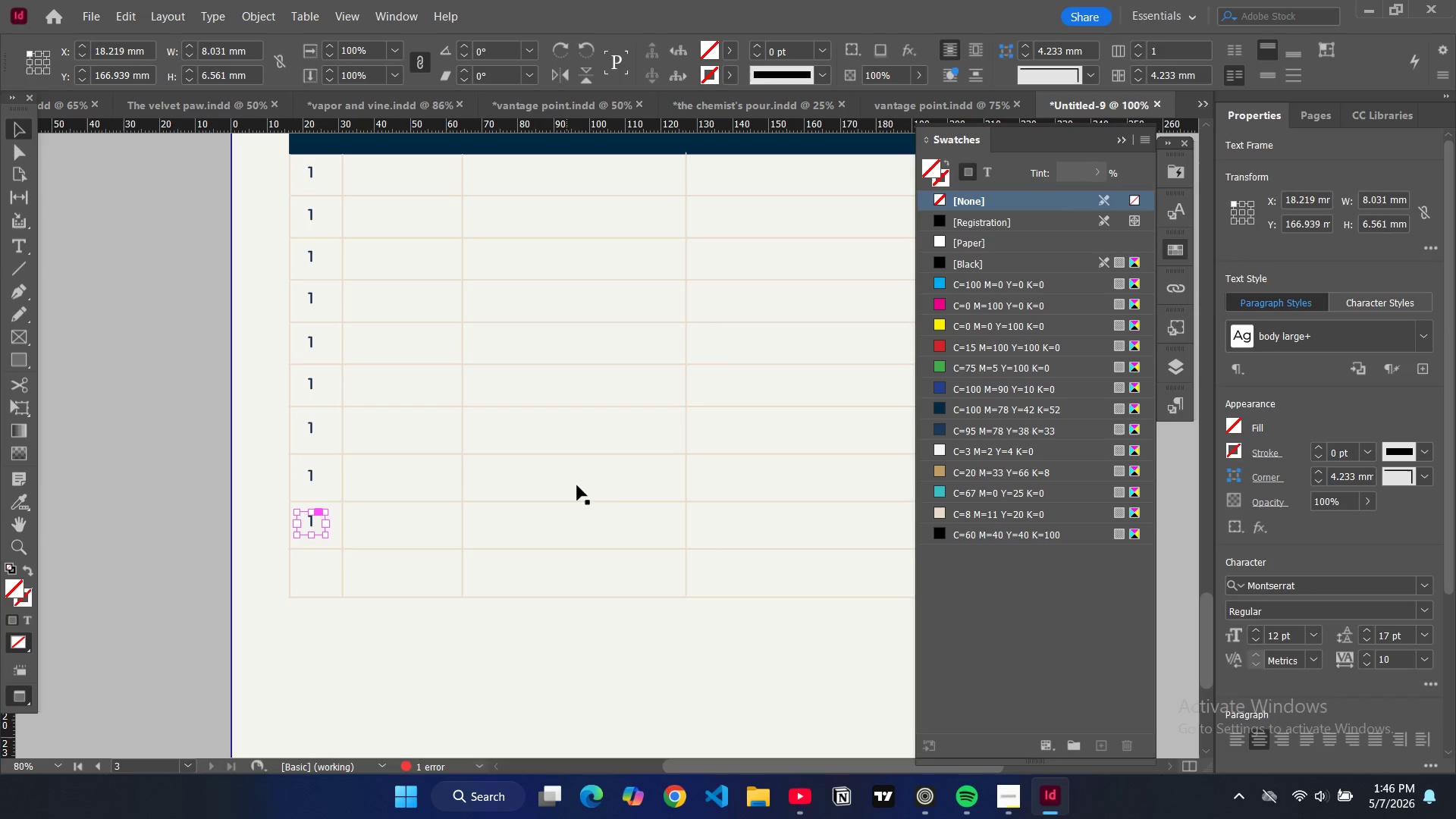 
key(Control+V)
 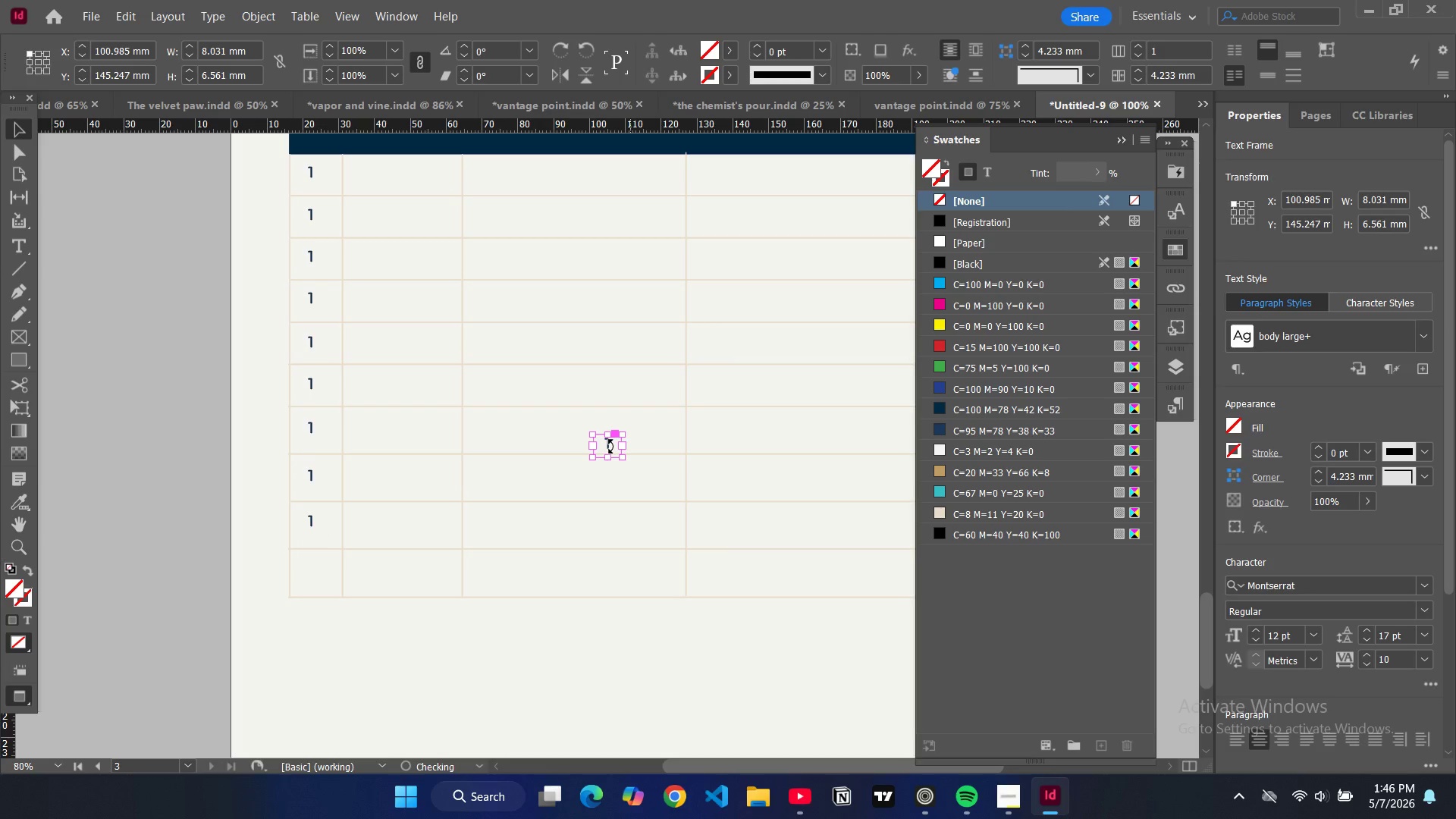 
left_click([611, 446])
 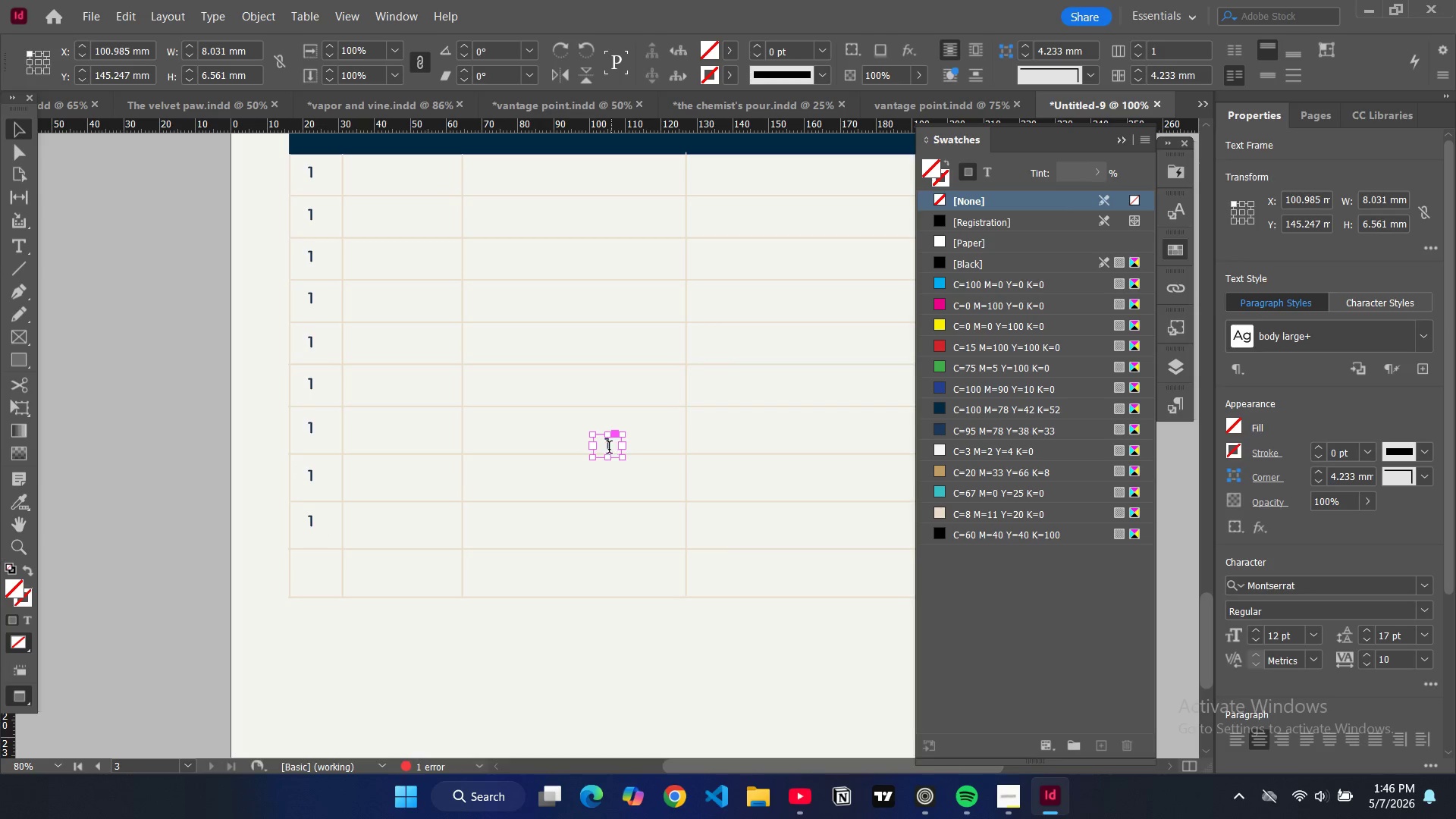 
left_click_drag(start_coordinate=[611, 446], to_coordinate=[576, 488])
 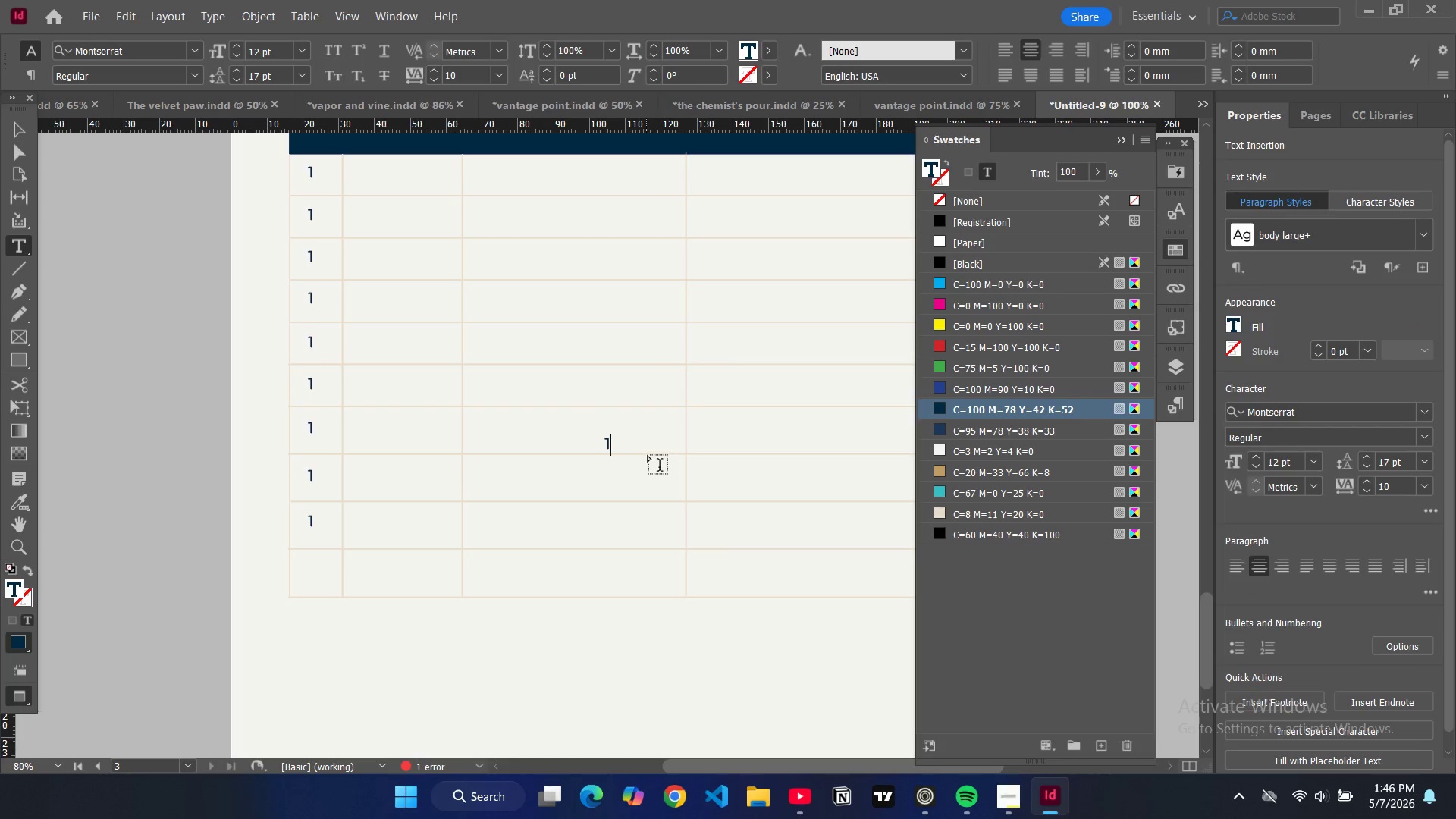 
key(0)
 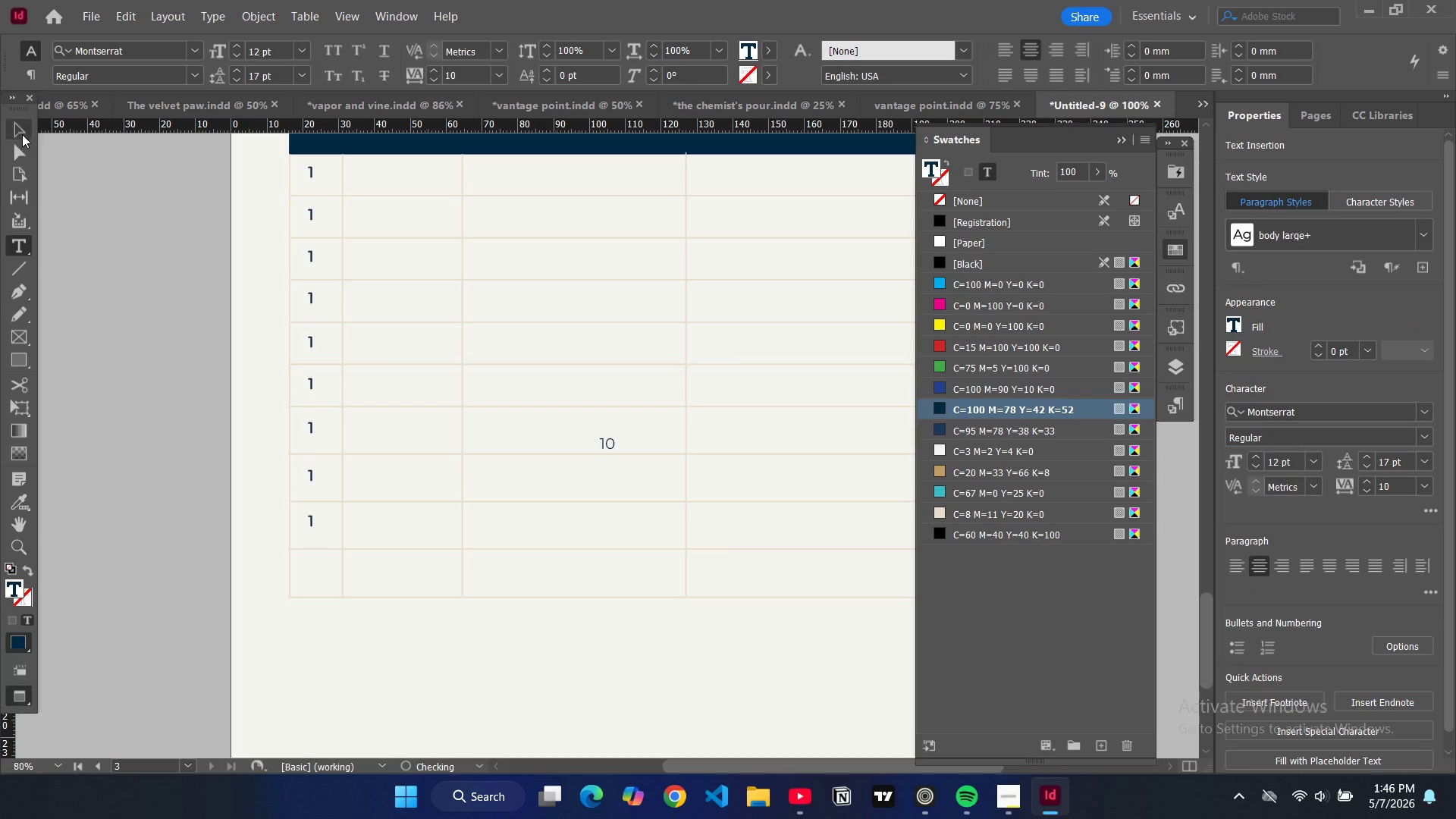 
left_click([22, 133])
 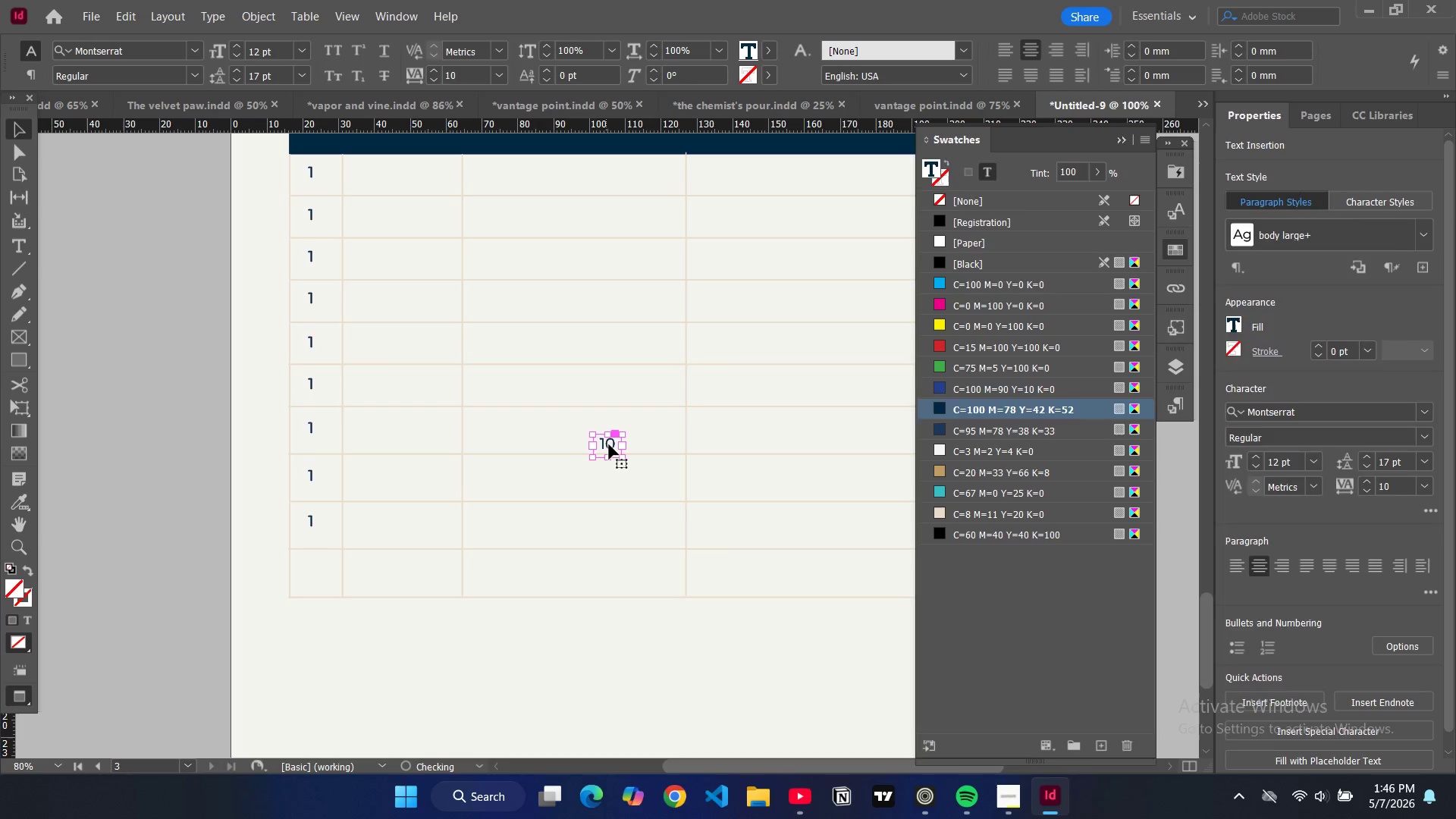 
left_click_drag(start_coordinate=[608, 445], to_coordinate=[312, 570])
 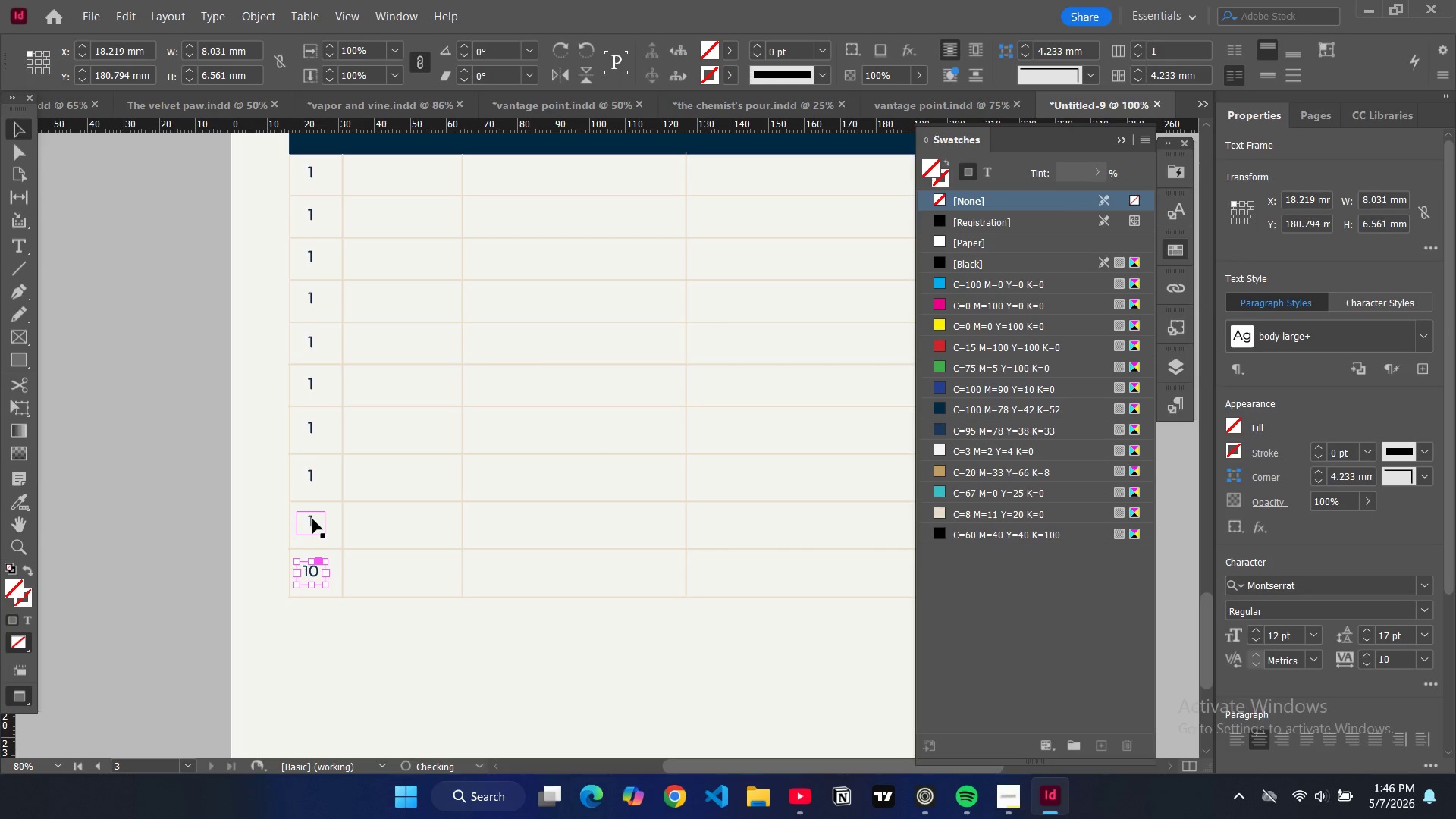 
double_click([312, 519])
 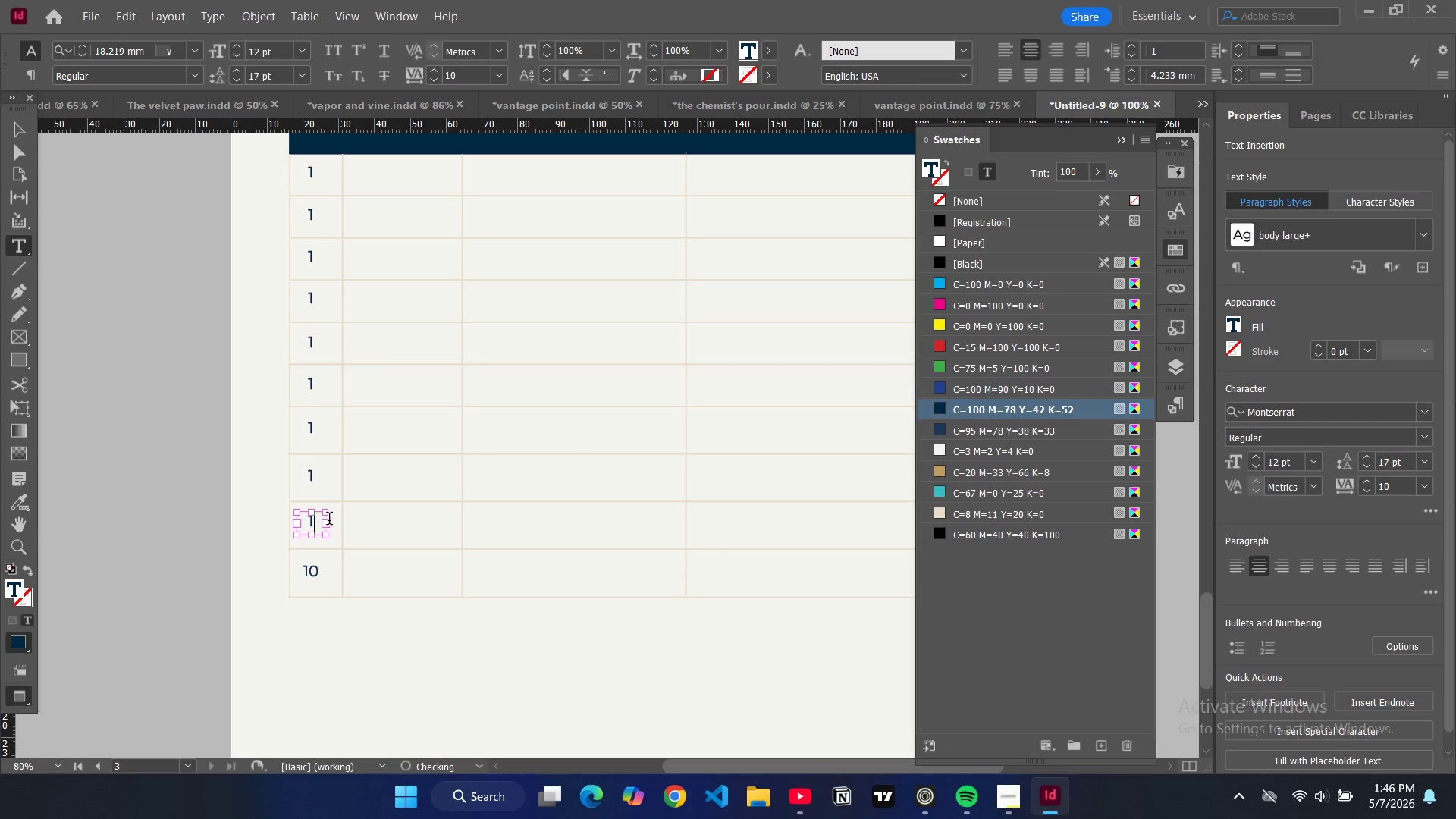 
key(Backspace)
 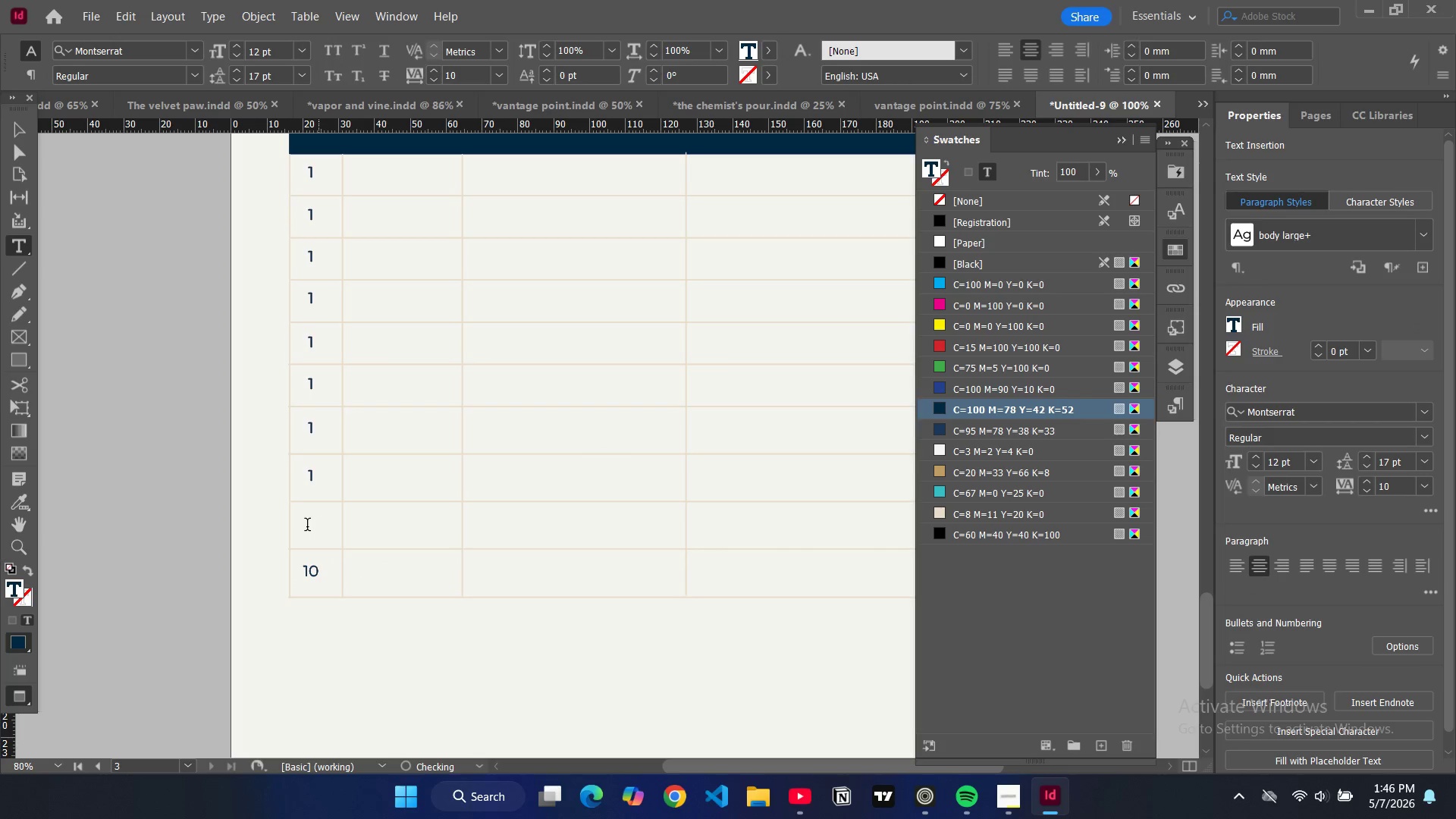 
key(9)
 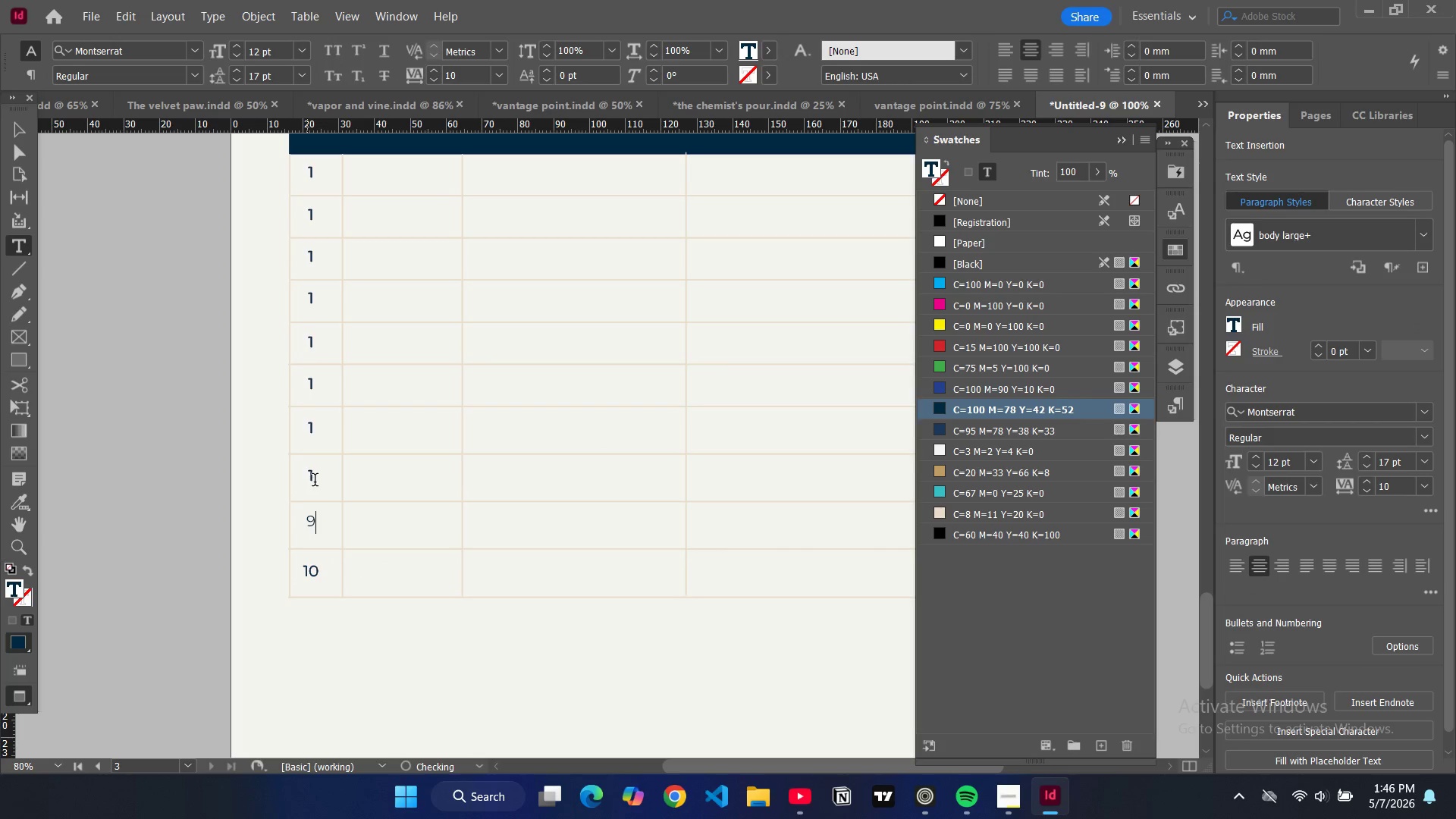 
left_click([315, 482])
 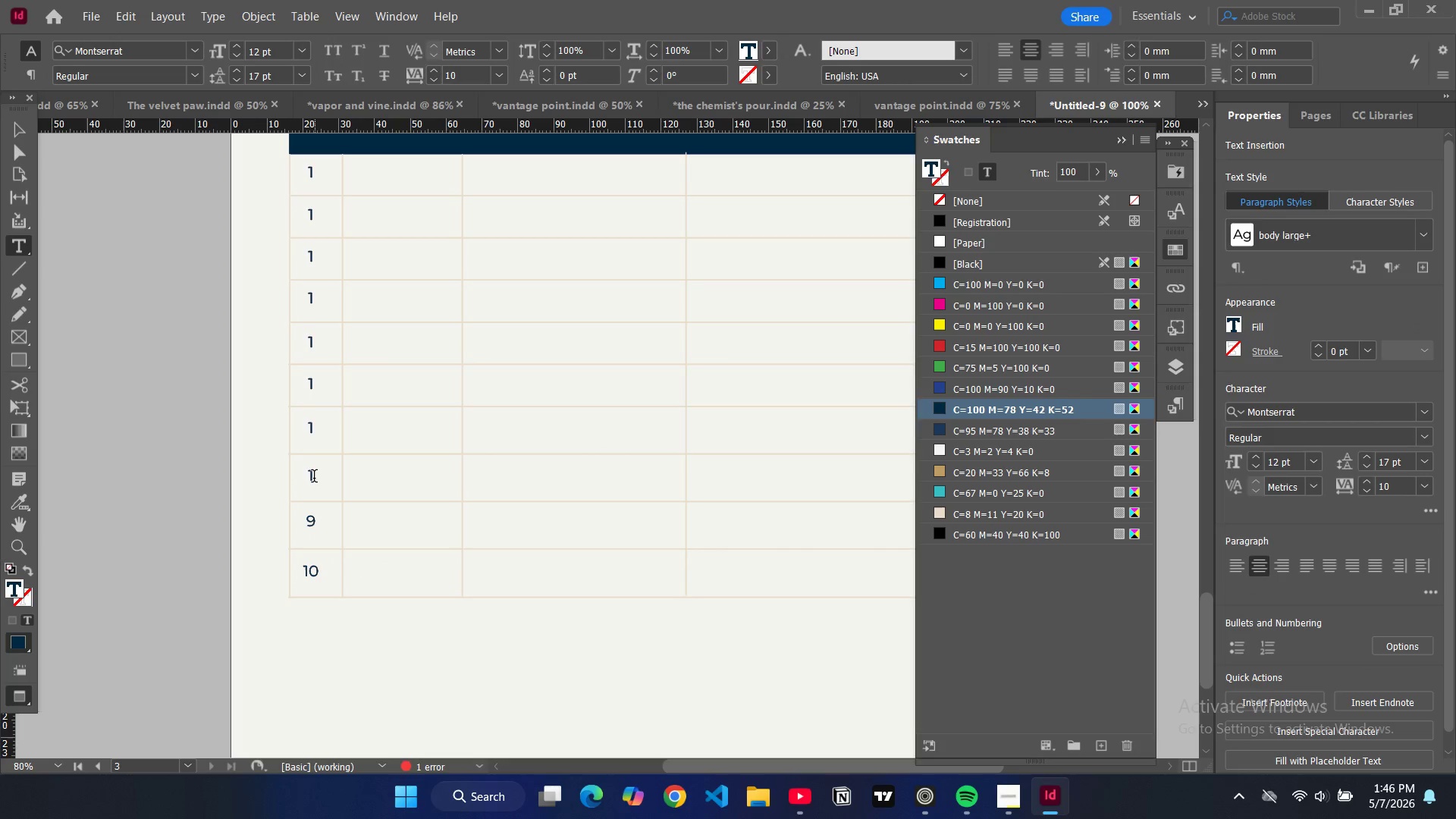 
double_click([314, 478])
 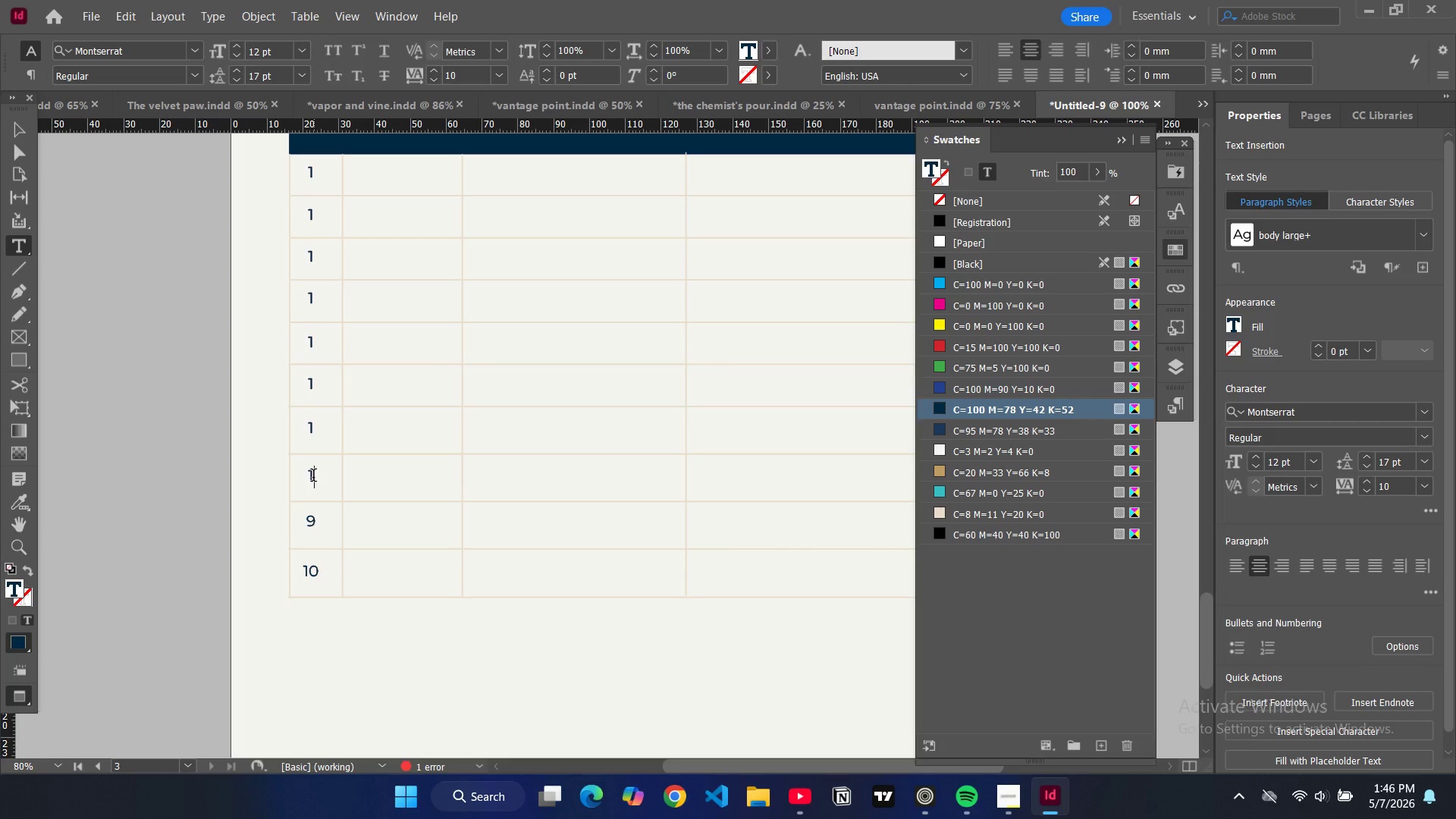 
key(Backspace)
 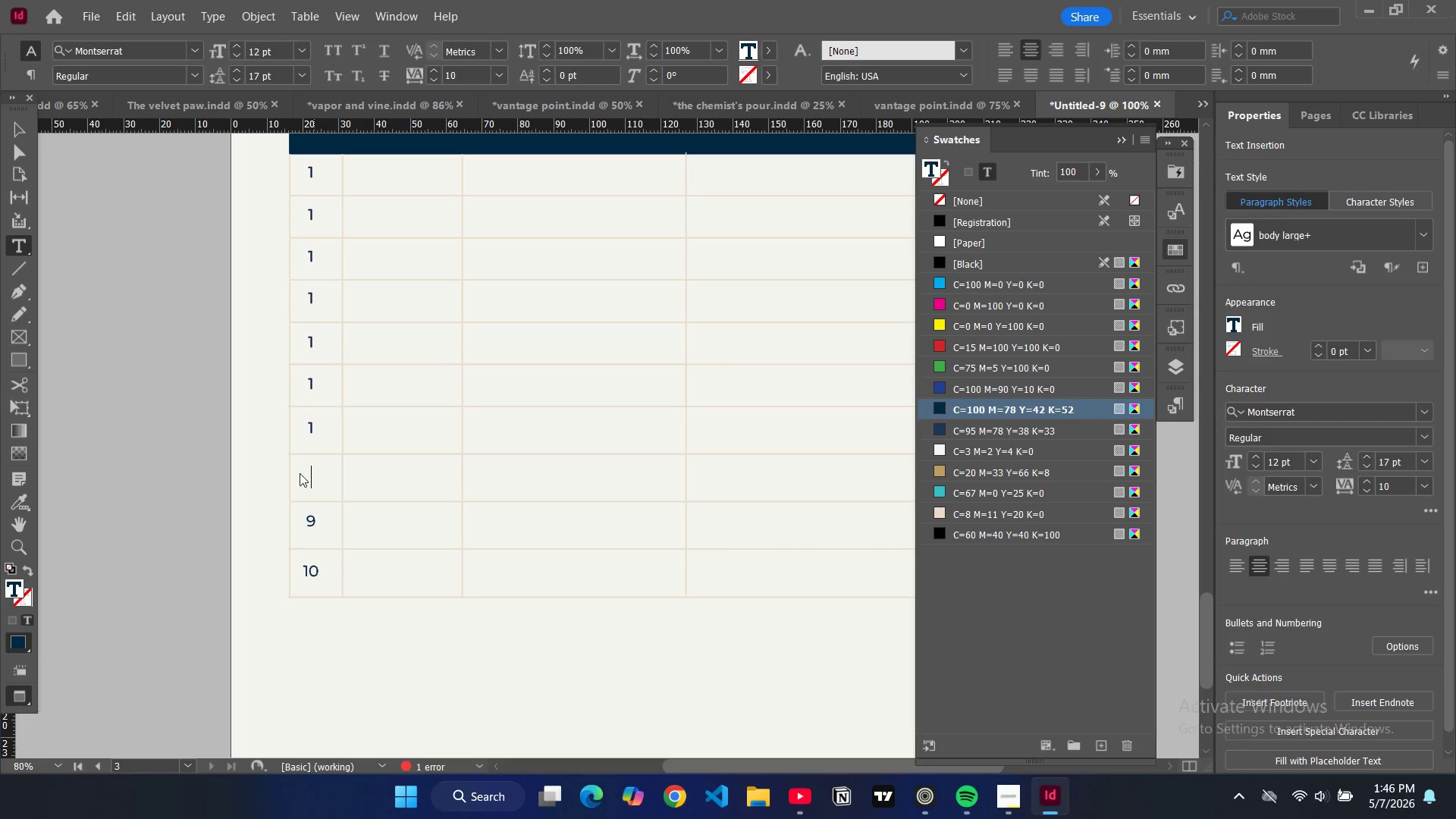 
key(8)
 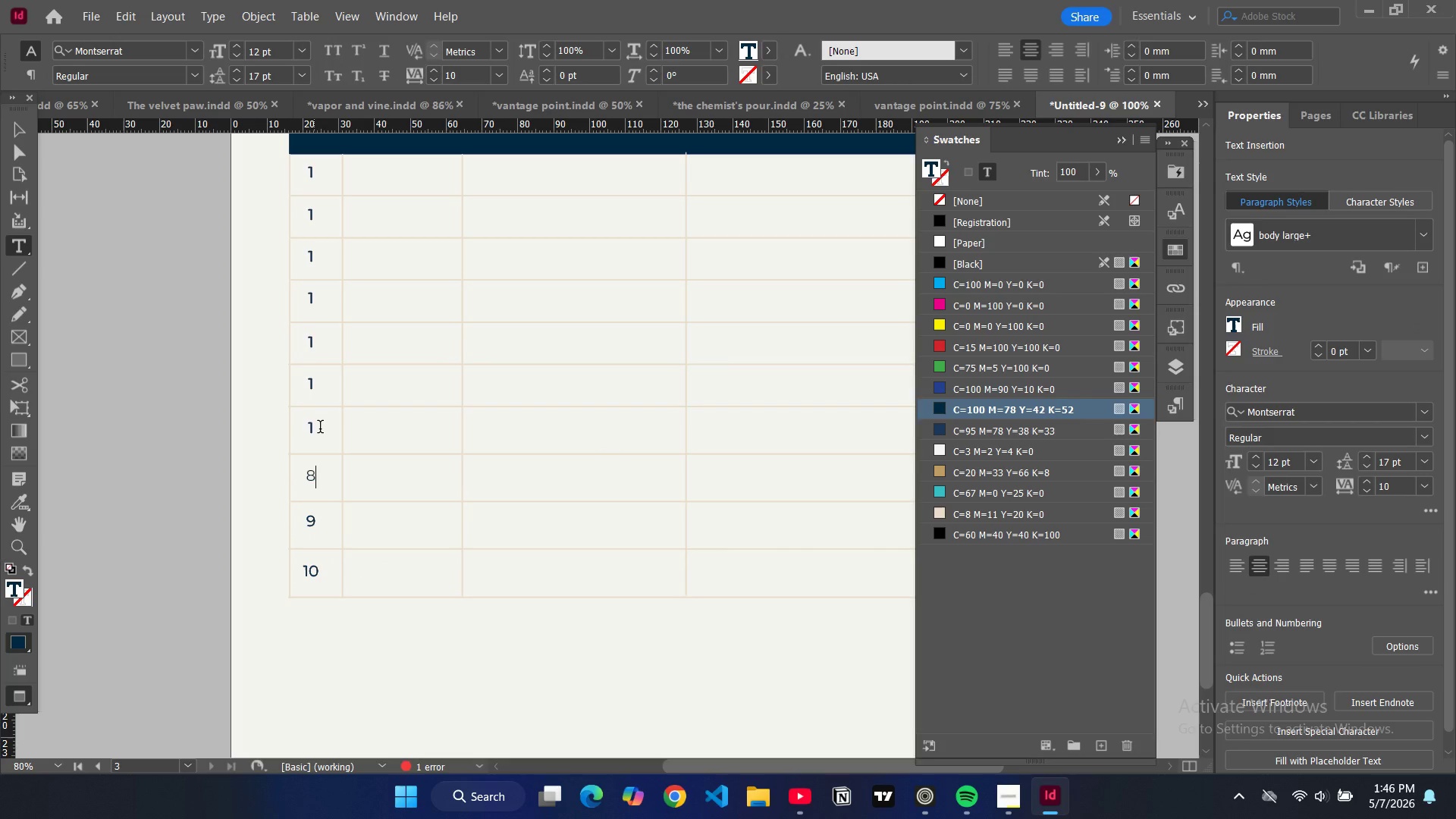 
left_click([320, 428])
 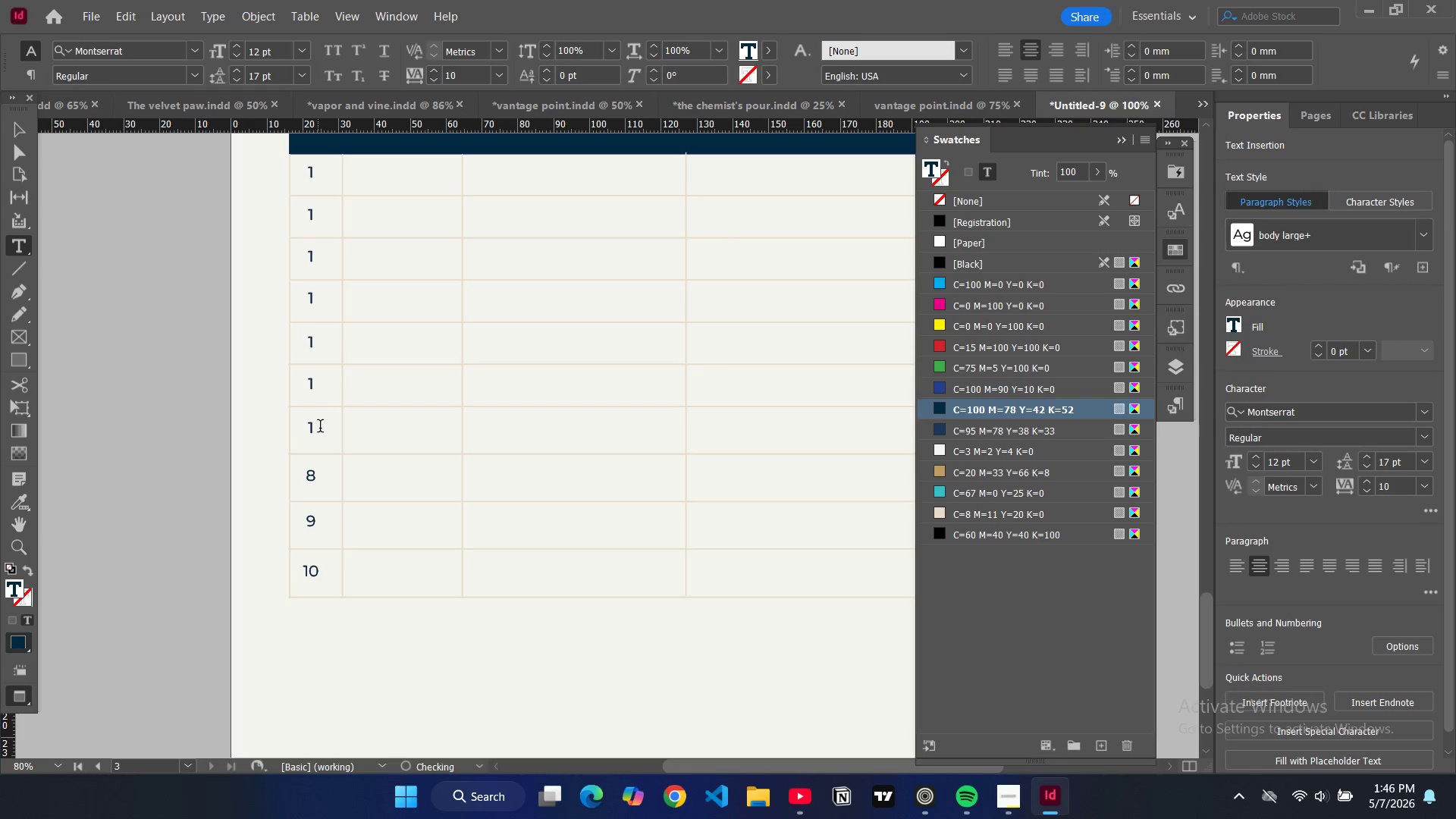 
key(Backspace)
 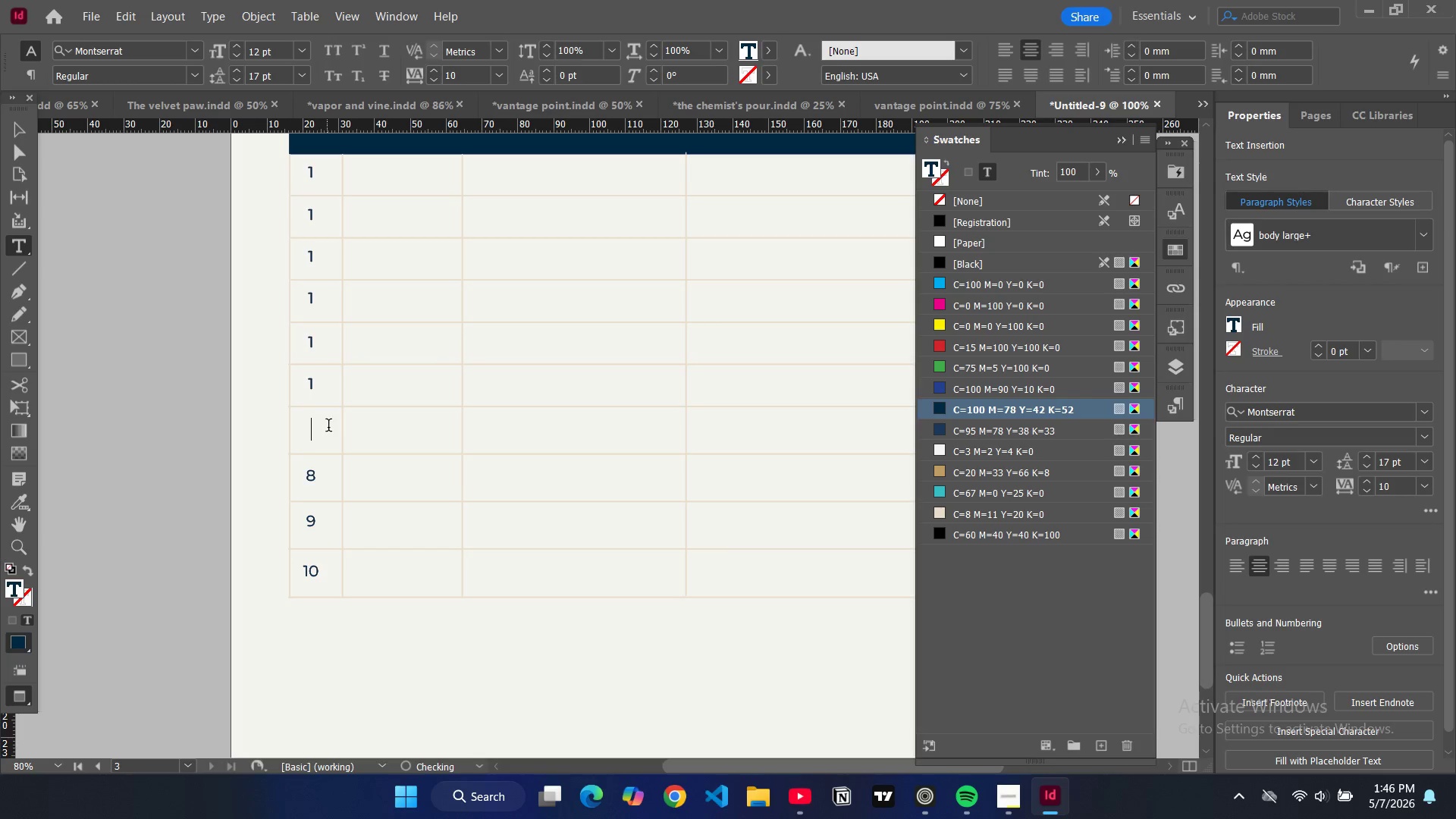 
key(7)
 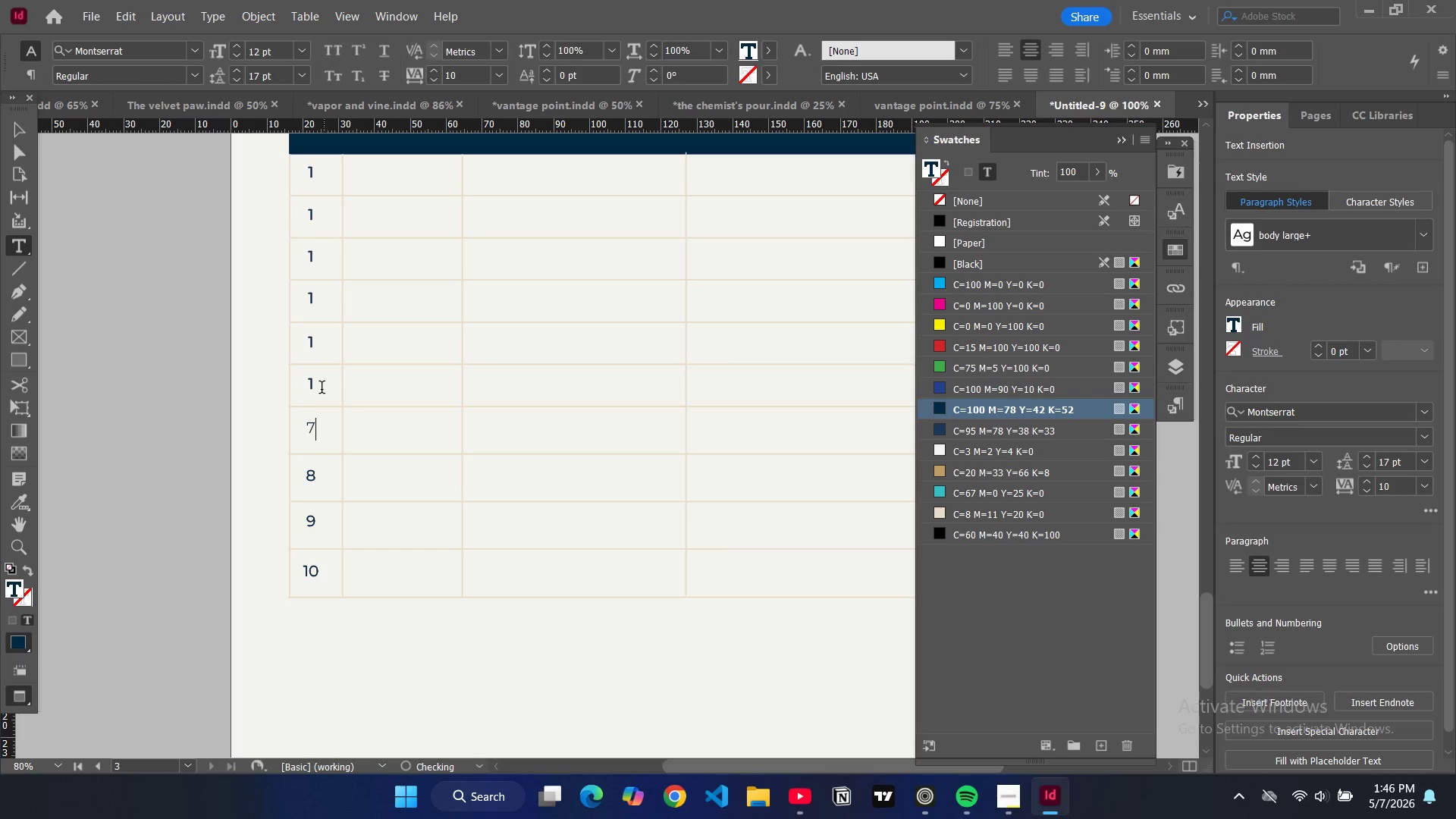 
left_click([321, 389])
 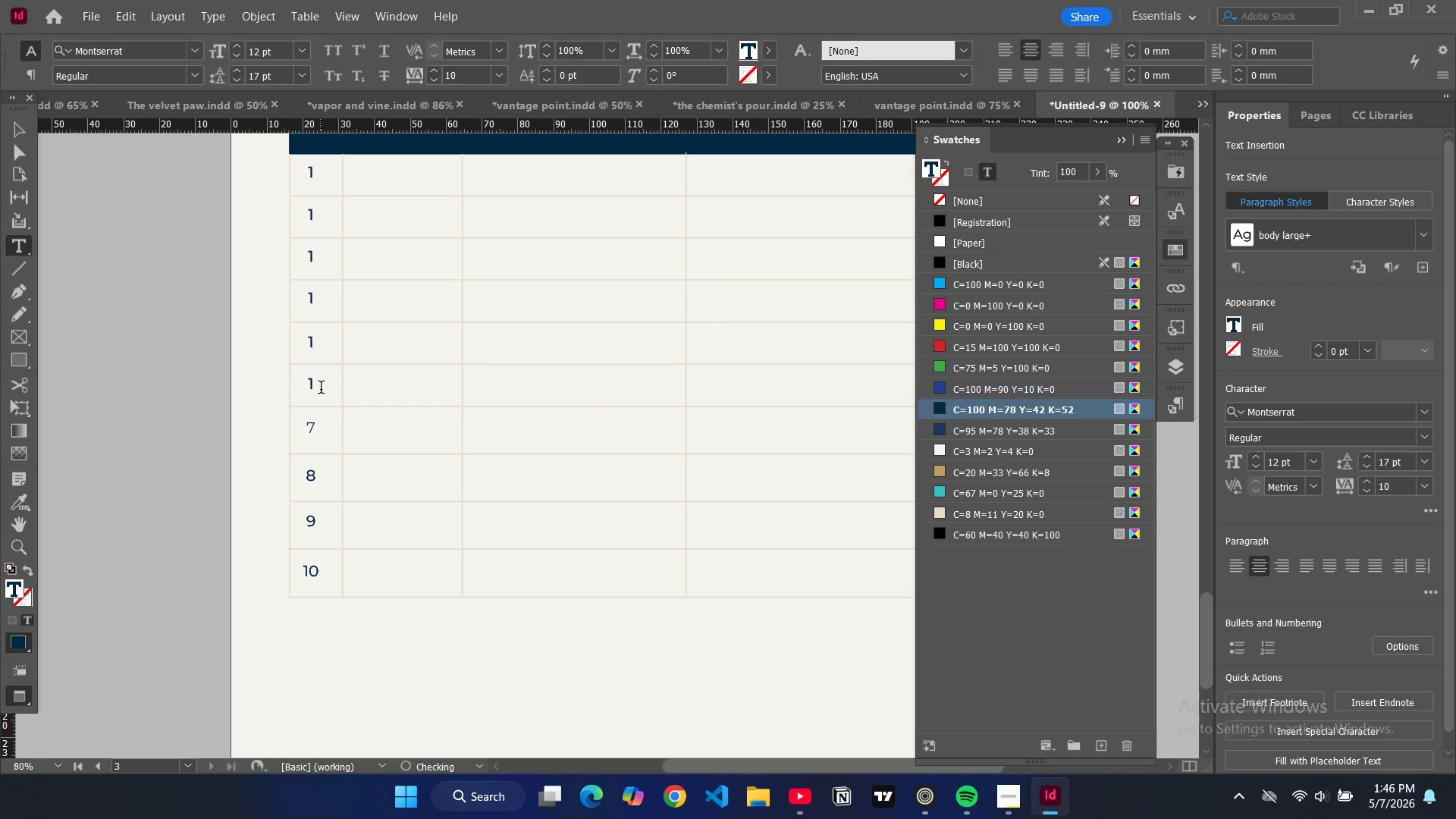 
key(Backspace)
 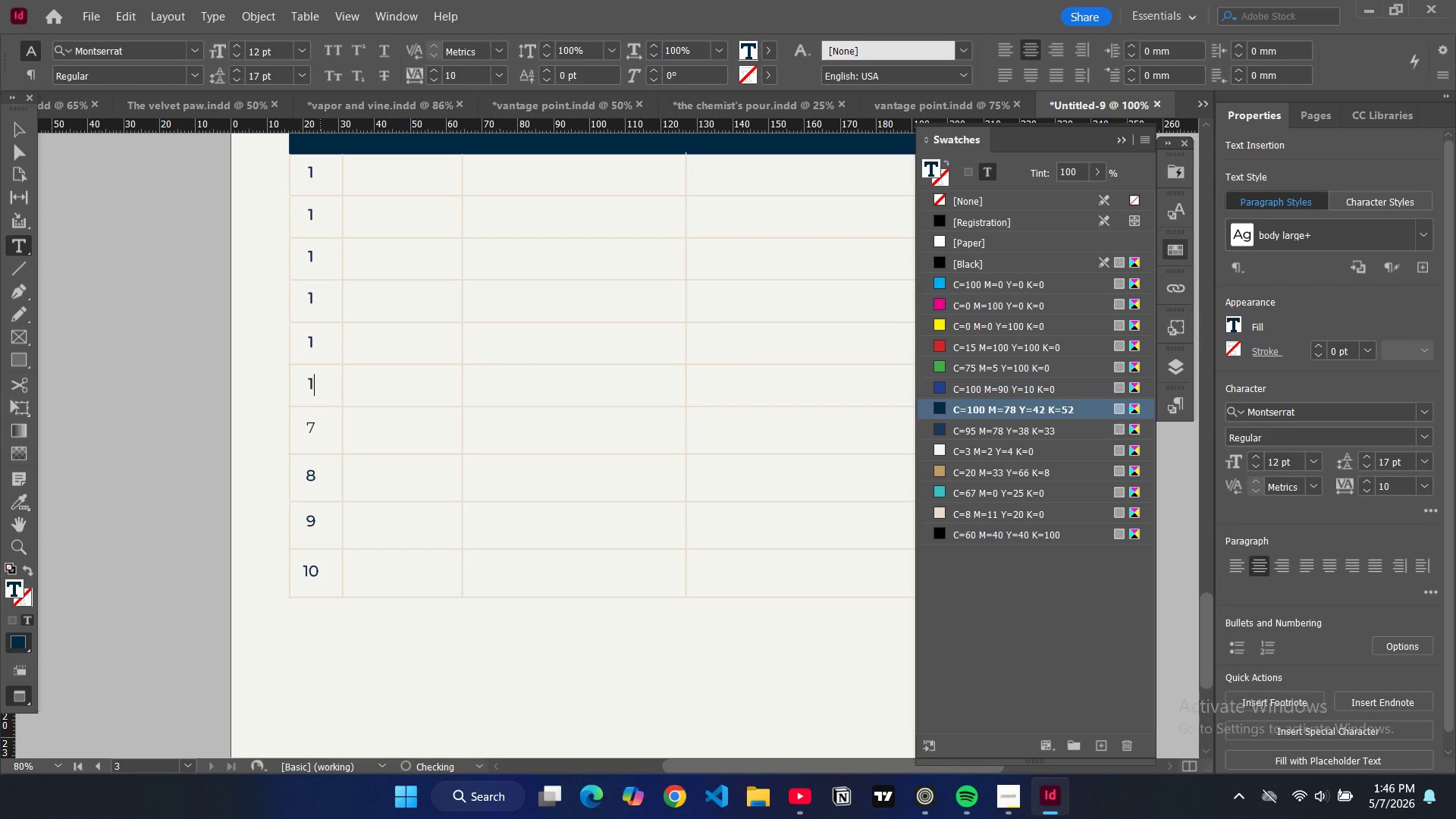 
key(6)
 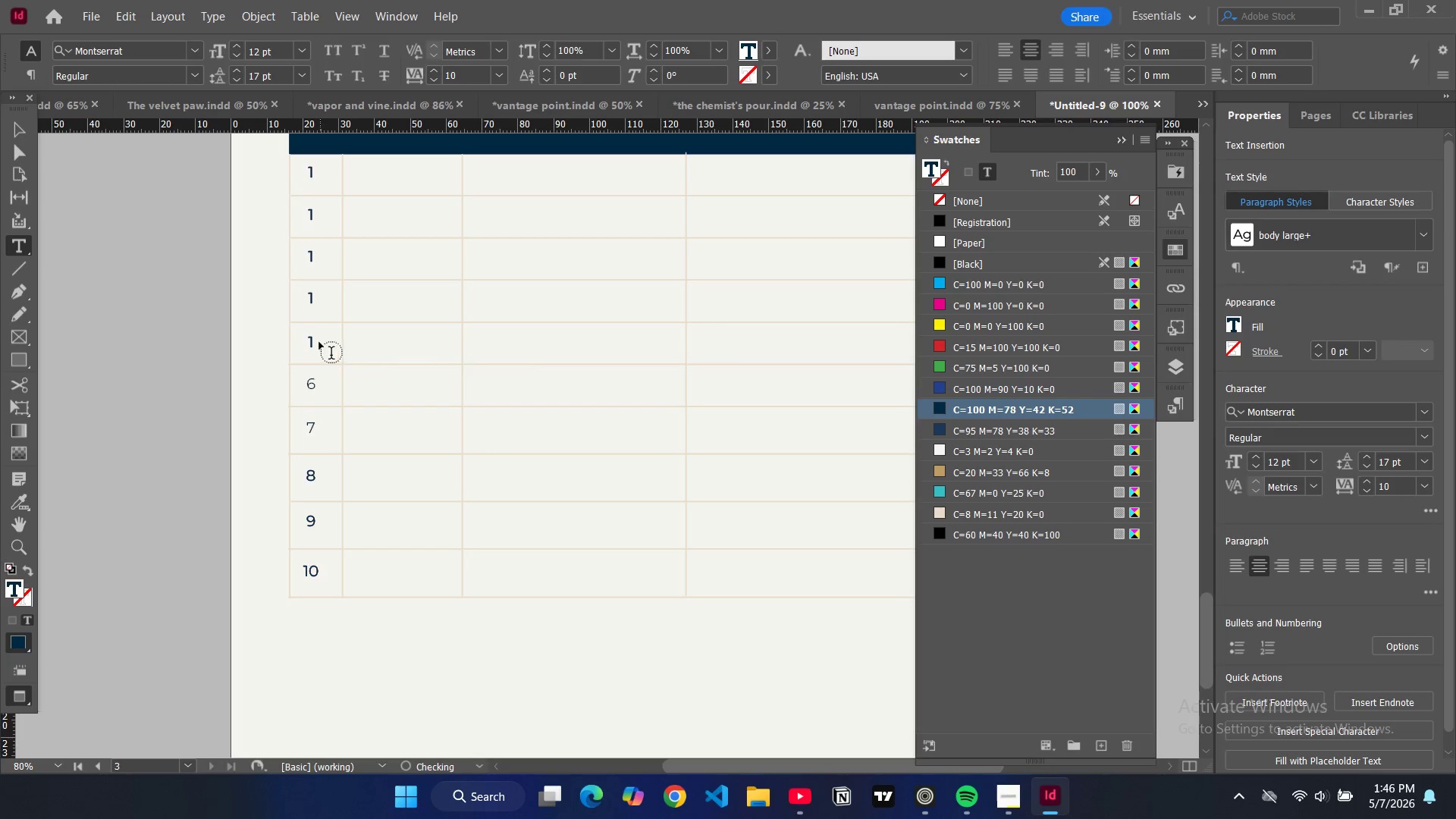 
left_click([318, 342])
 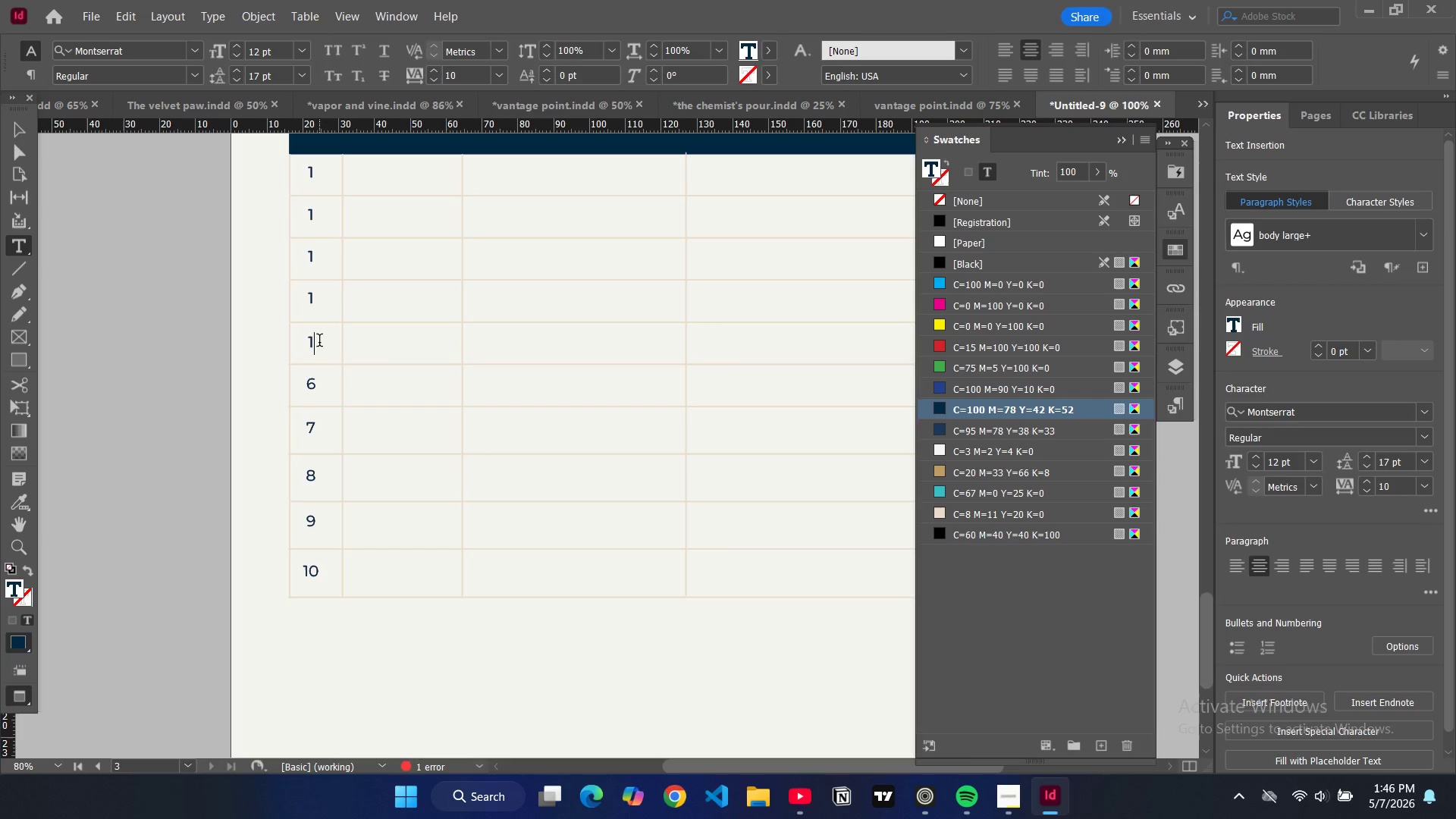 
key(Backspace)
 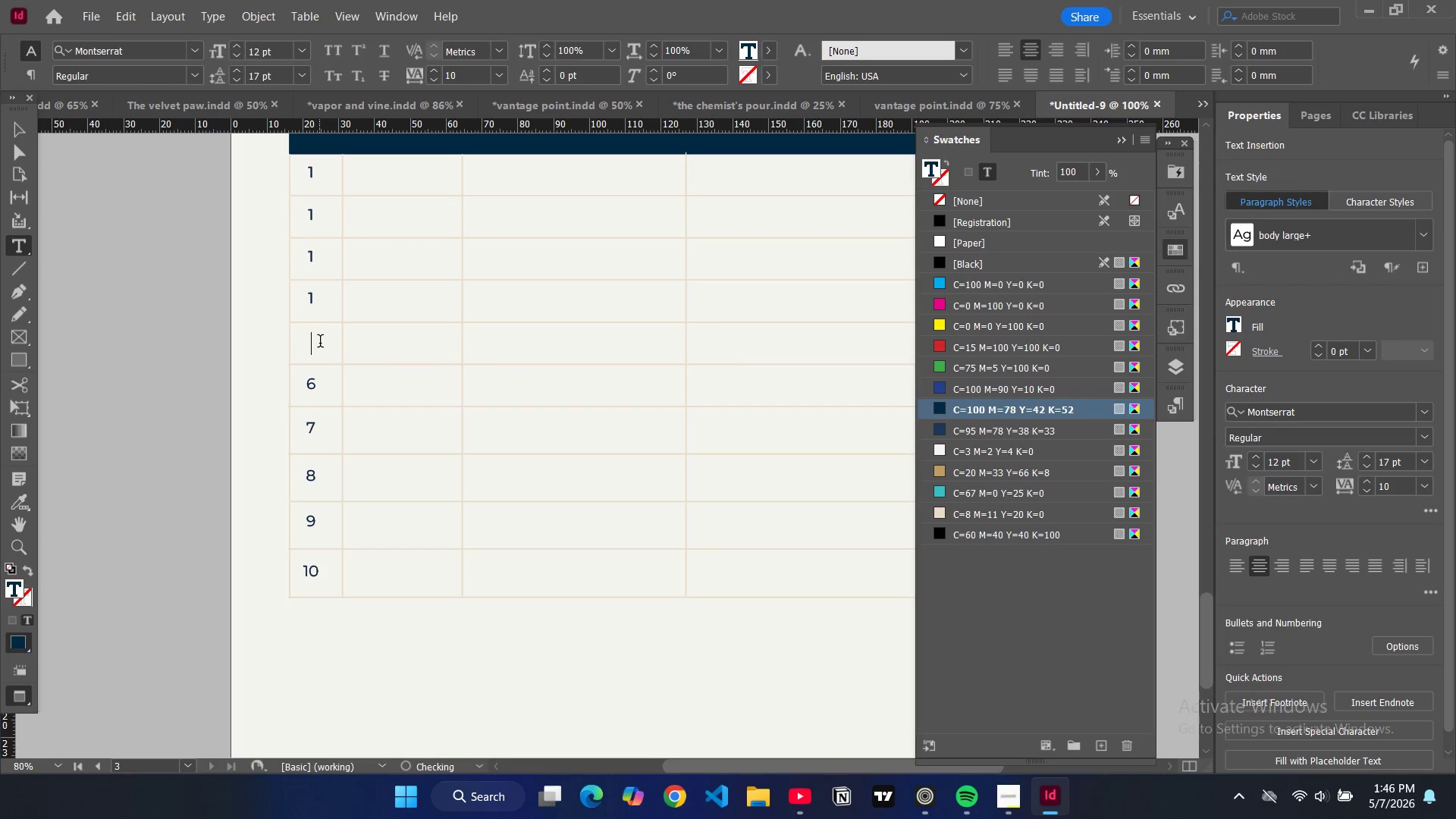 
key(5)
 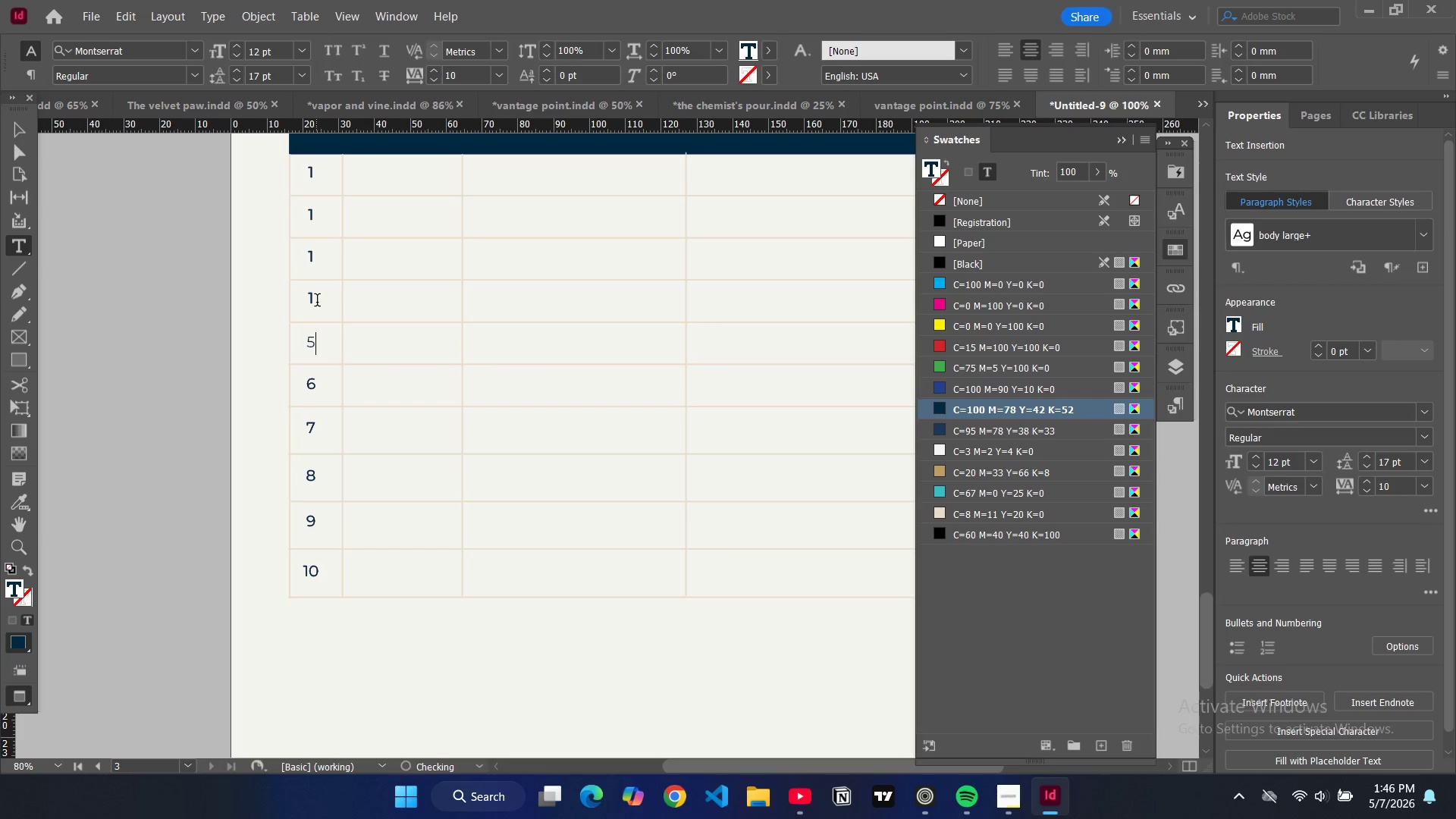 
left_click([316, 301])
 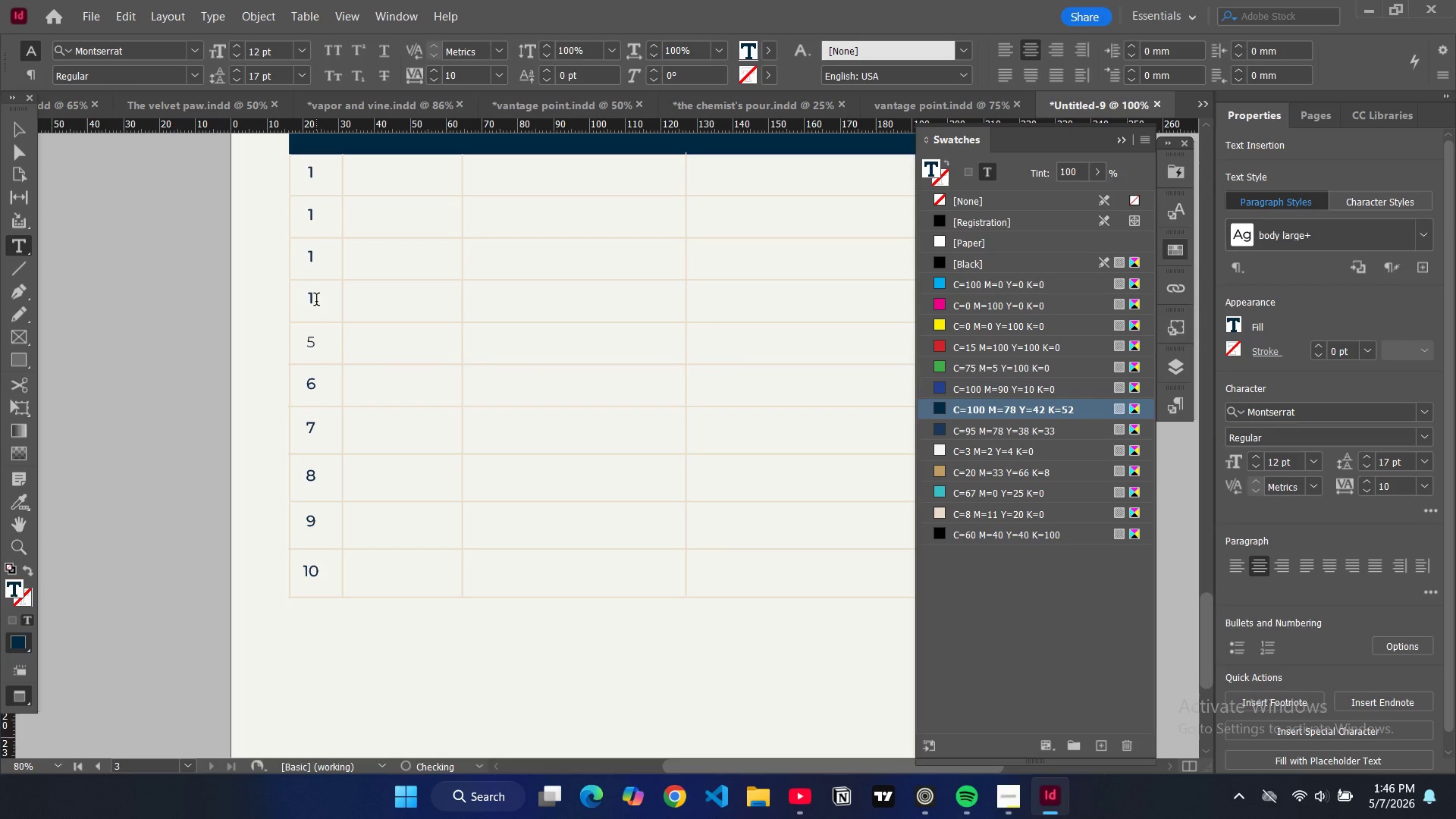 
key(Backspace)
 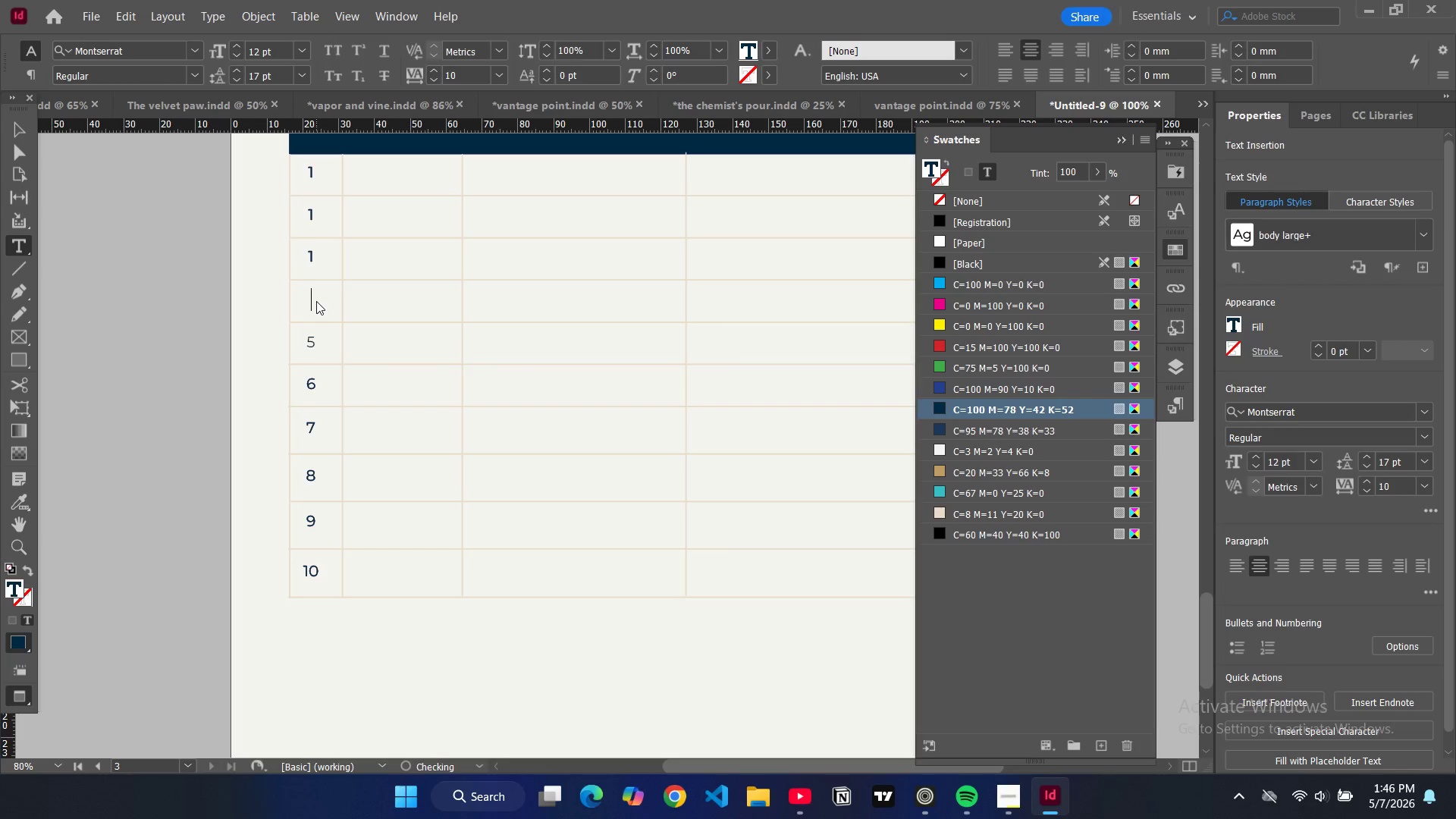 
key(4)
 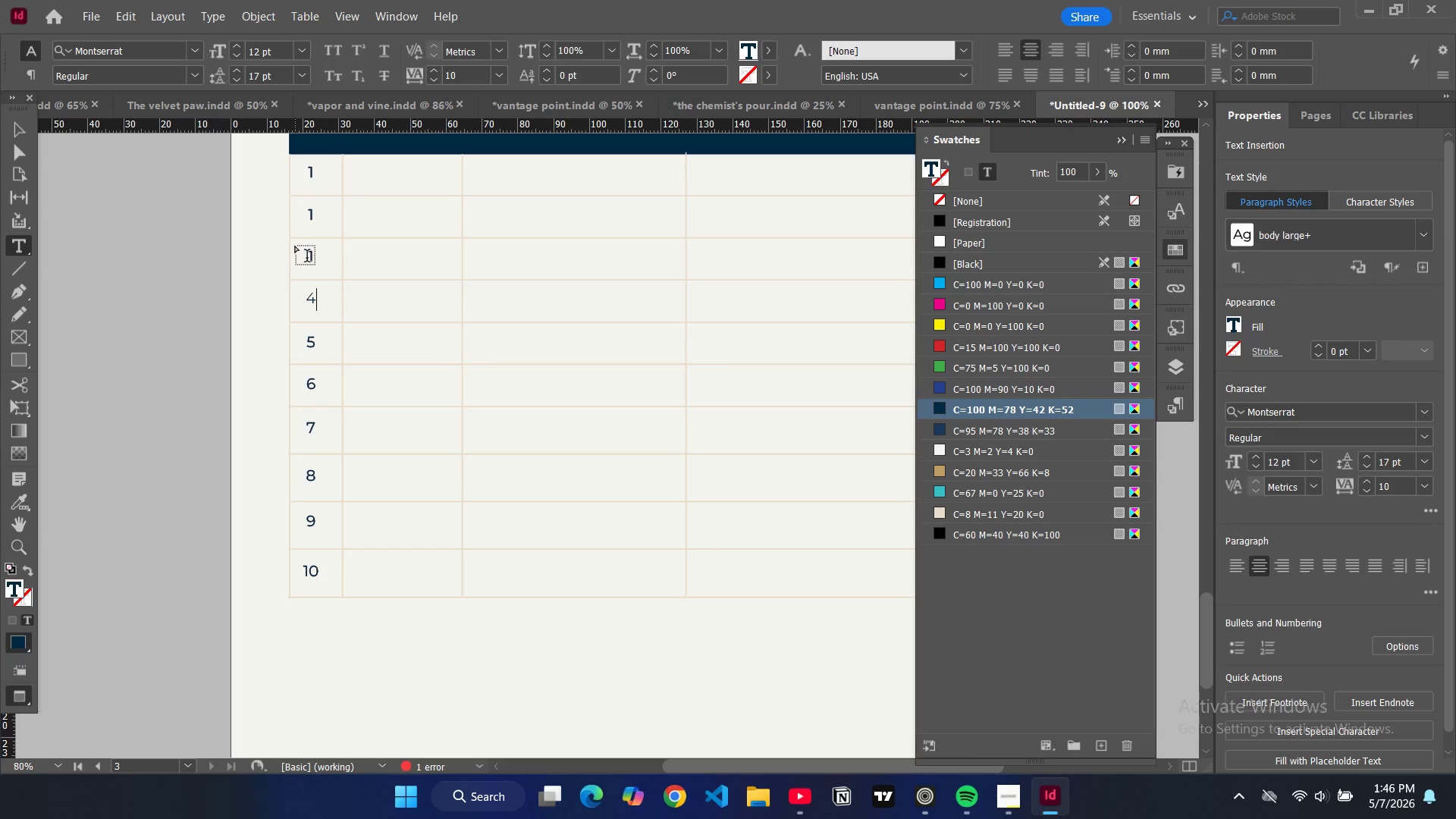 
left_click([315, 259])
 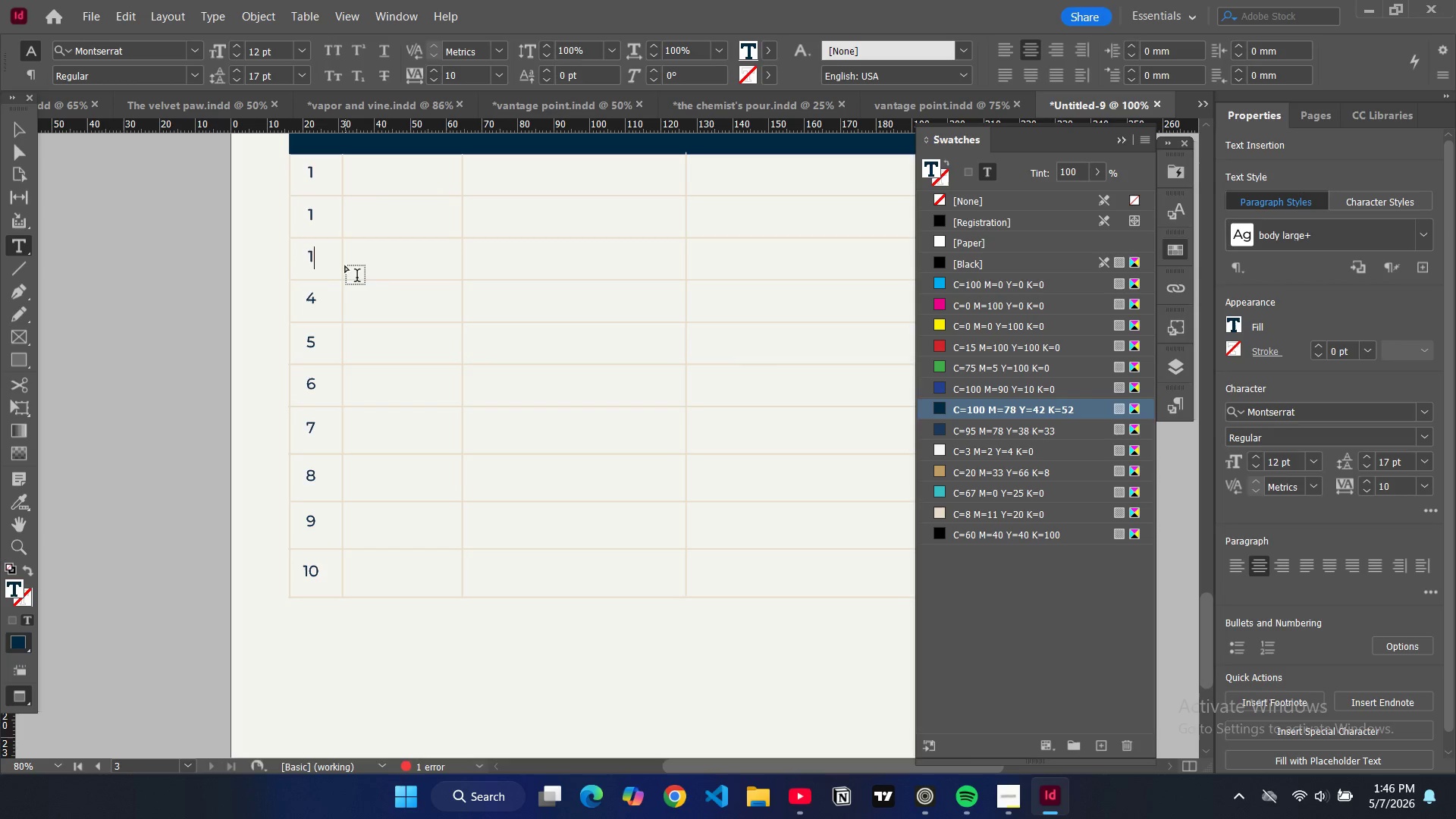 
key(Backspace)
 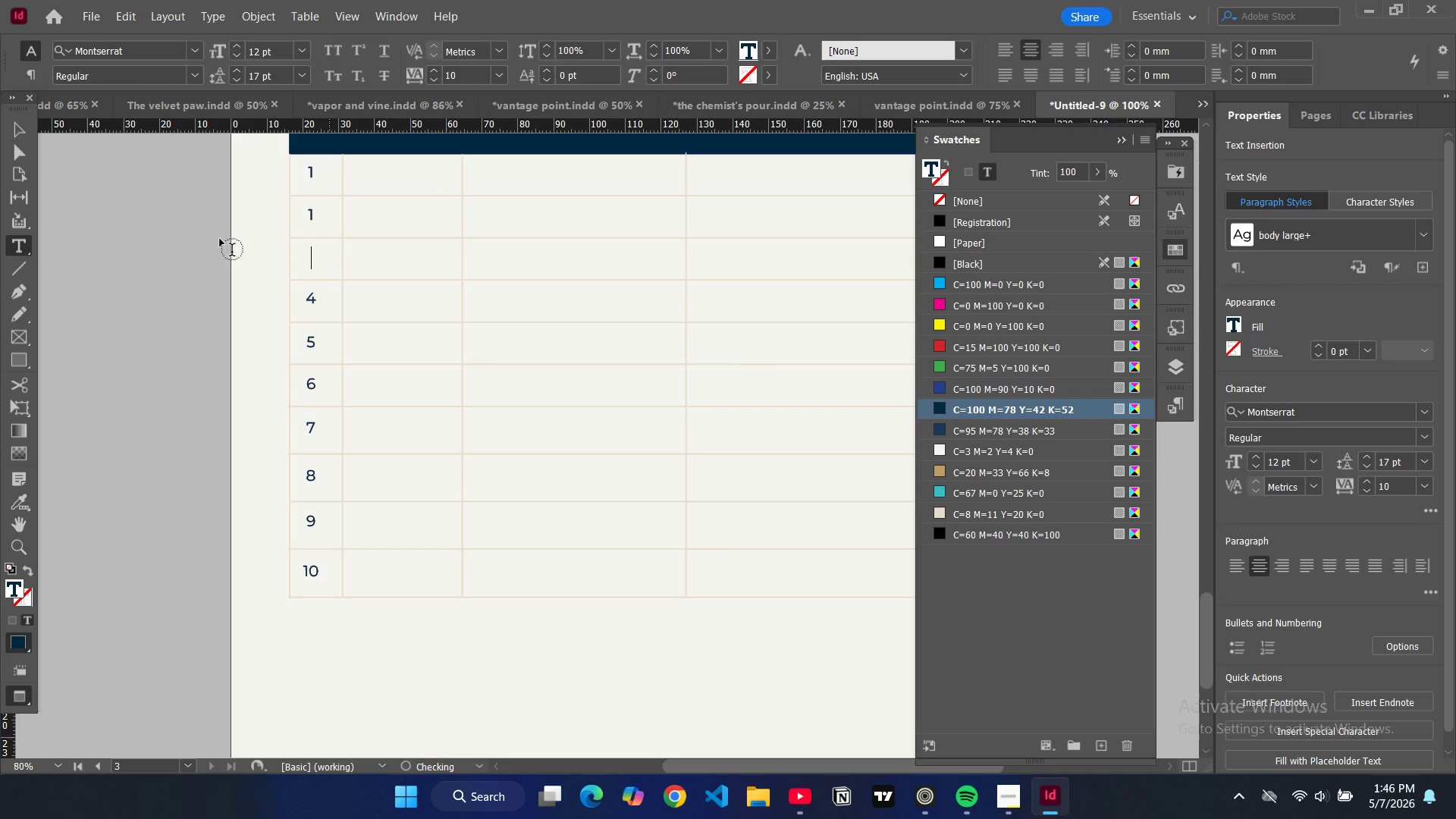 
key(3)
 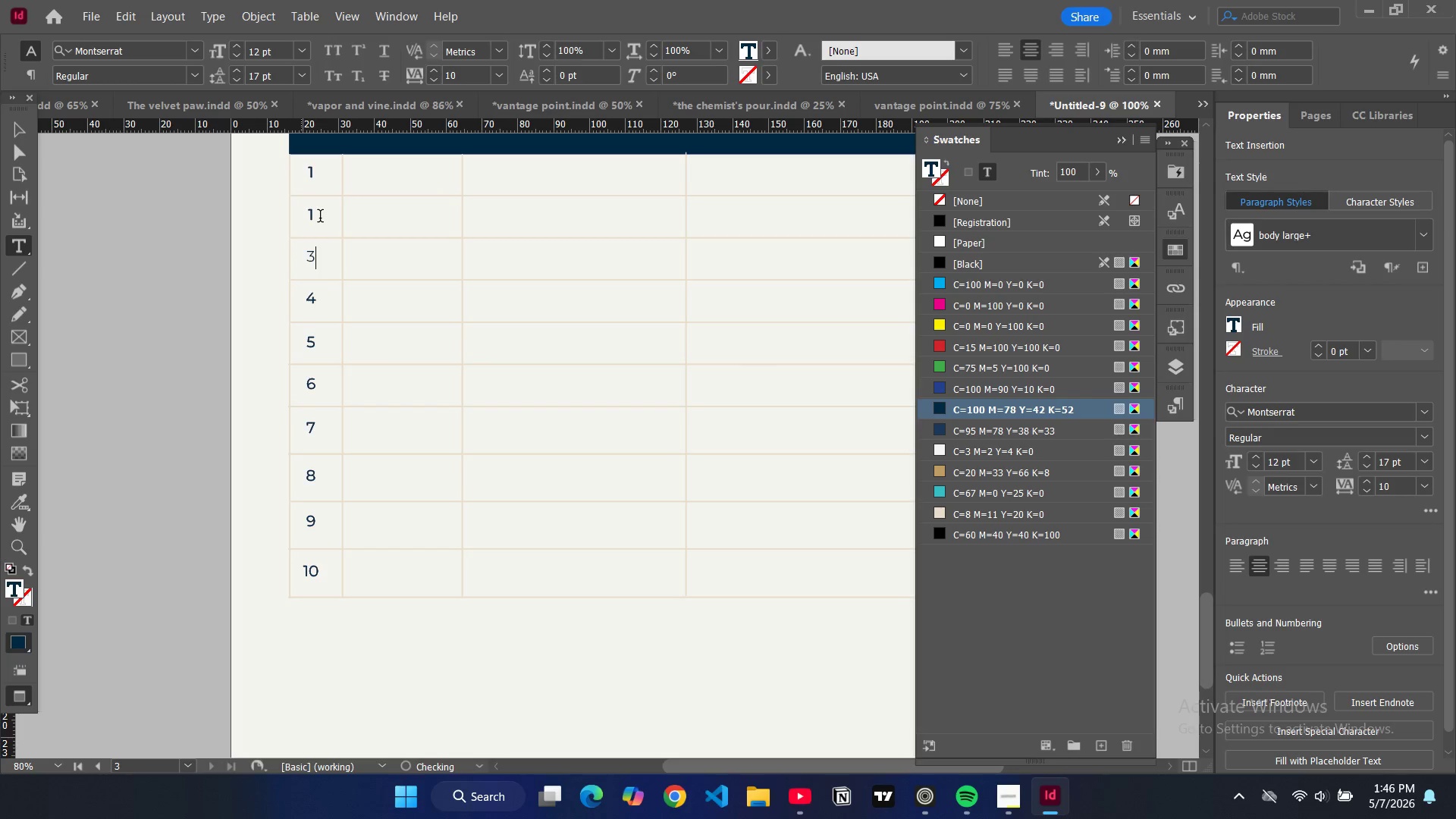 
left_click([319, 218])
 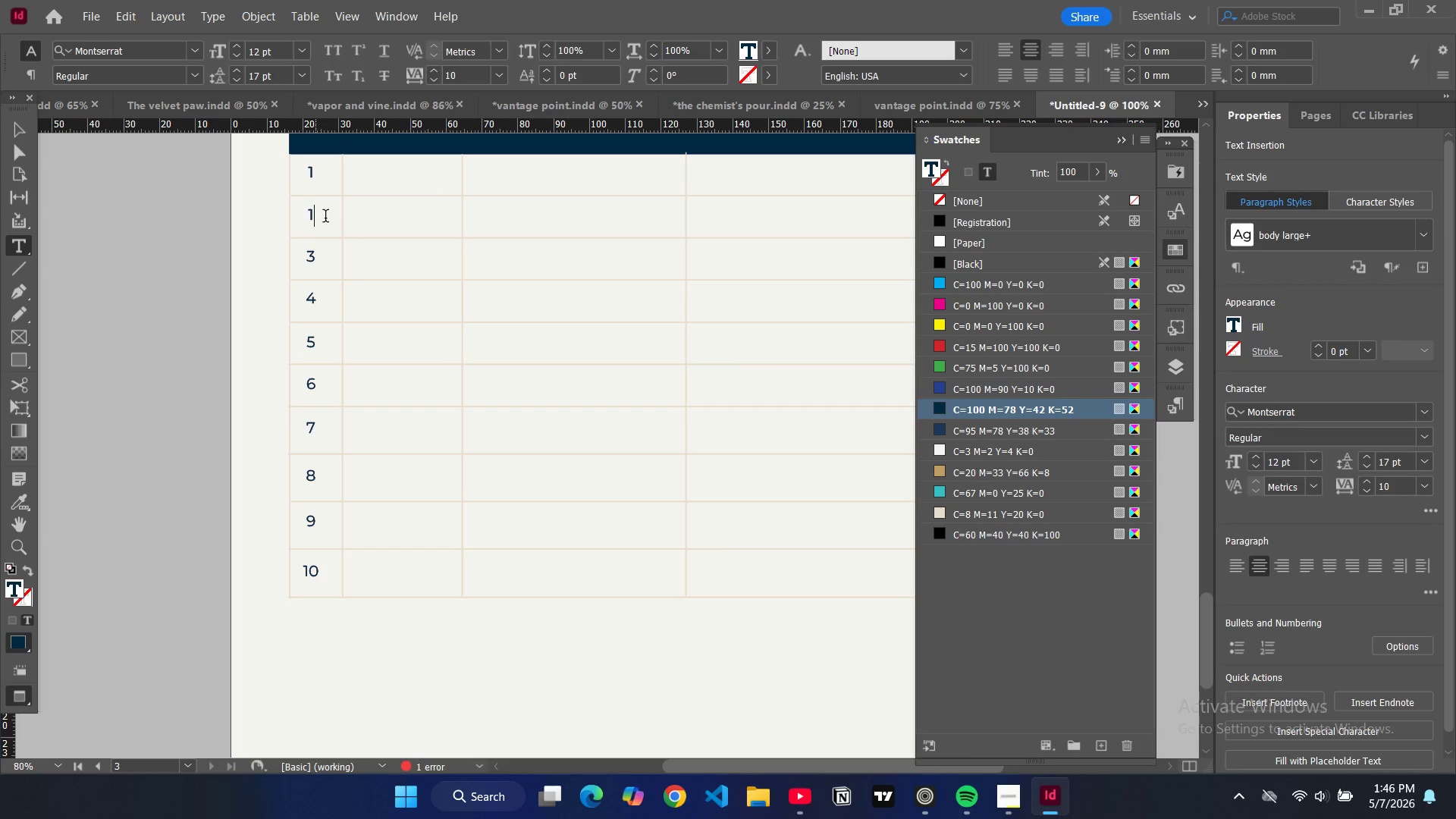 
key(Backspace)
 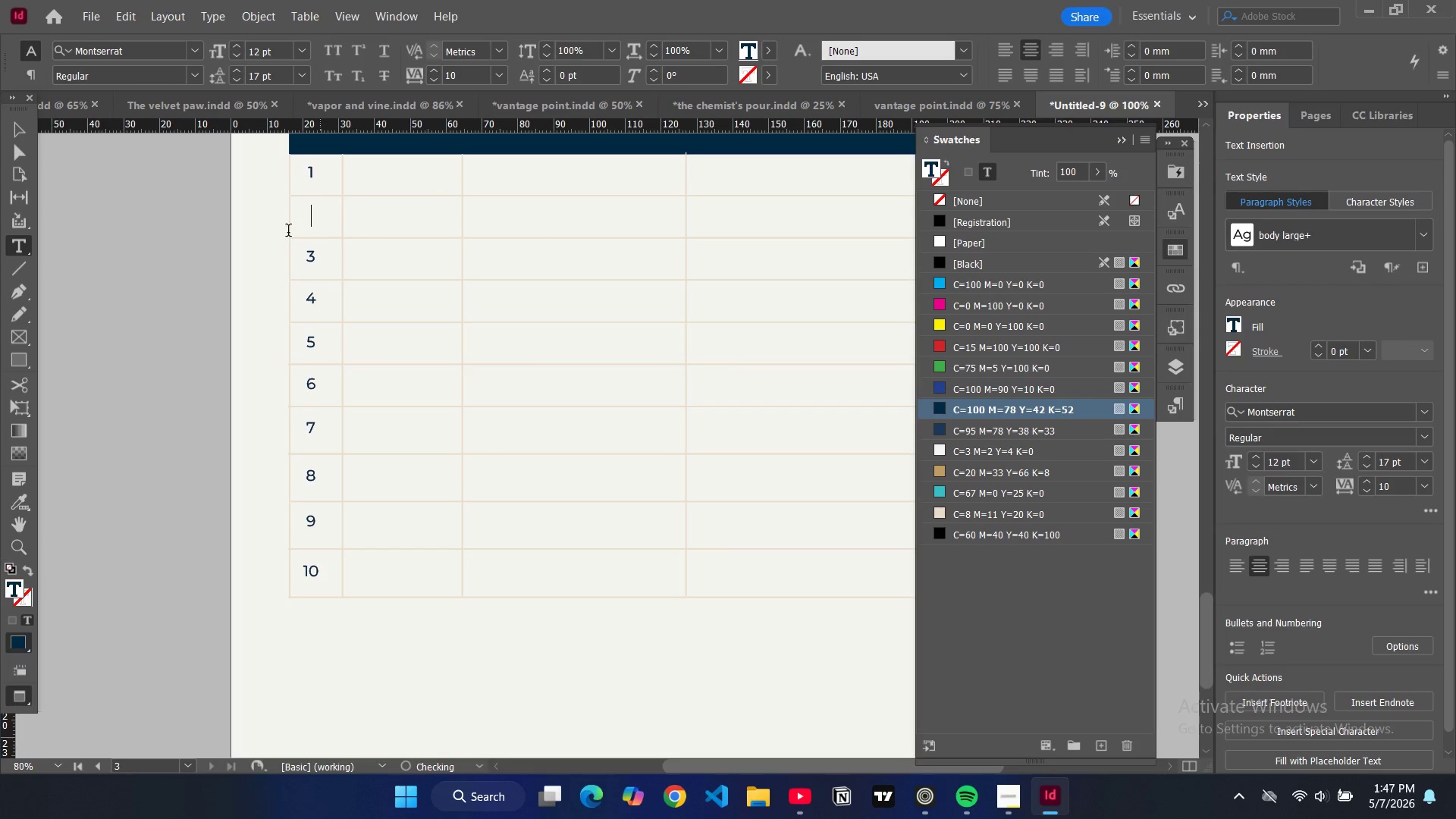 
key(2)
 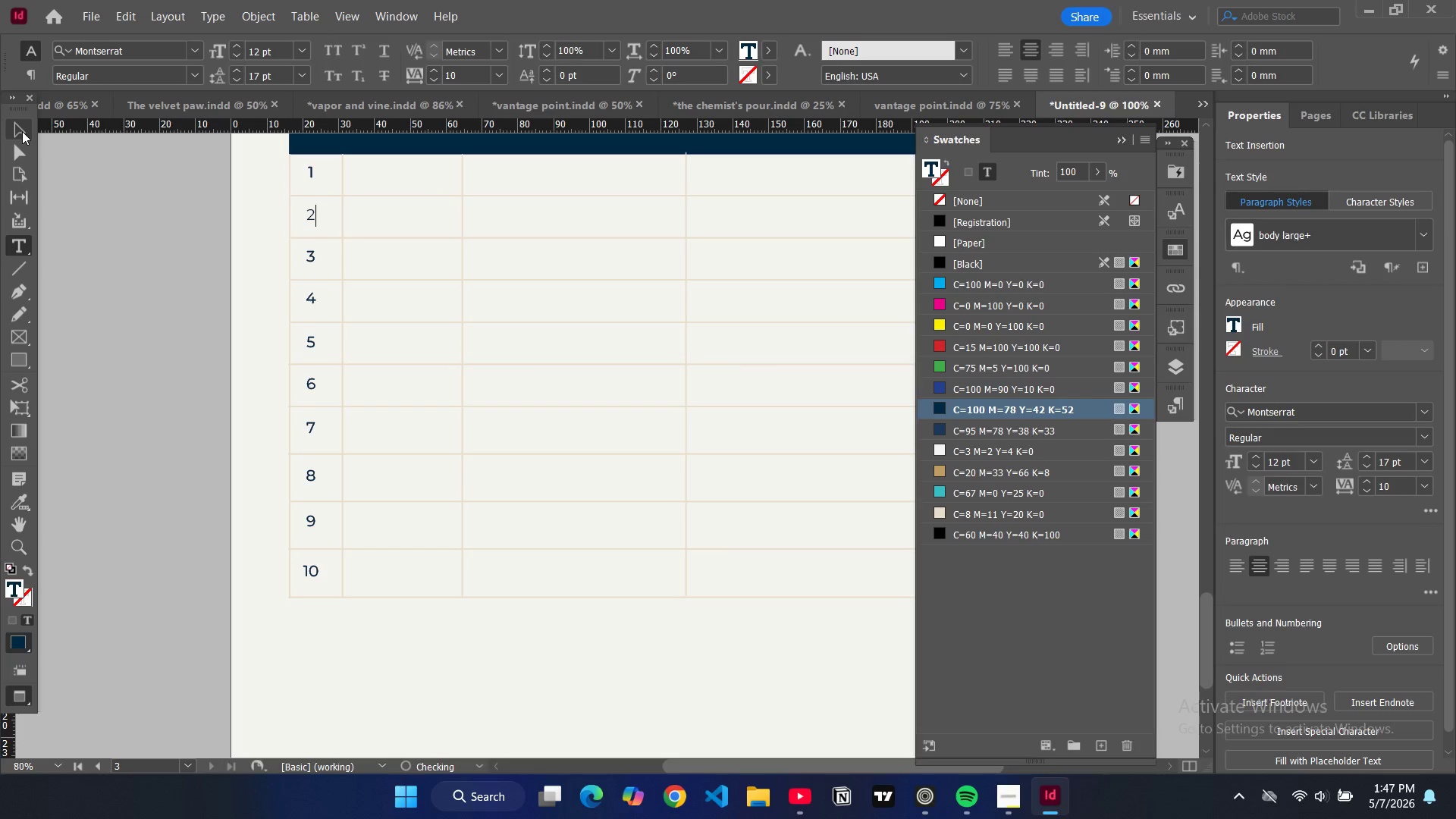 
left_click([22, 131])
 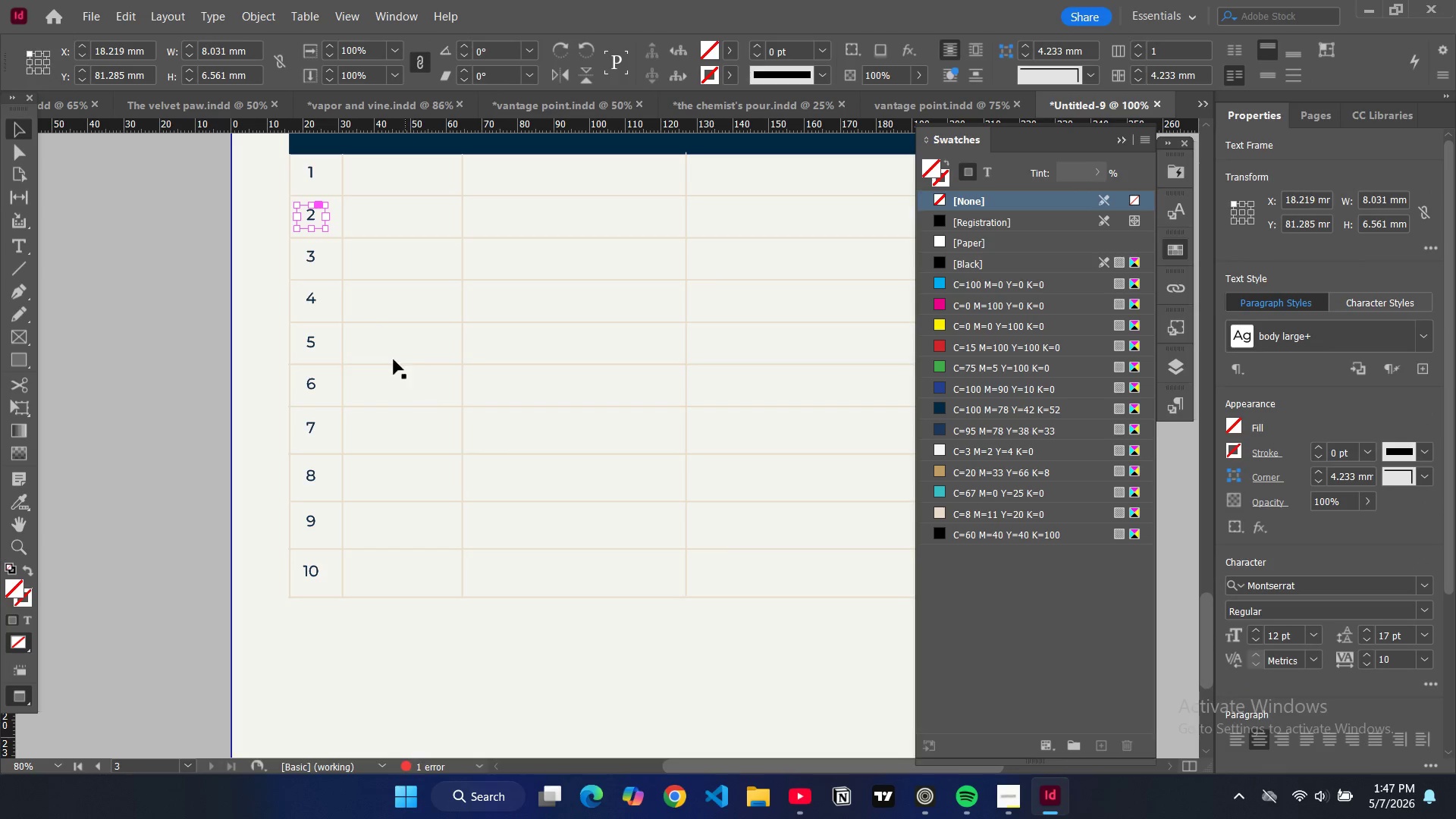 
wait(5.06)
 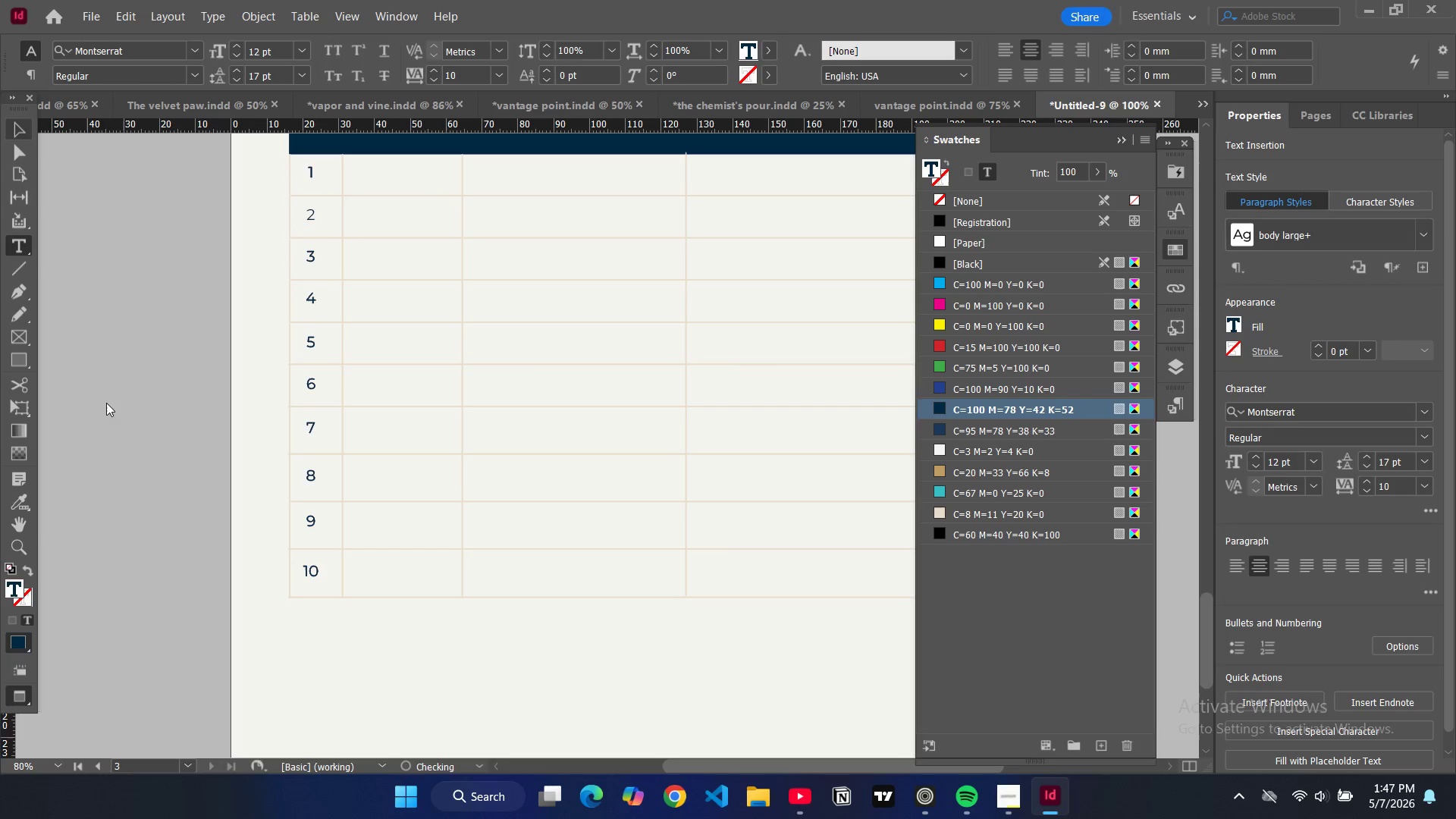 
key(Control+ControlLeft)
 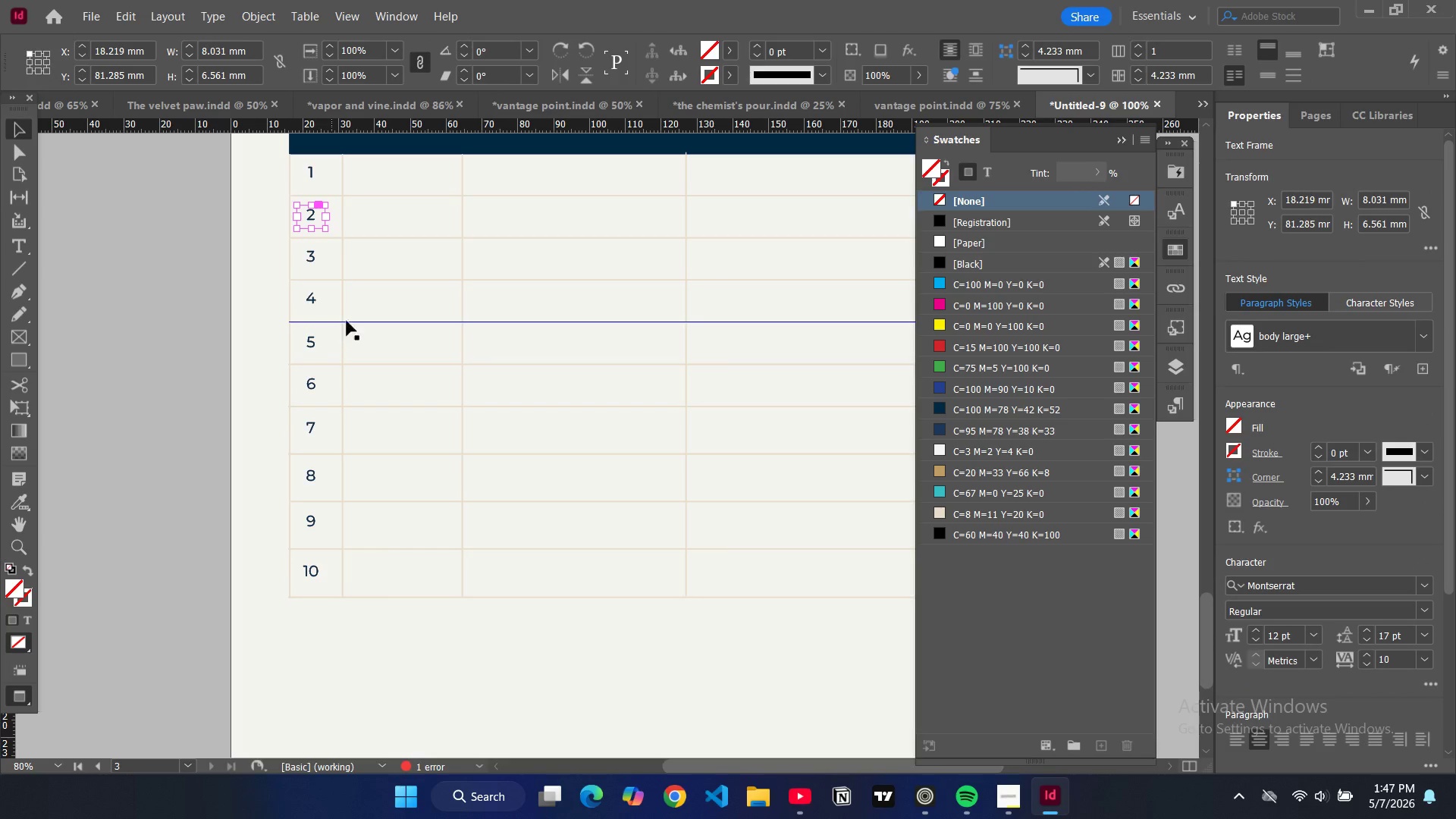 
key(Control+V)
 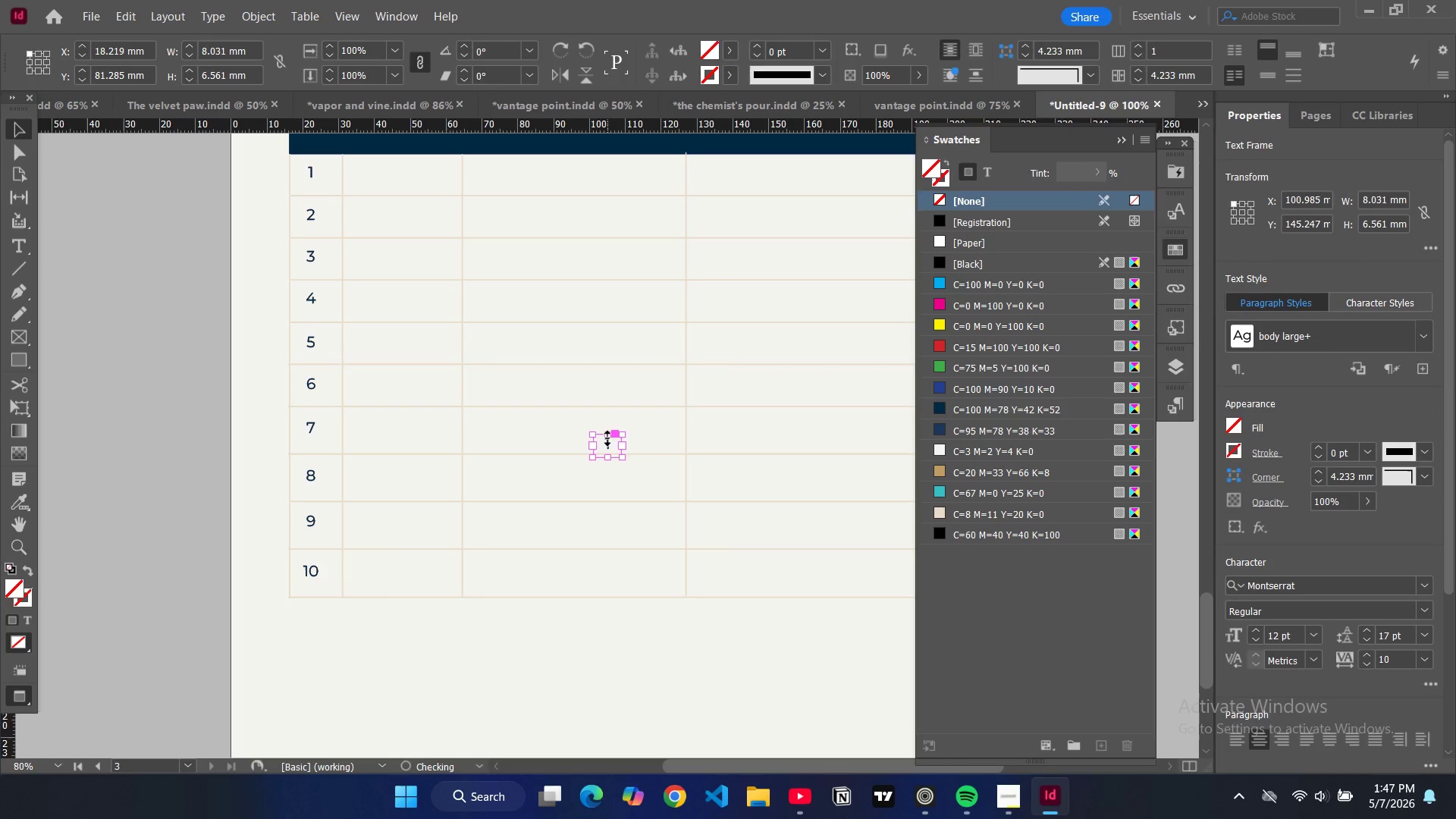 
double_click([607, 439])
 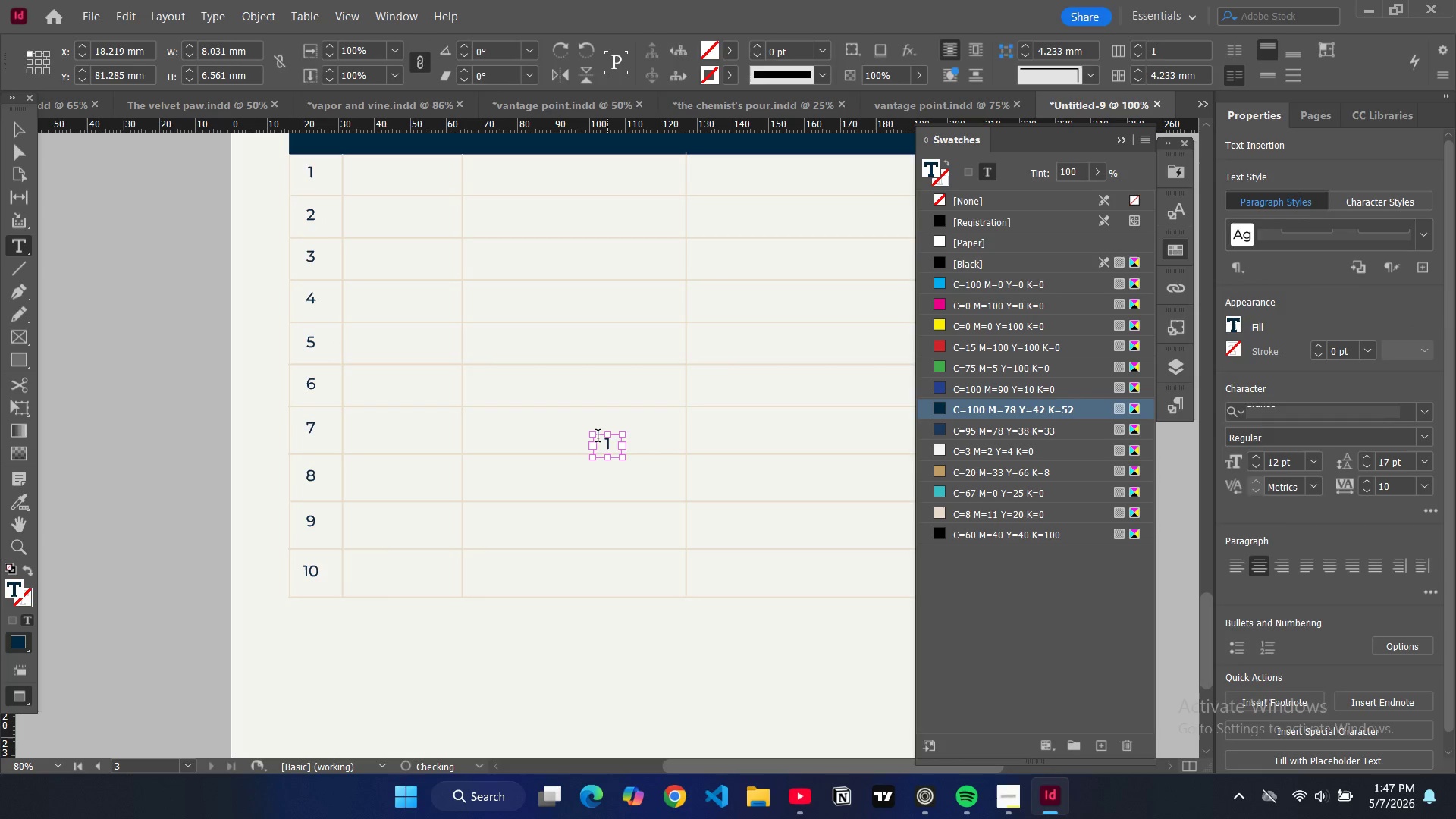 
key(A)
 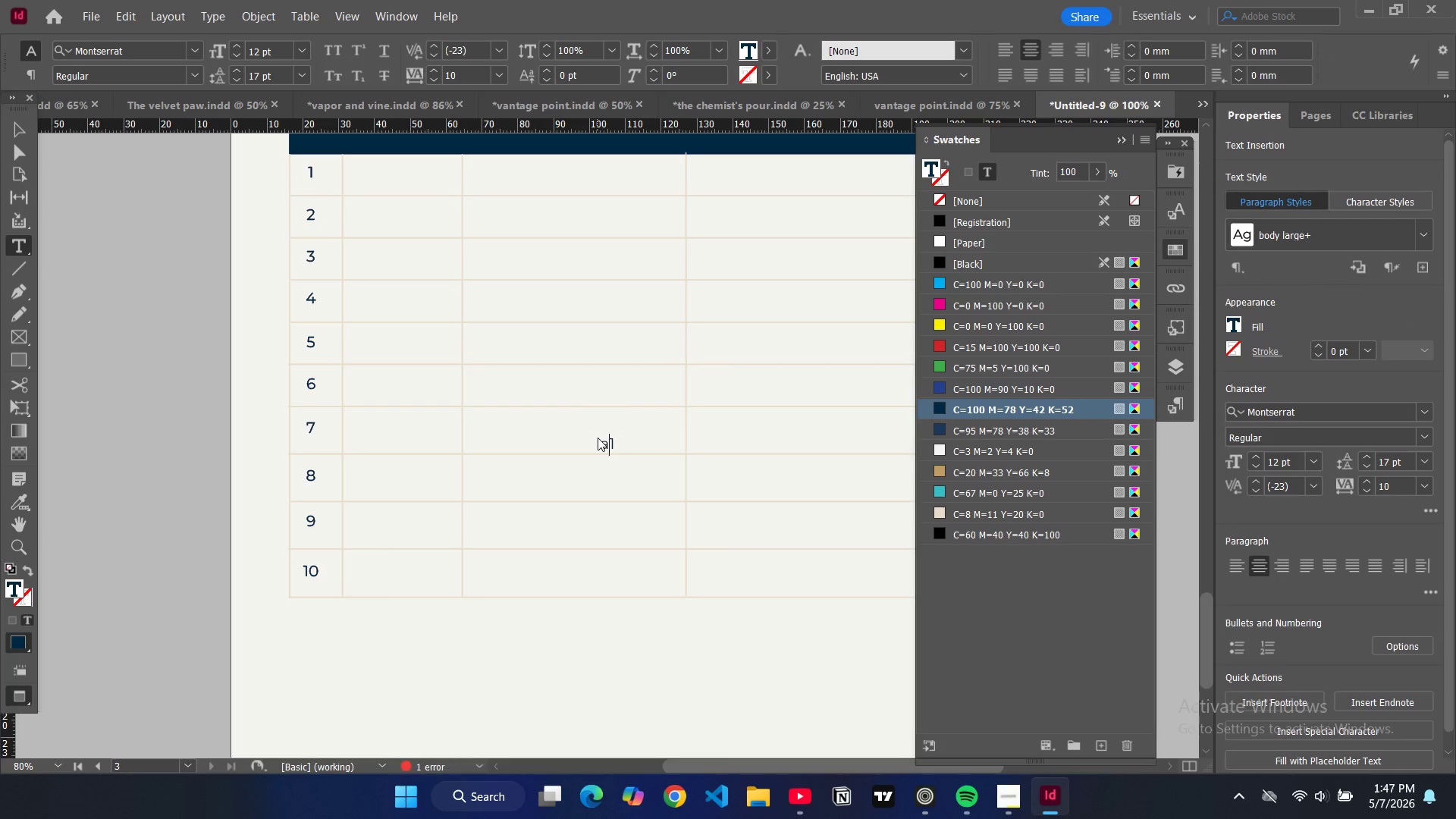 
key(Control+A)
 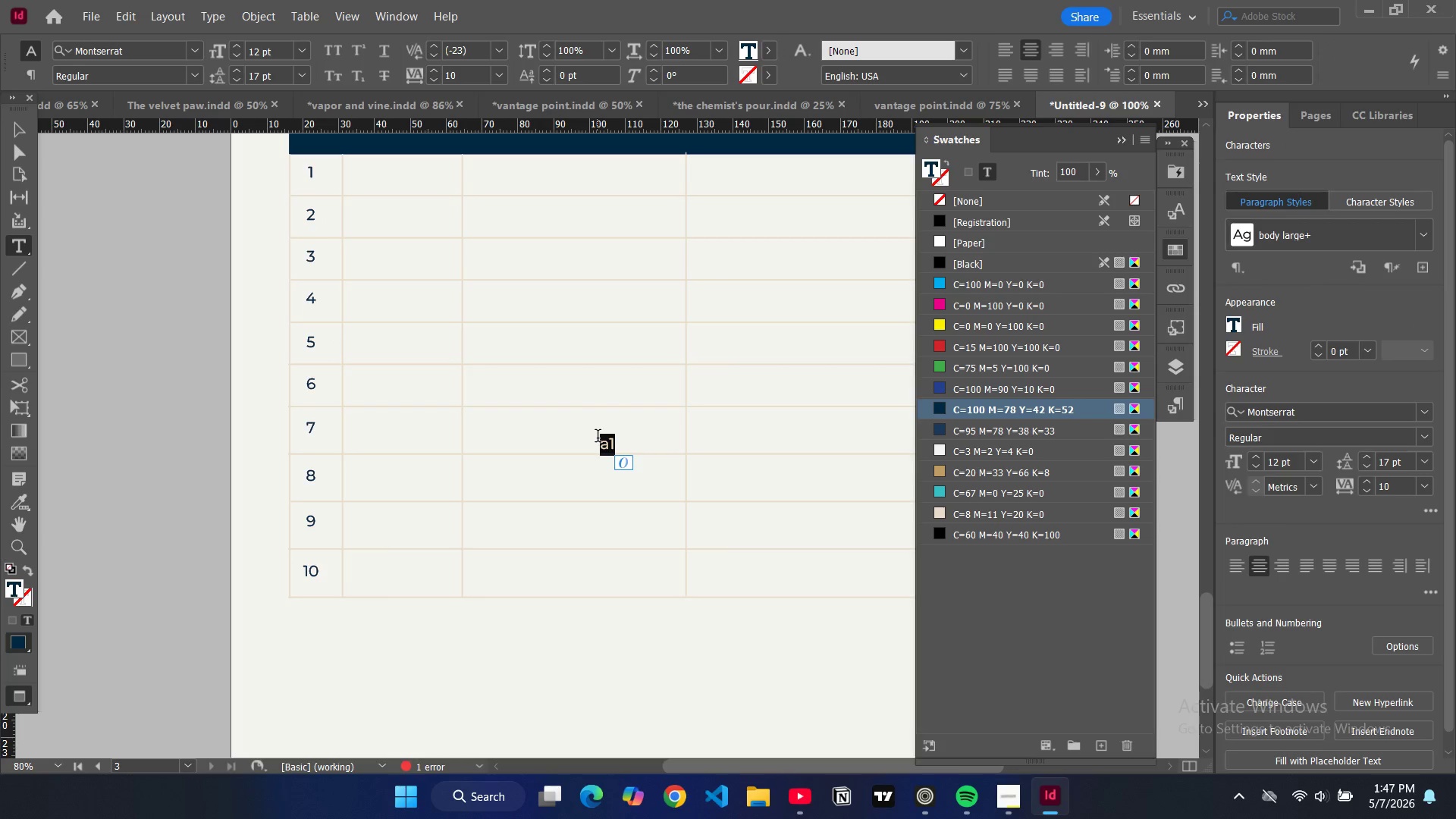 
type(Marg)
 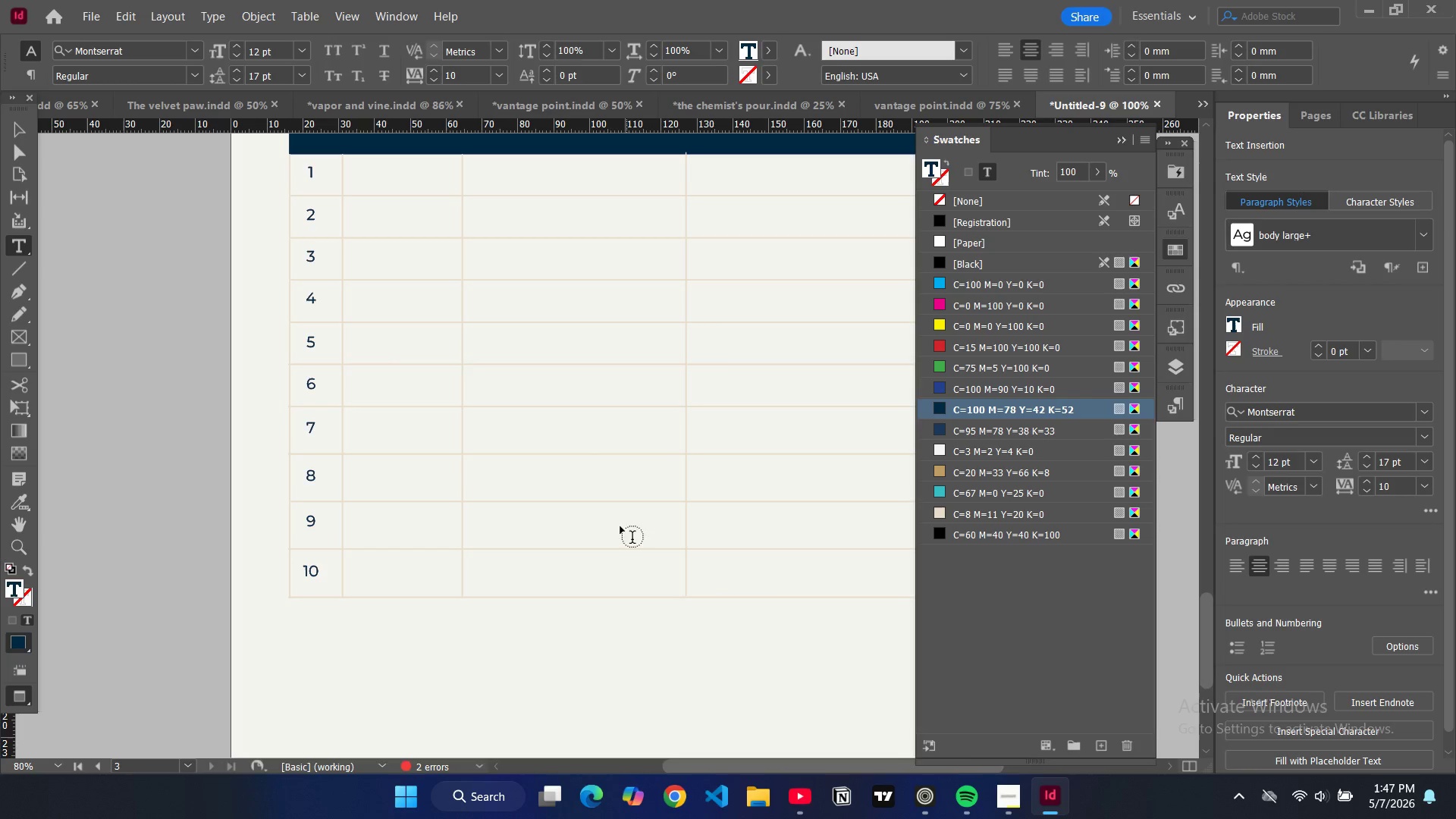 
wait(7.23)
 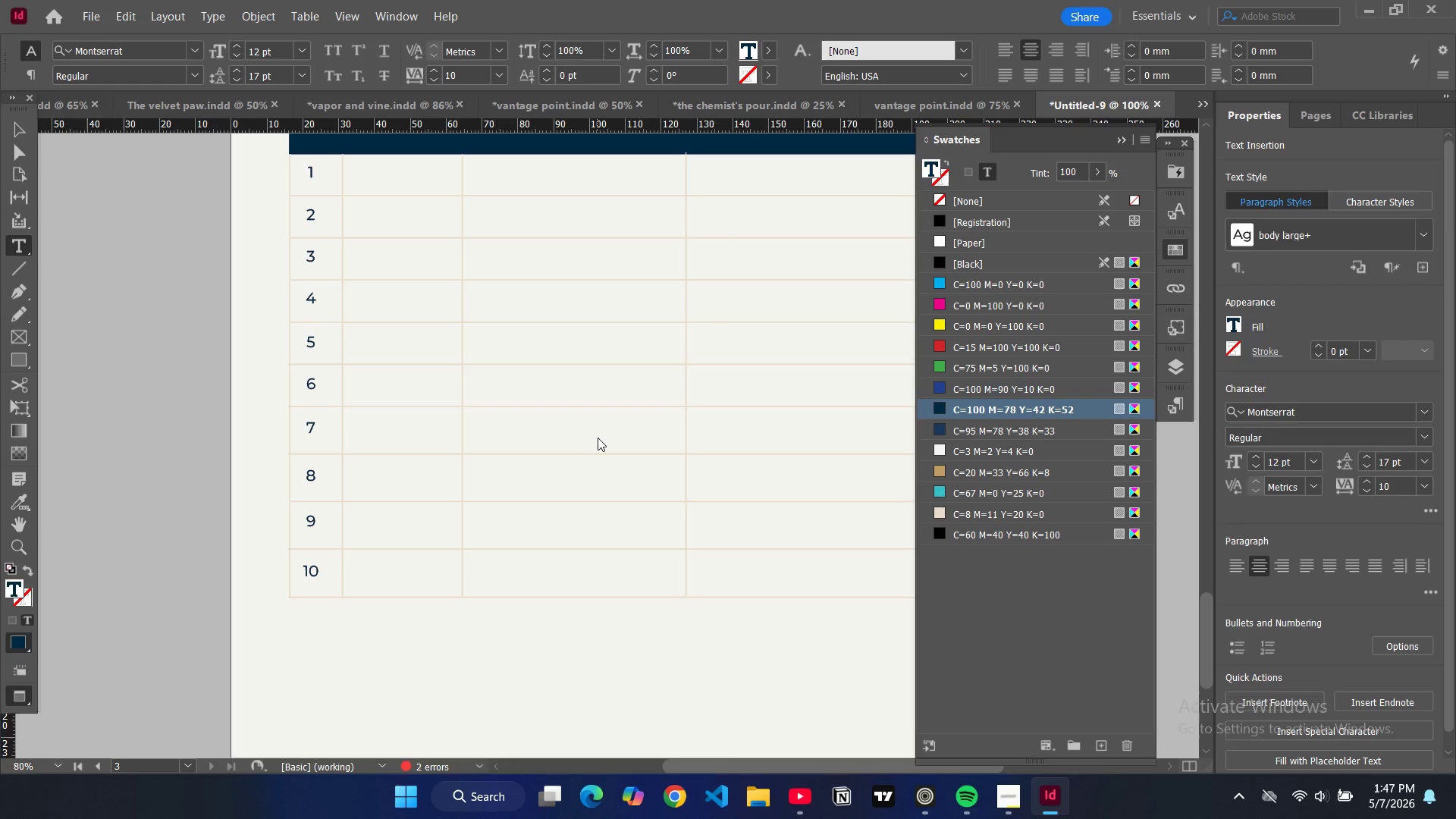 
left_click([11, 127])
 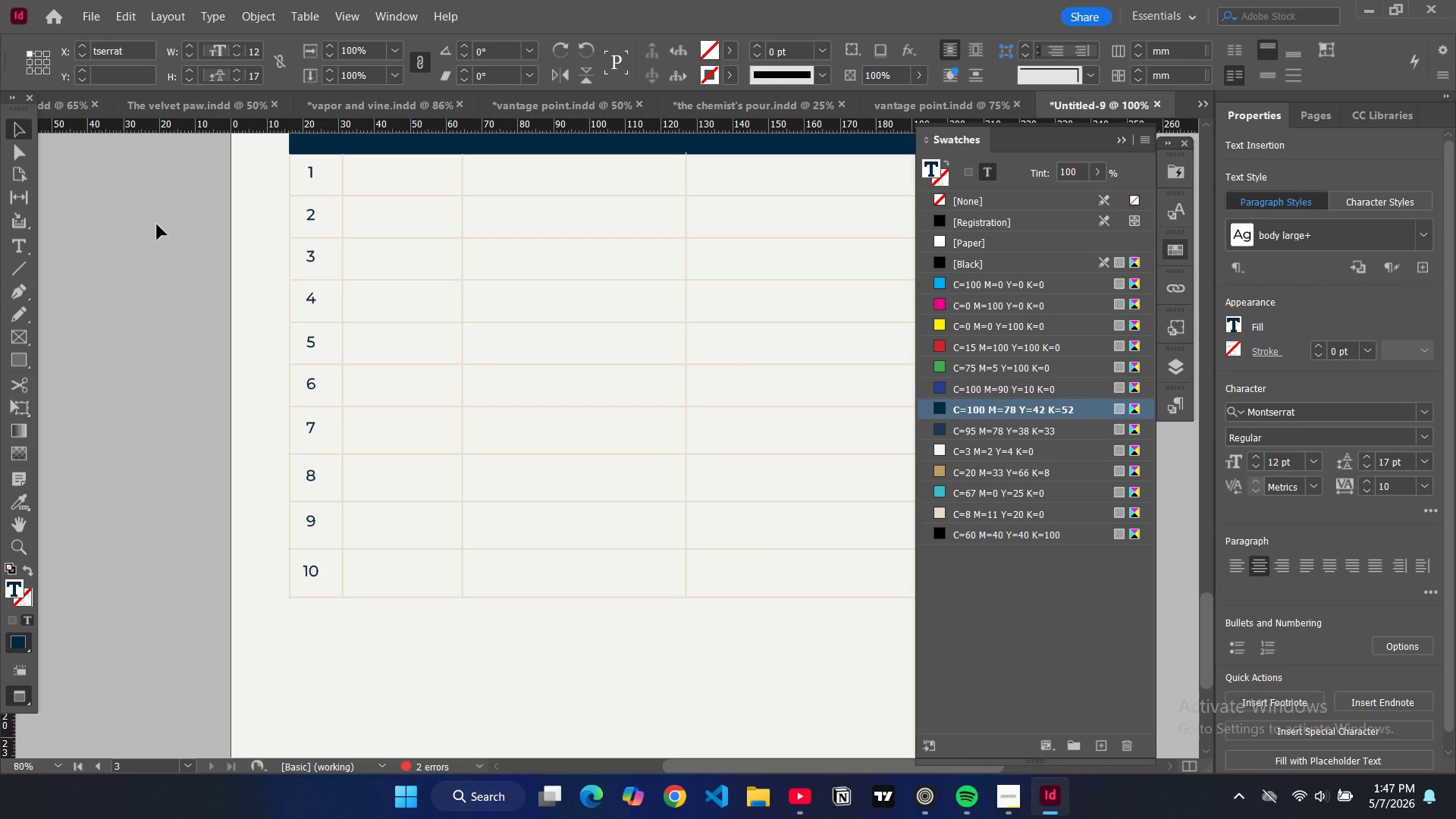 
hold_key(key=ControlLeft, duration=0.53)
 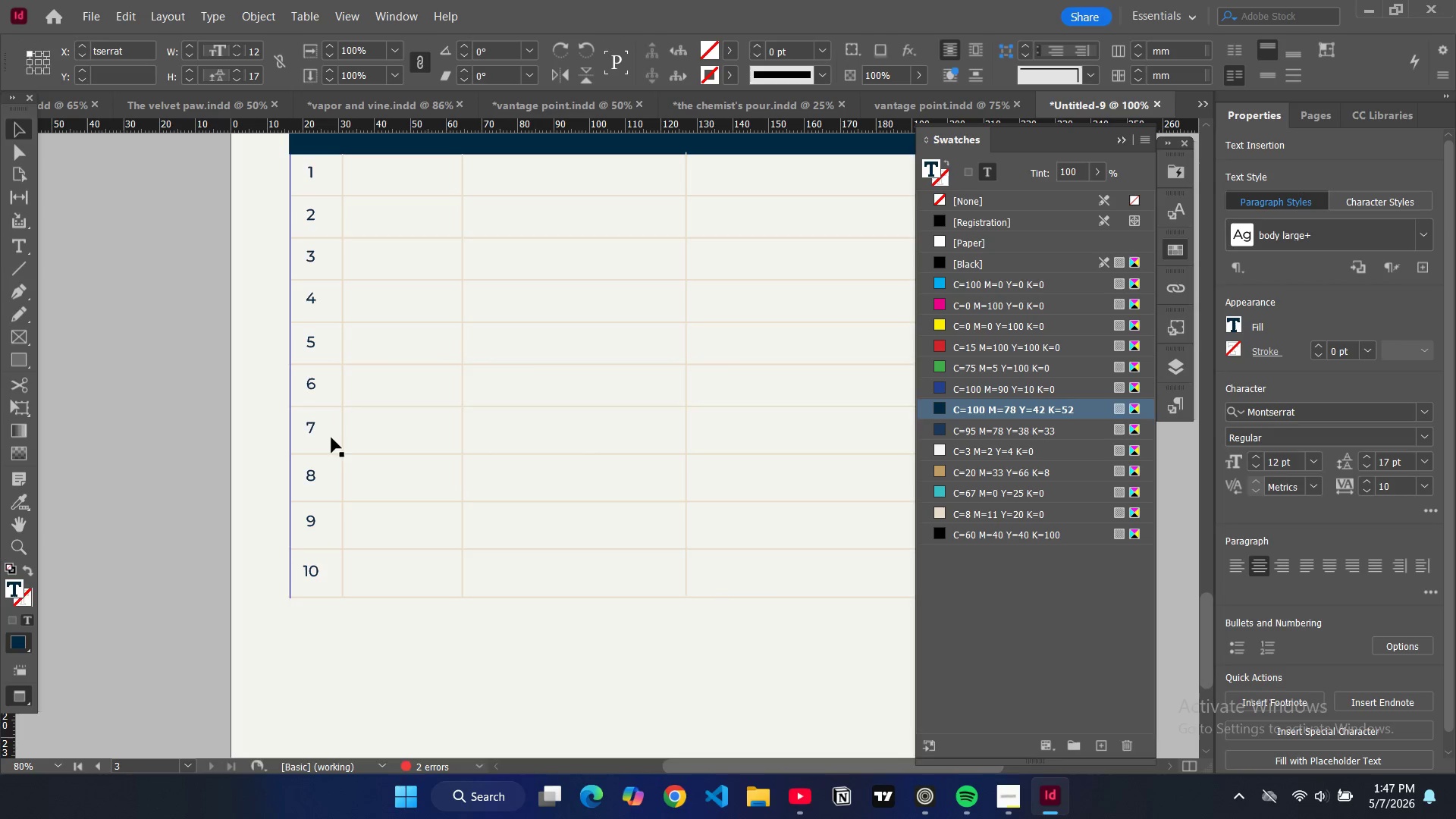 
key(W)
 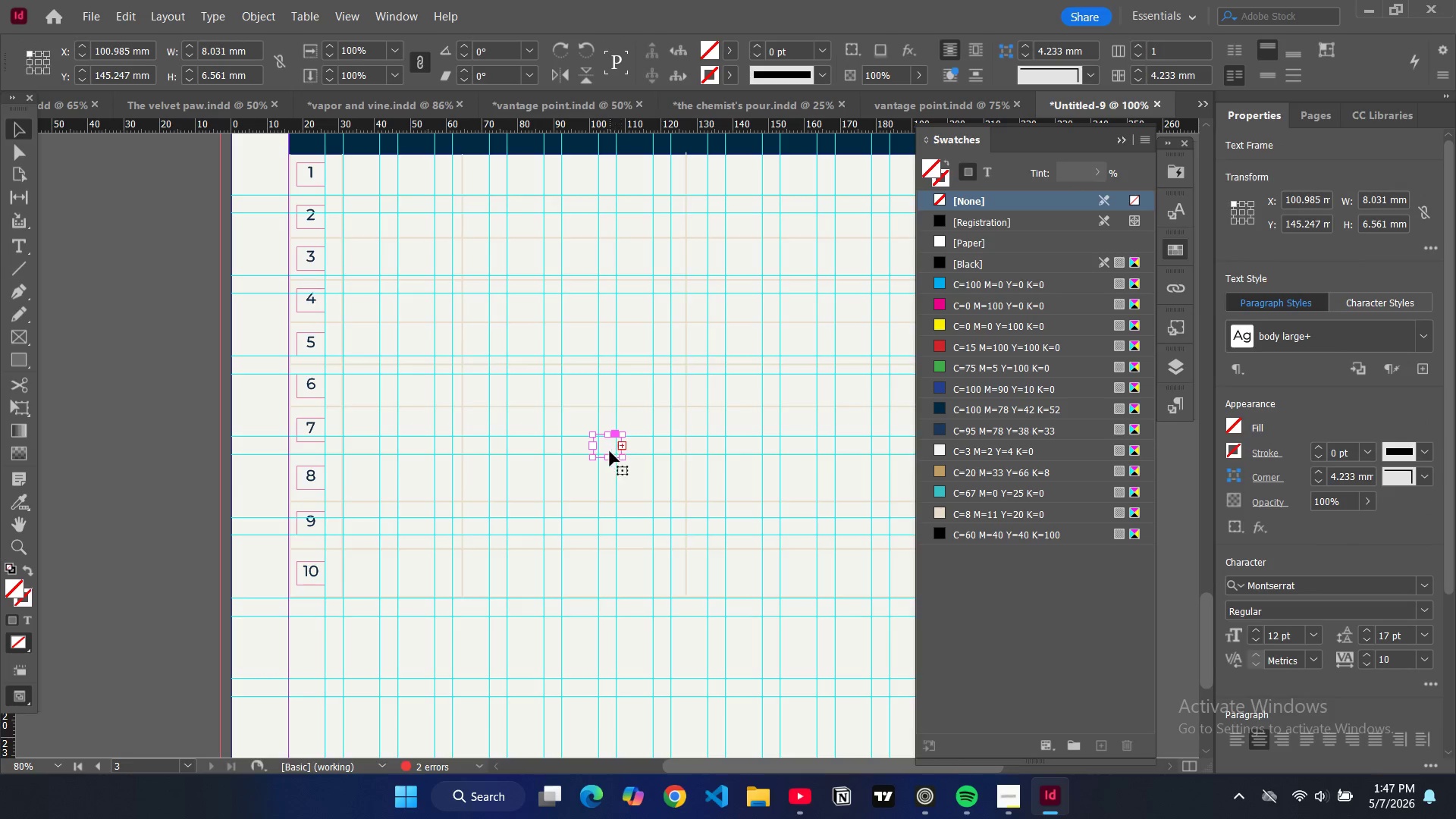 
double_click([609, 449])
 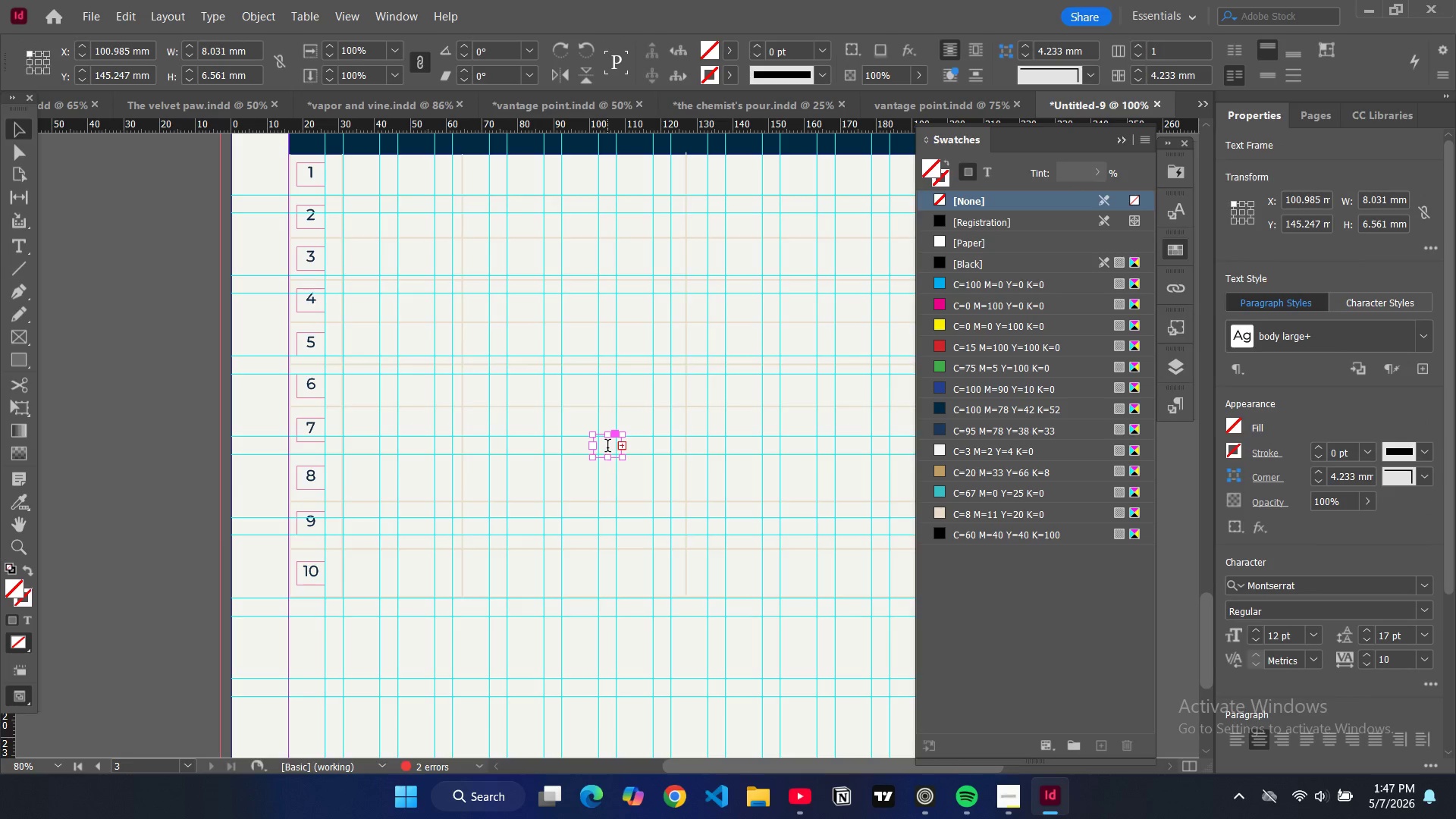 
double_click([607, 447])
 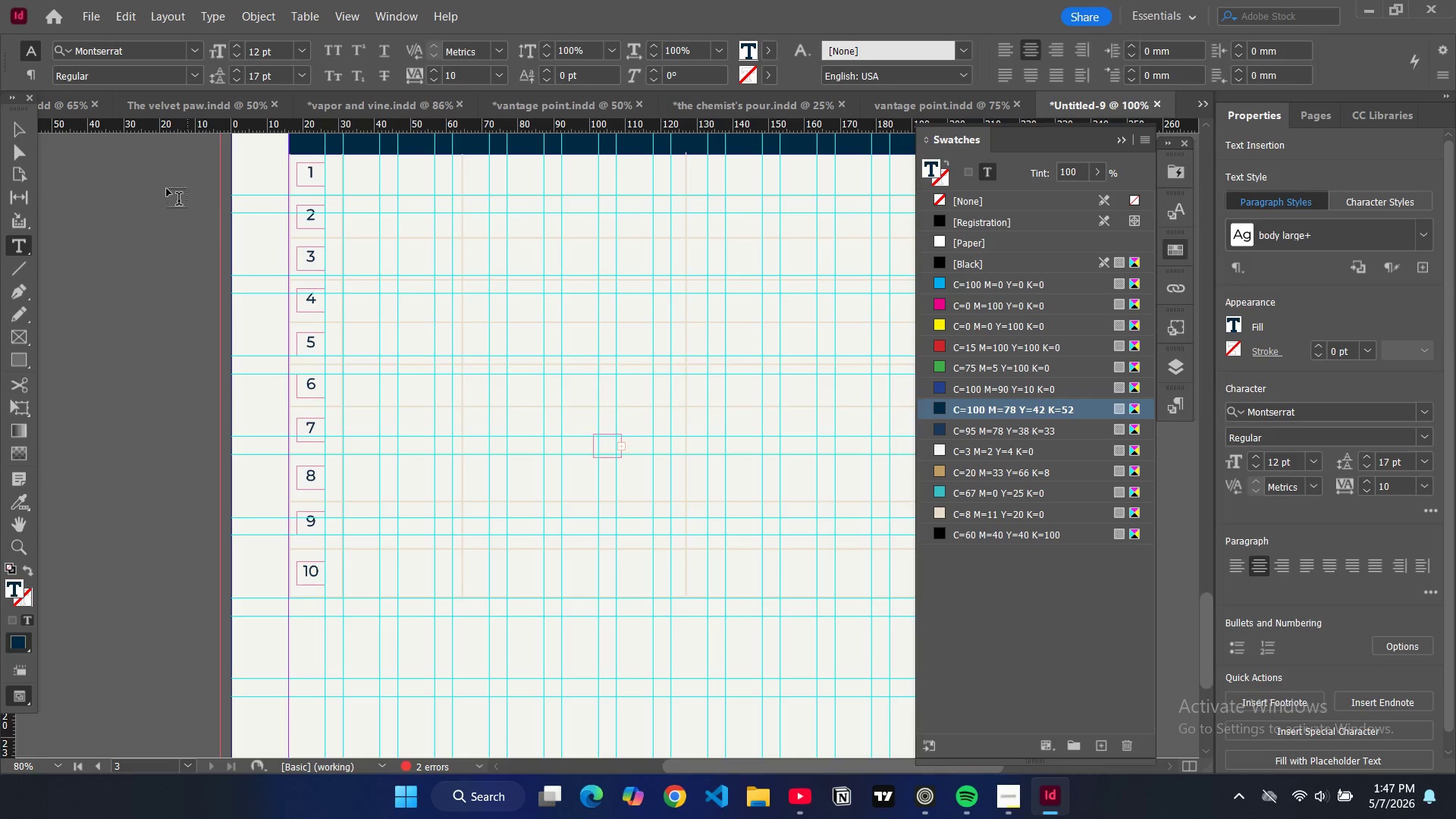 
left_click([22, 129])
 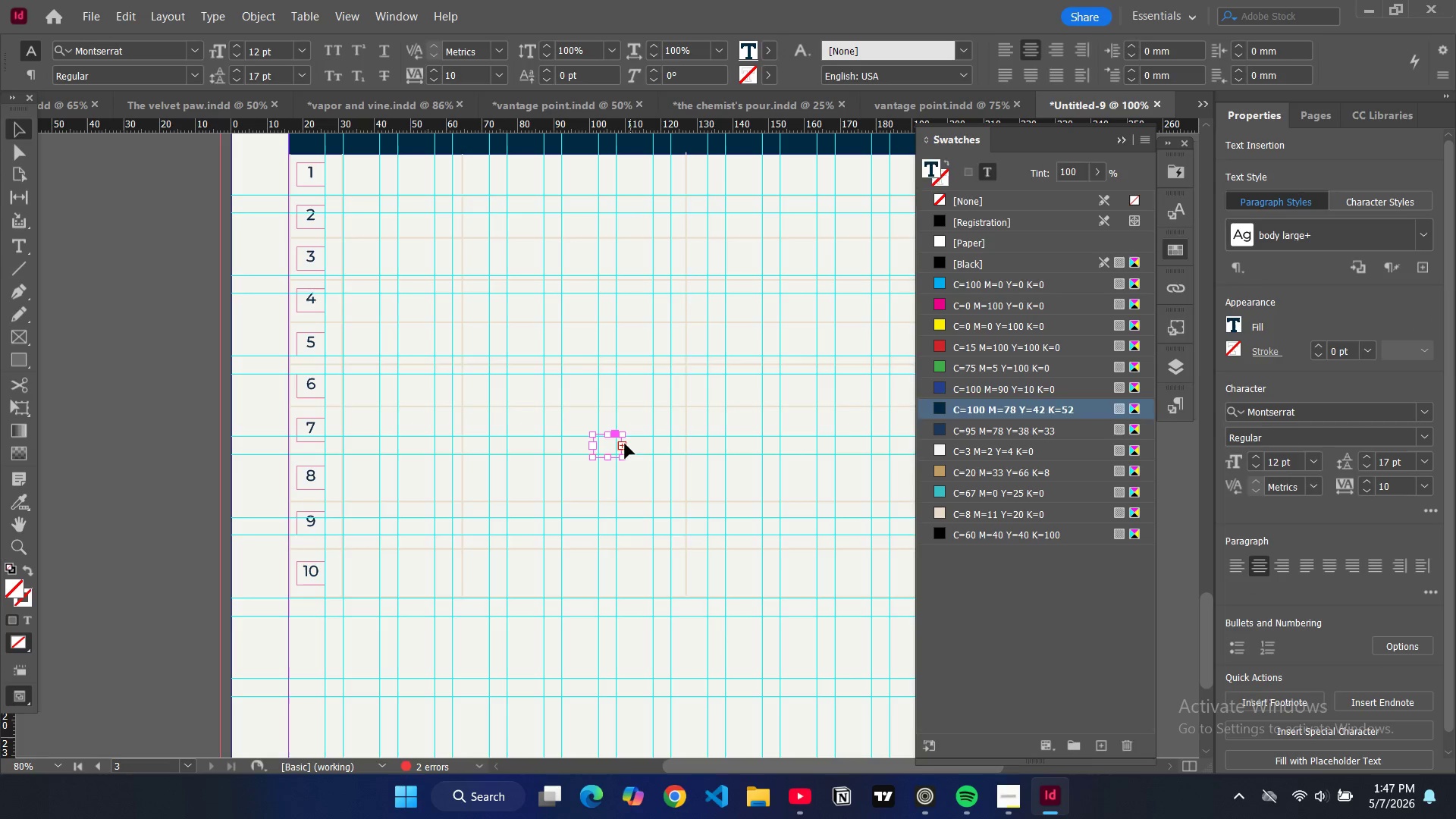 
left_click_drag(start_coordinate=[621, 444], to_coordinate=[686, 447])
 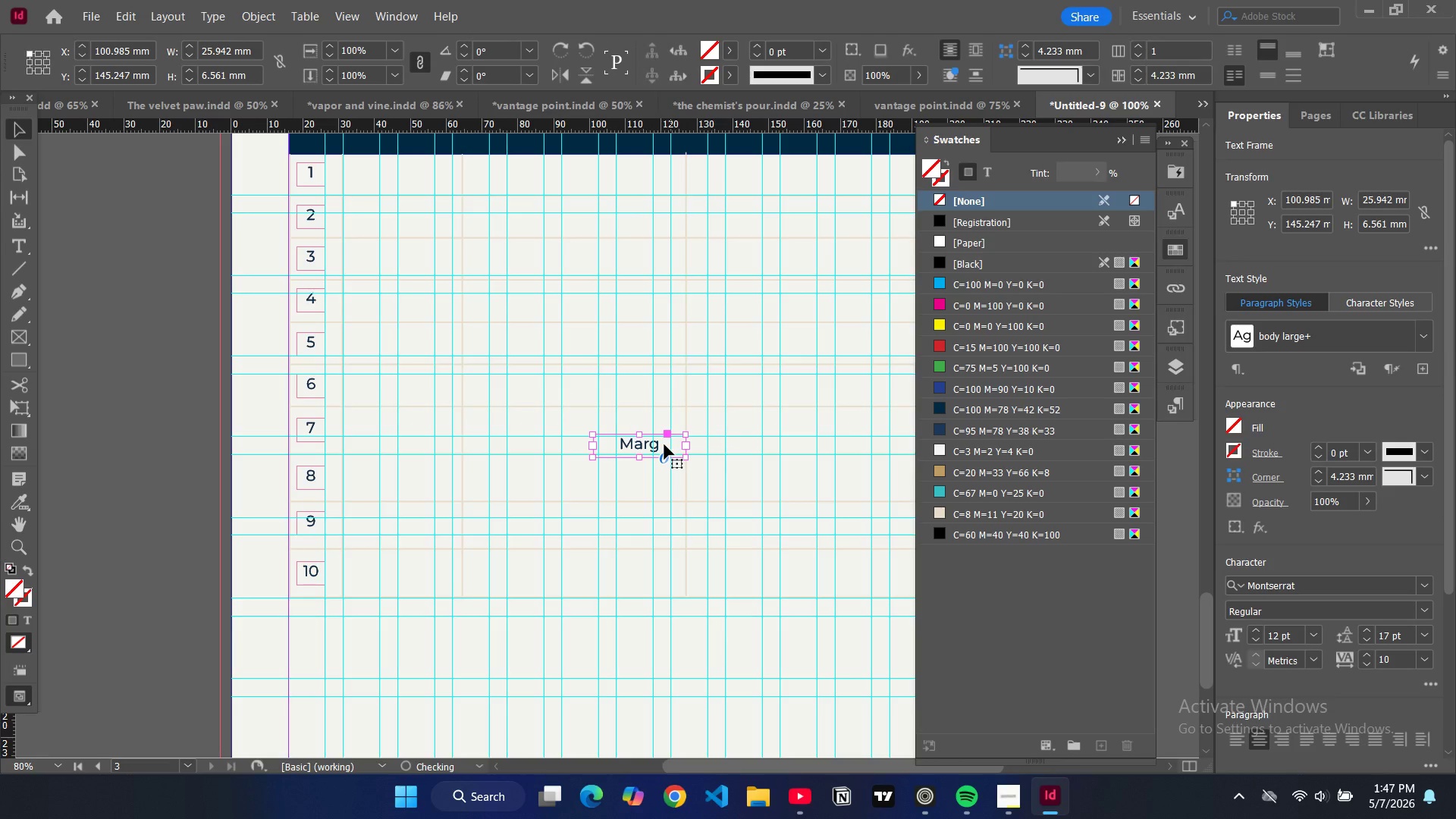 
double_click([664, 444])
 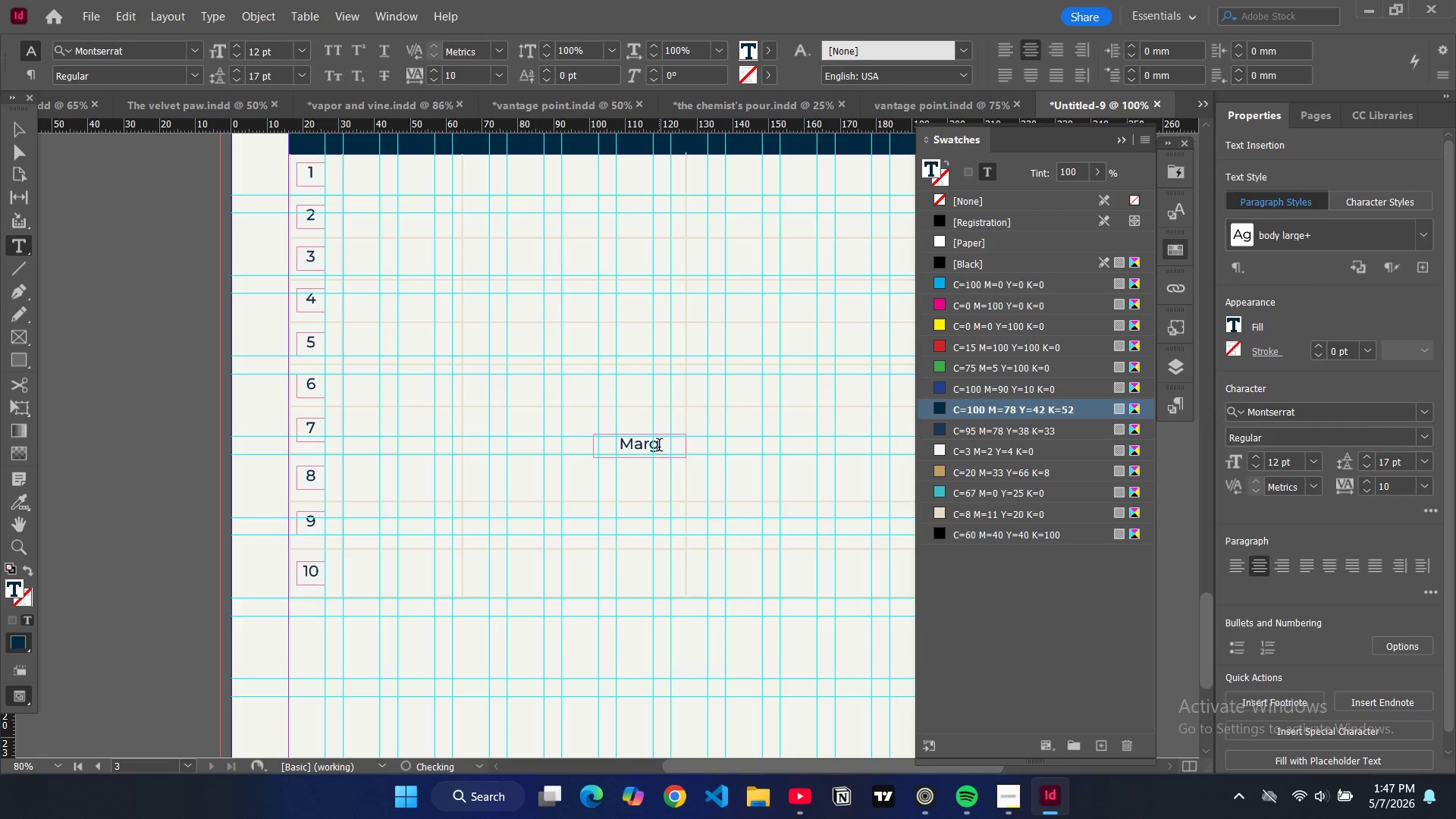 
key(Backspace)
key(Backspace)
key(Backspace)
type(AY 12)
 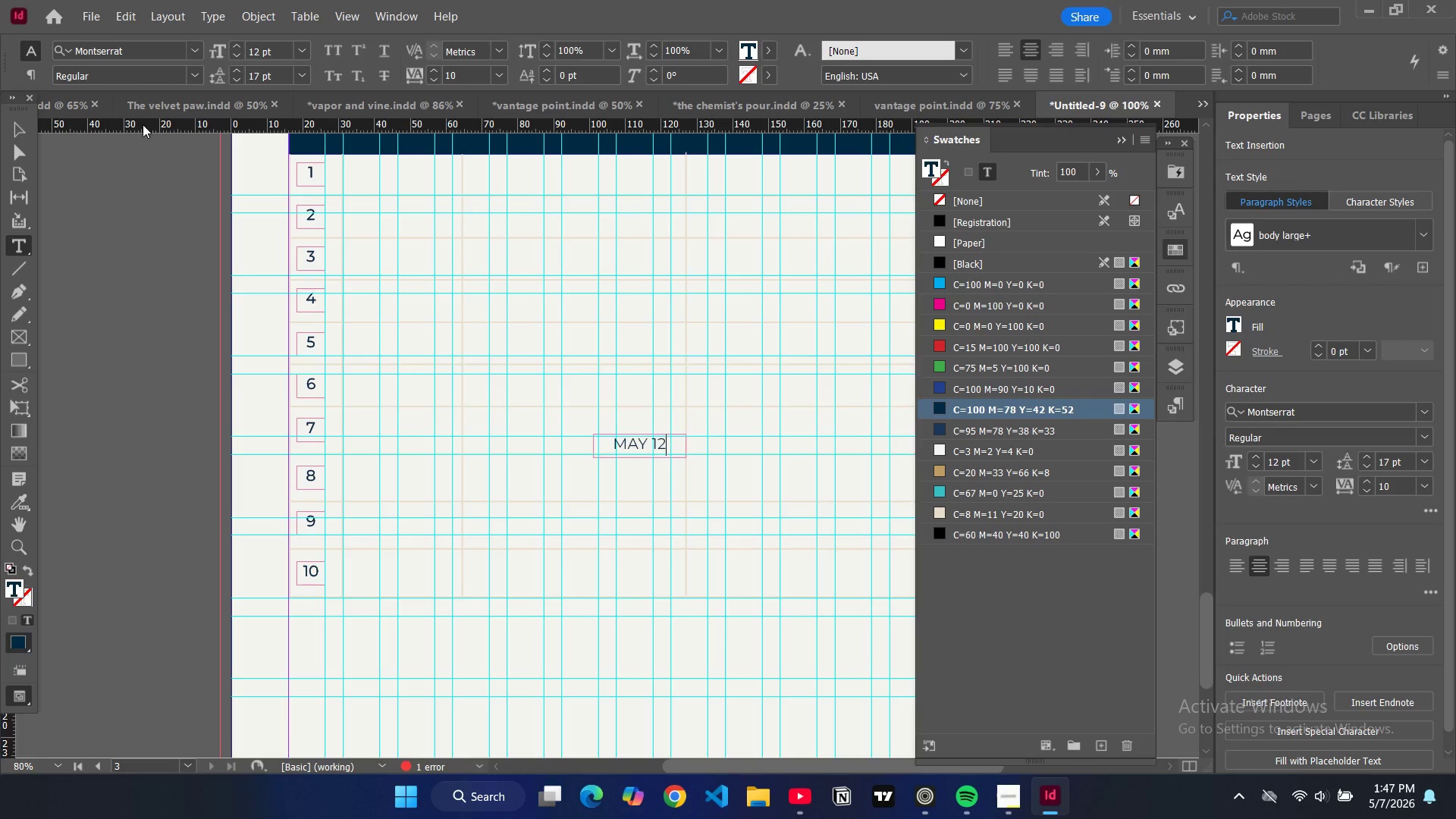 
left_click([17, 129])
 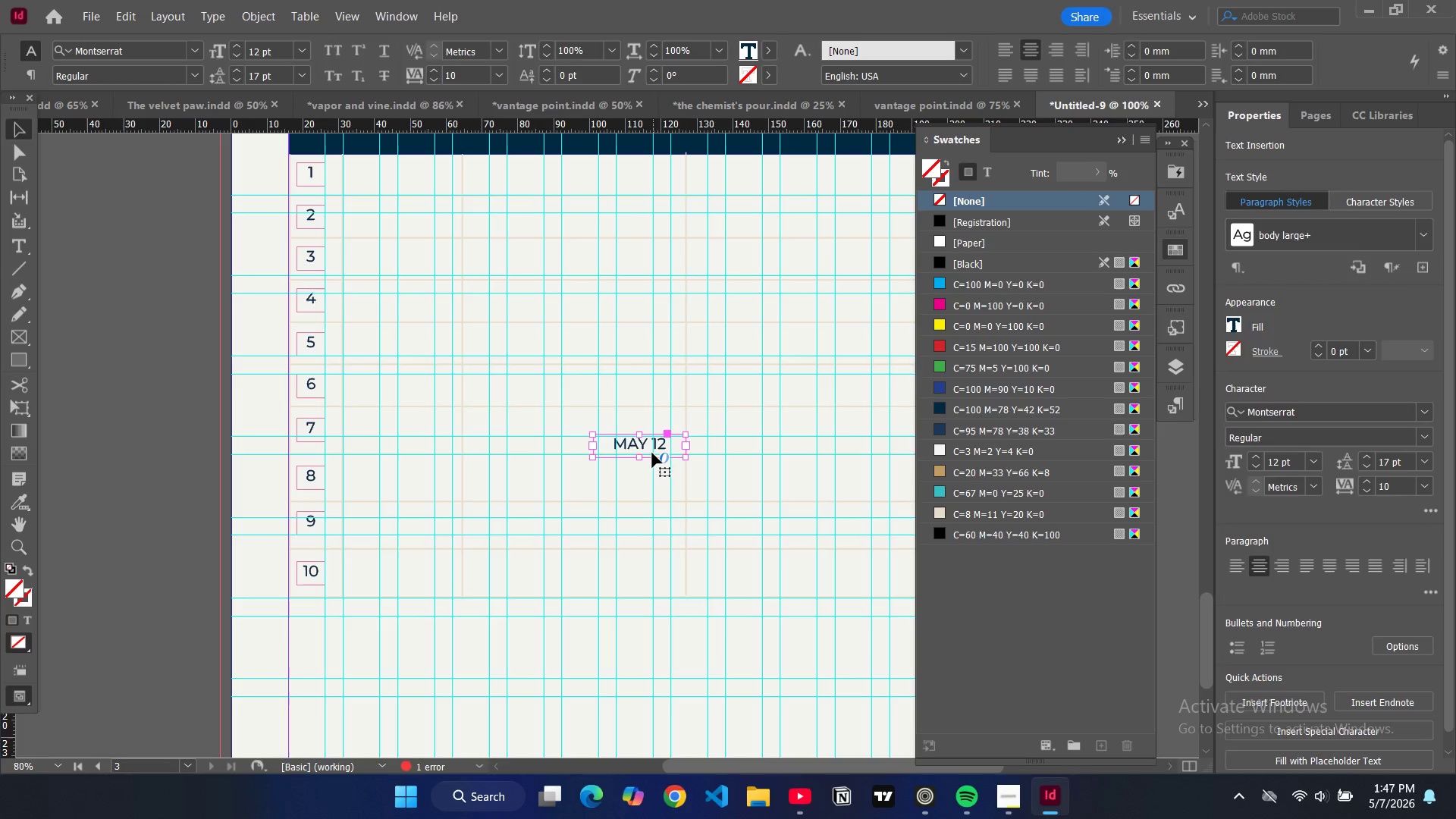 
left_click_drag(start_coordinate=[649, 448], to_coordinate=[413, 177])
 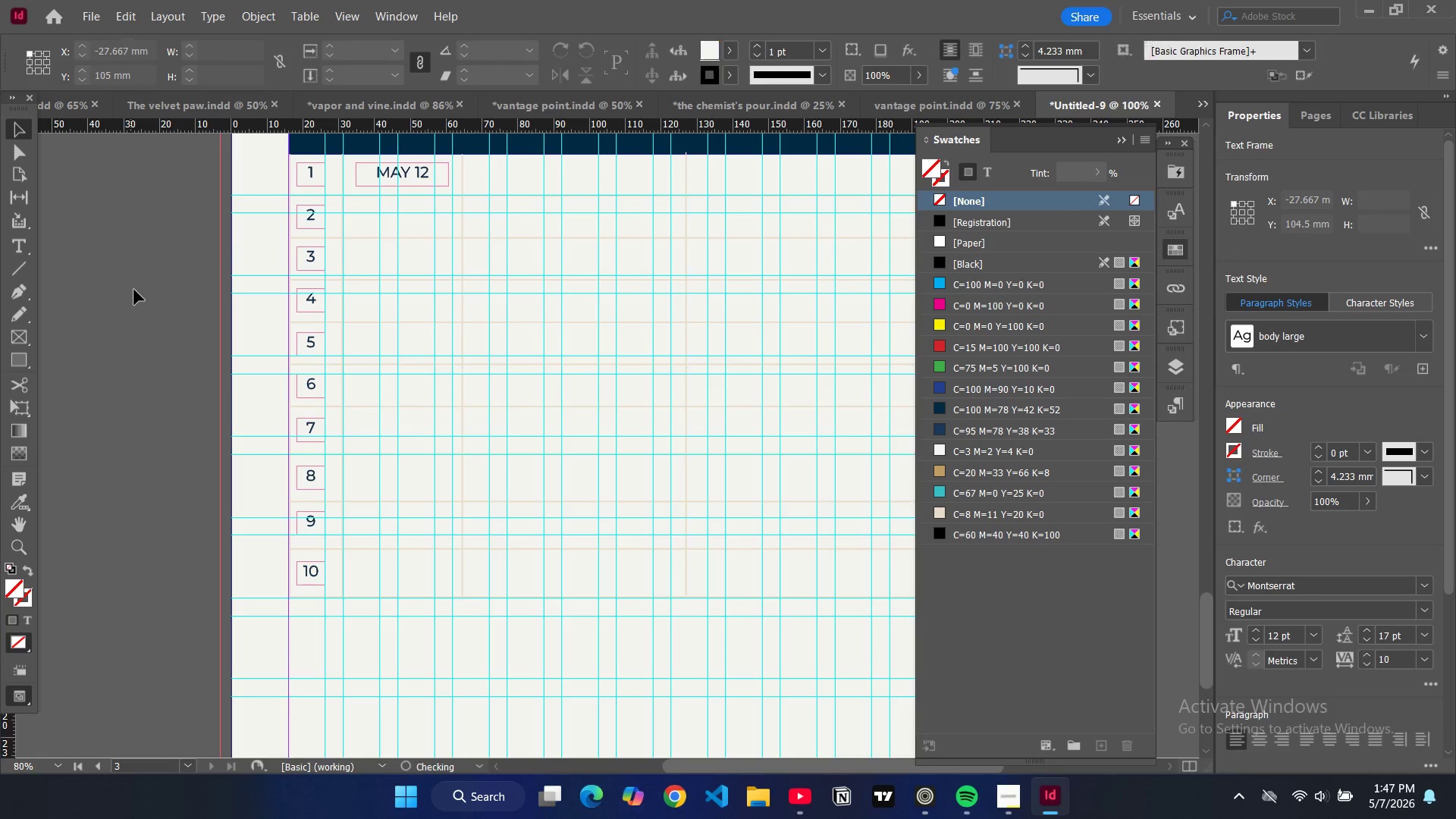 
scroll: coordinate [142, 295], scroll_direction: up, amount: 3.0
 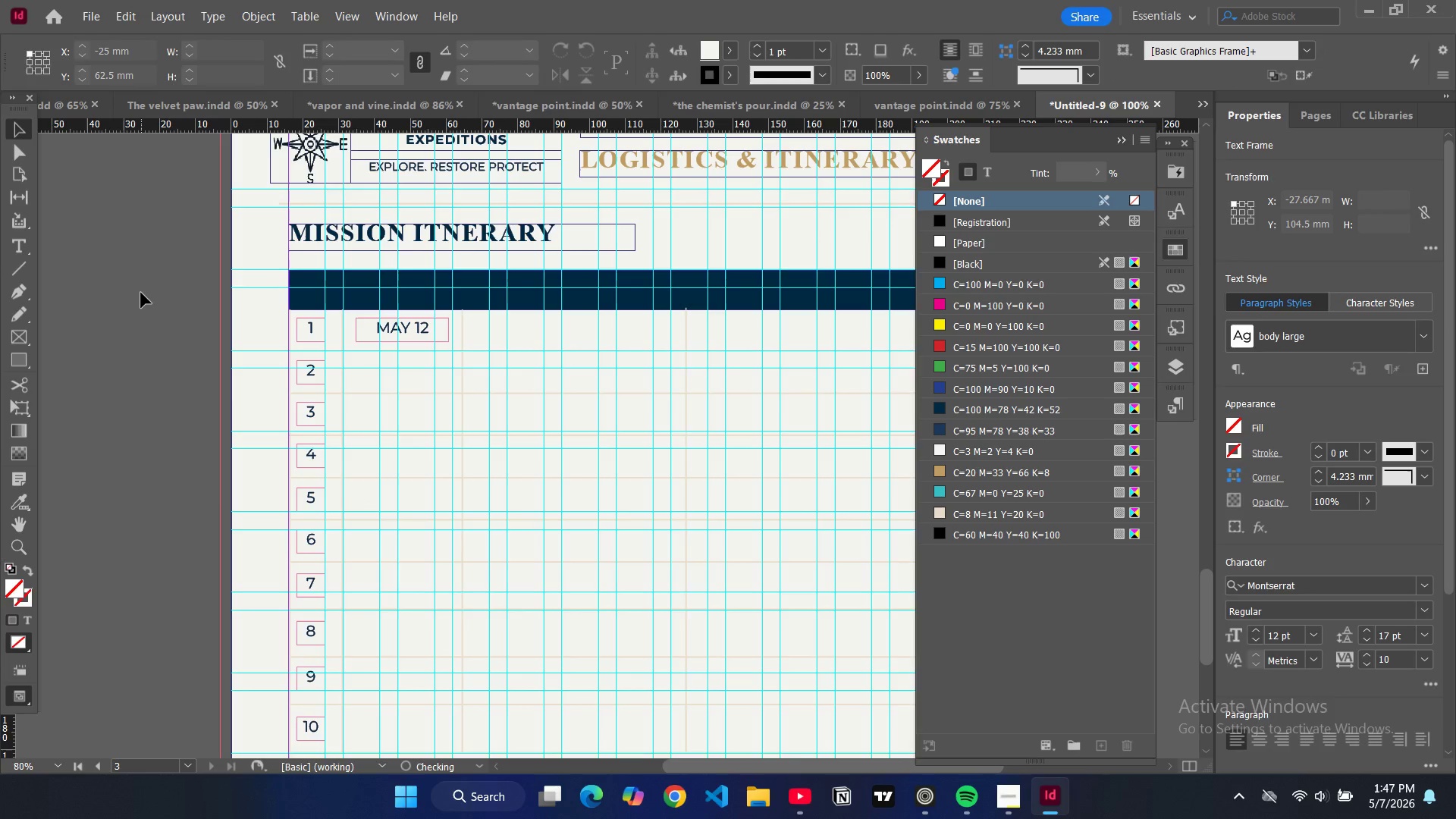 
type(WW)
 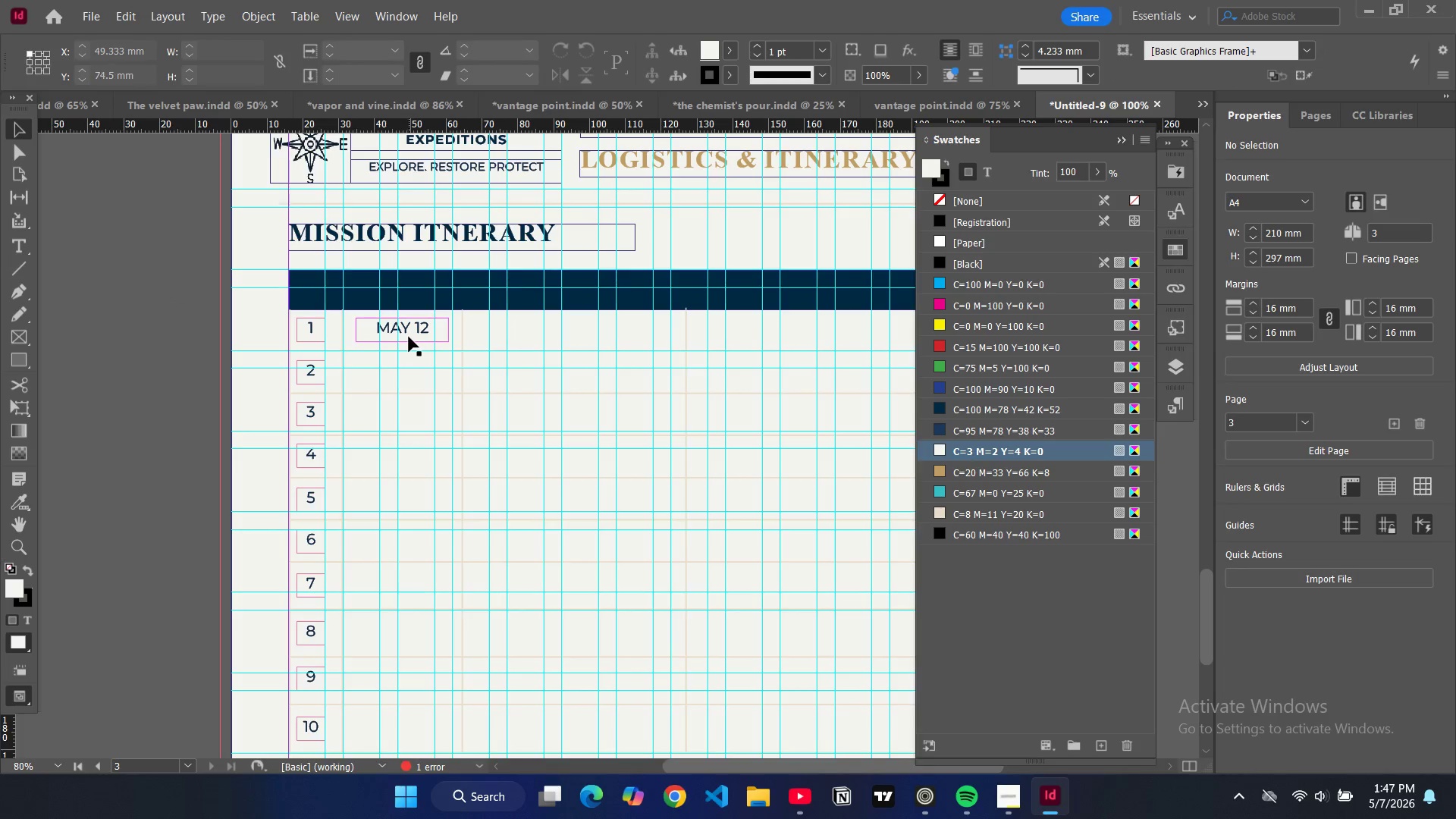 
left_click([409, 337])
 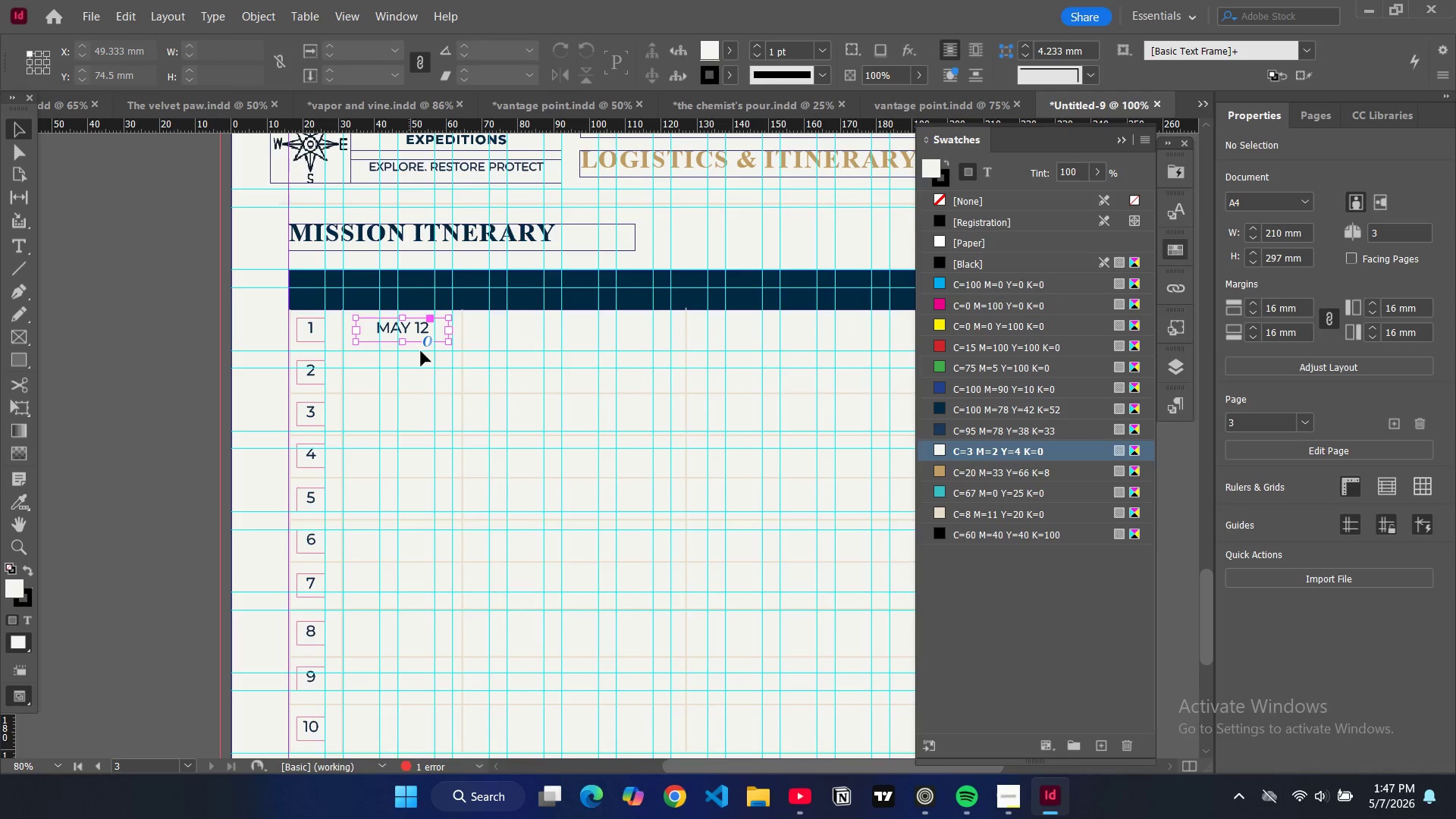 
key(Control+C)
 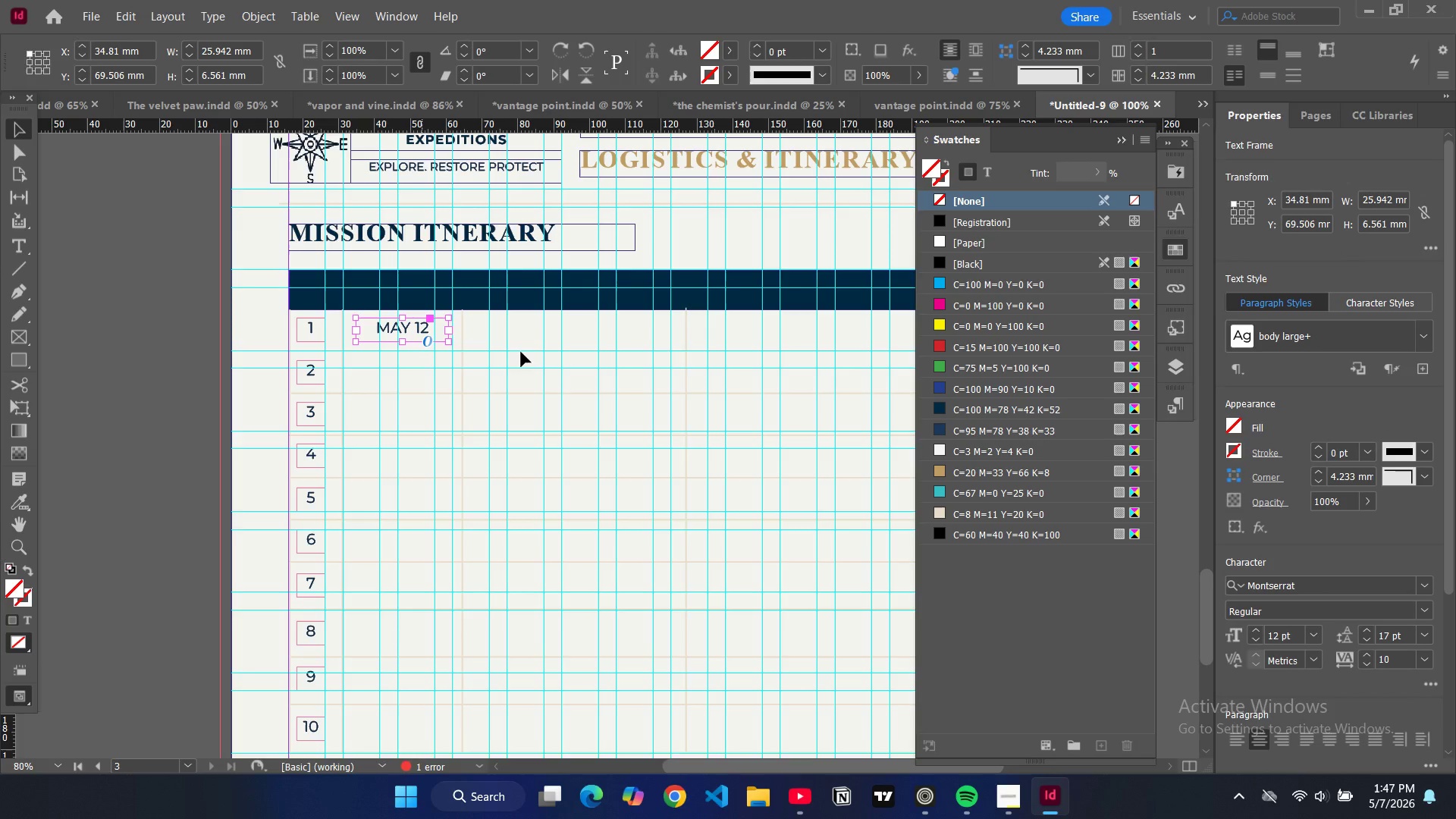 
key(Control+V)
 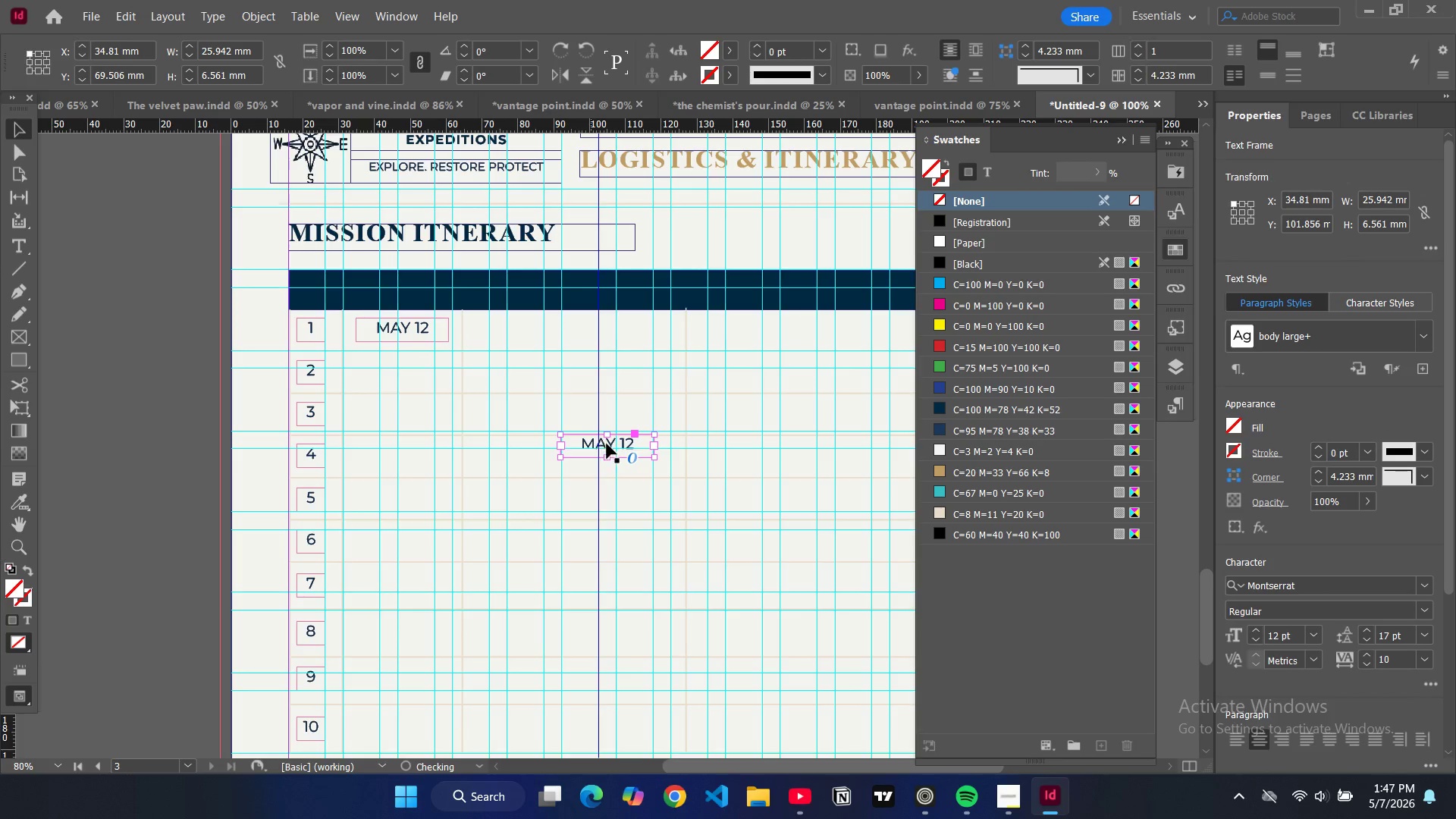 
left_click_drag(start_coordinate=[609, 445], to_coordinate=[405, 373])
 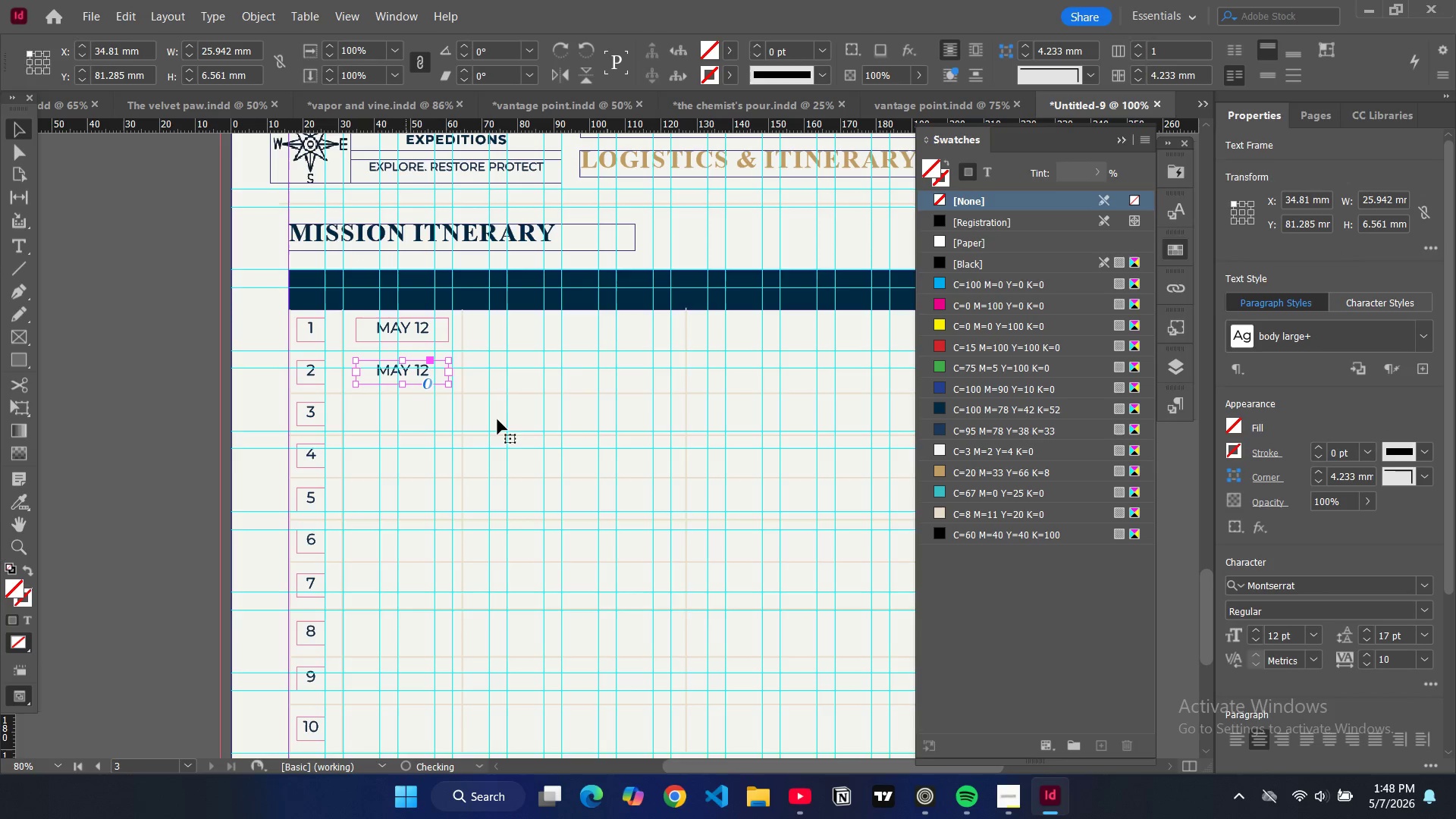 
key(Control+V)
 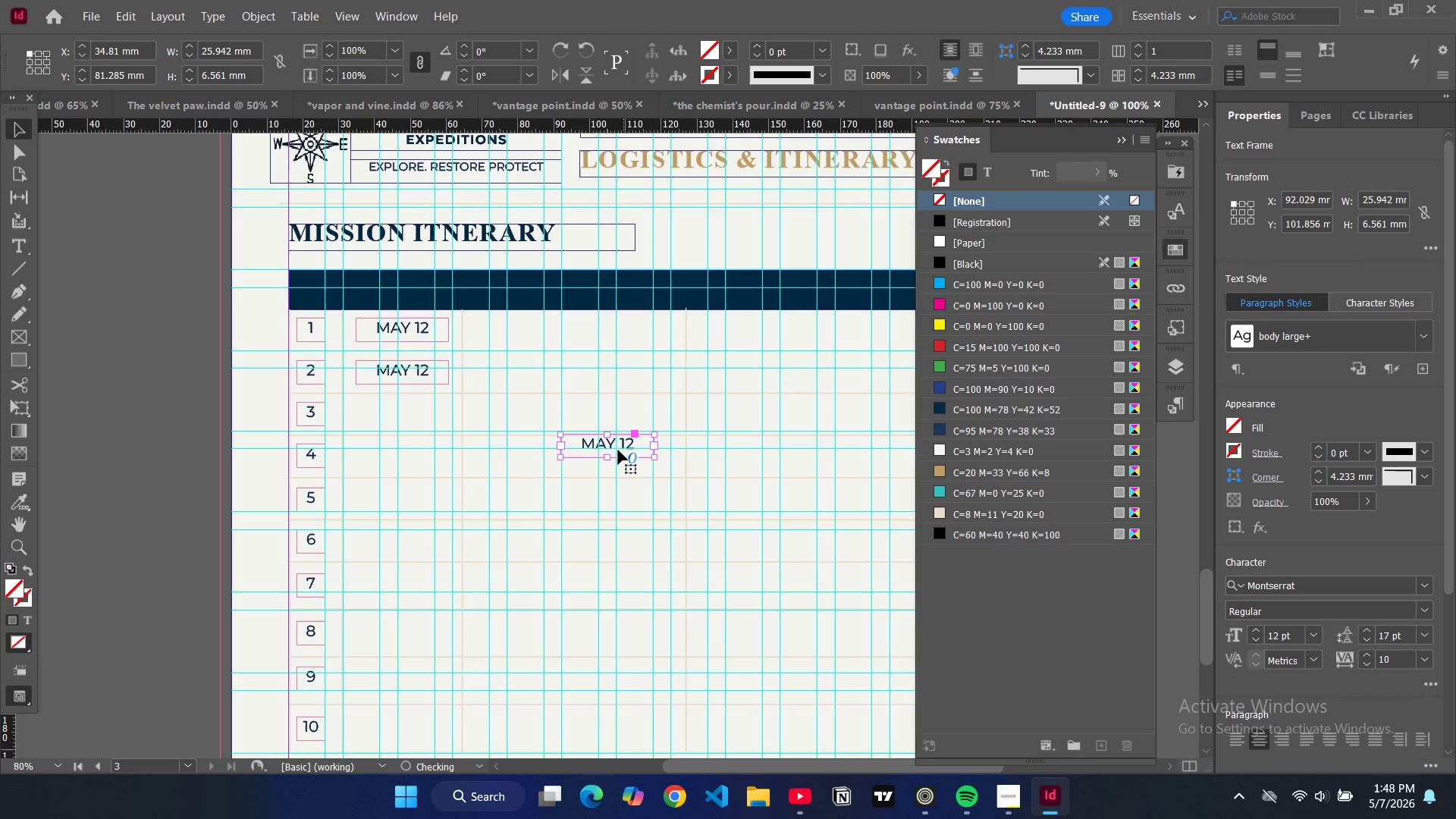 
left_click_drag(start_coordinate=[618, 449], to_coordinate=[416, 416])
 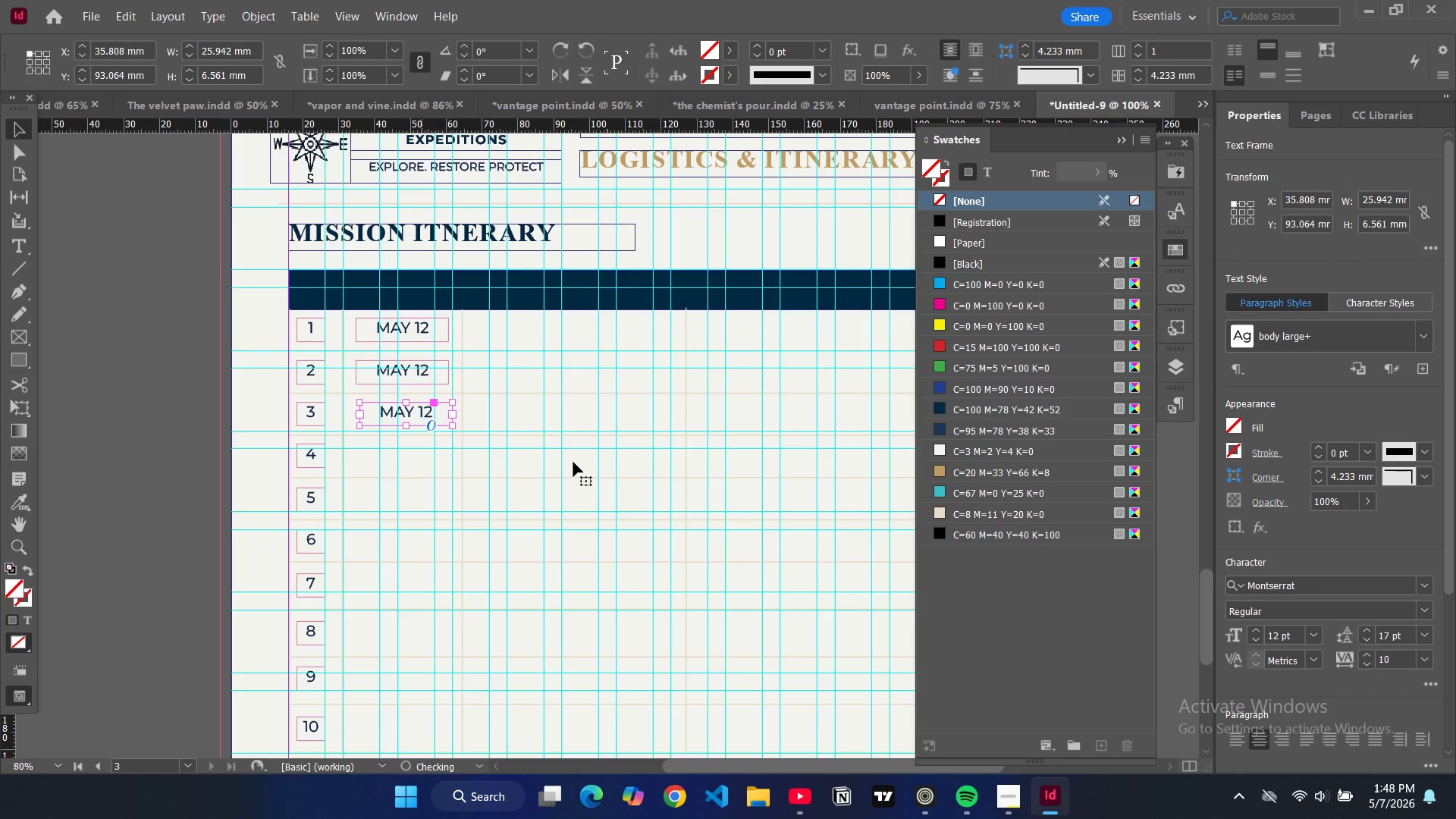 
key(Control+V)
 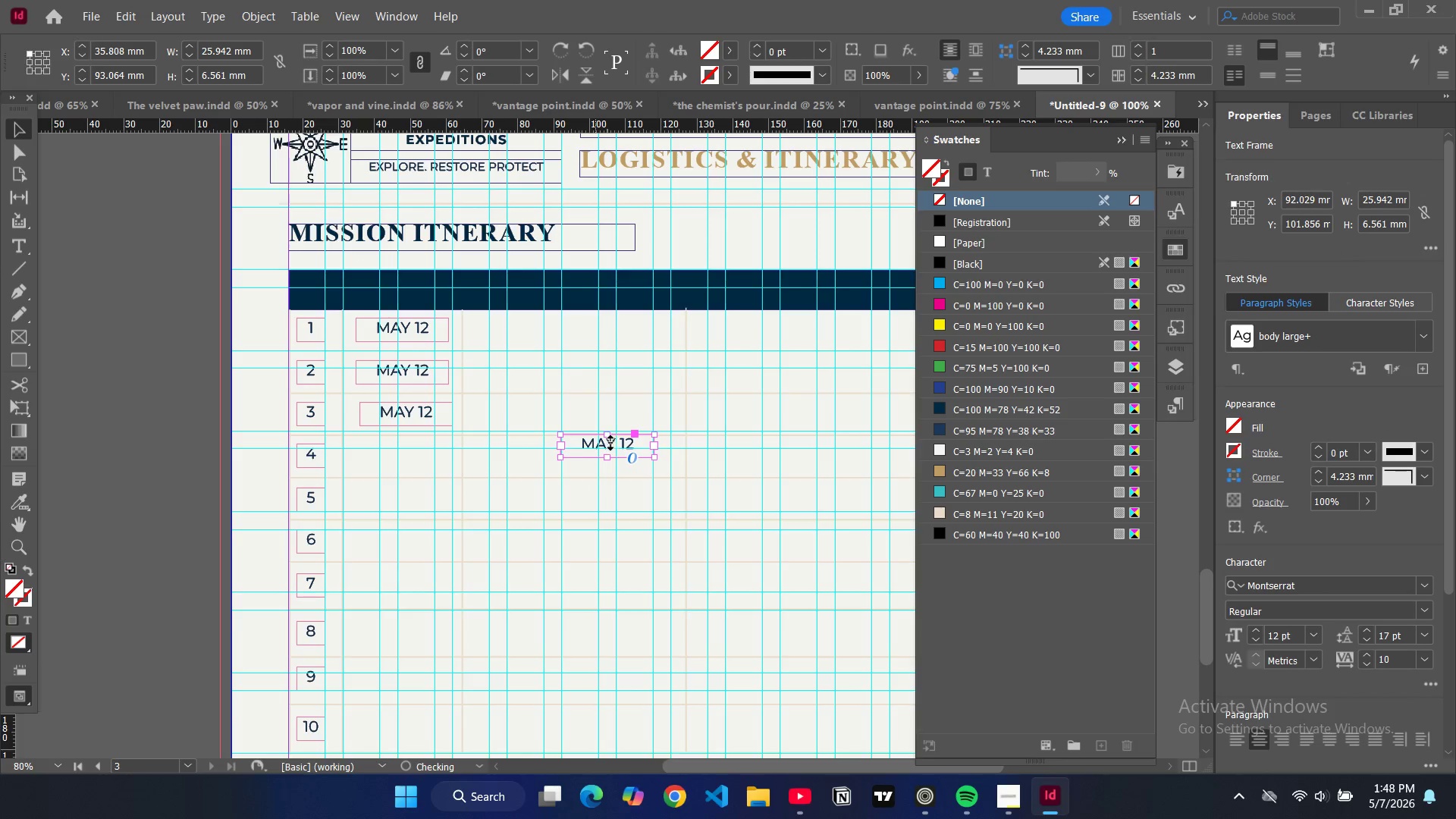 
left_click_drag(start_coordinate=[613, 441], to_coordinate=[409, 453])
 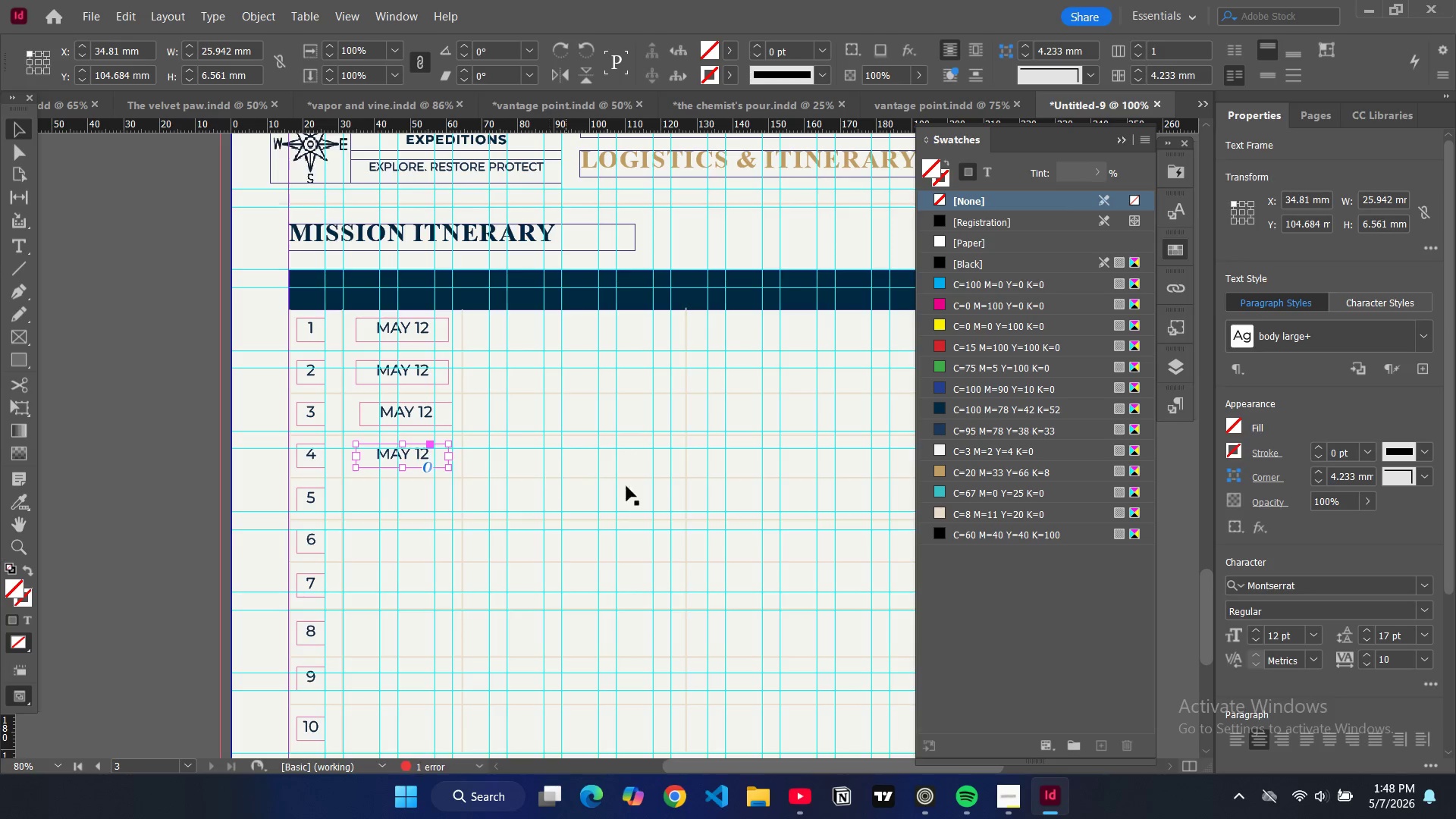 
key(Control+V)
 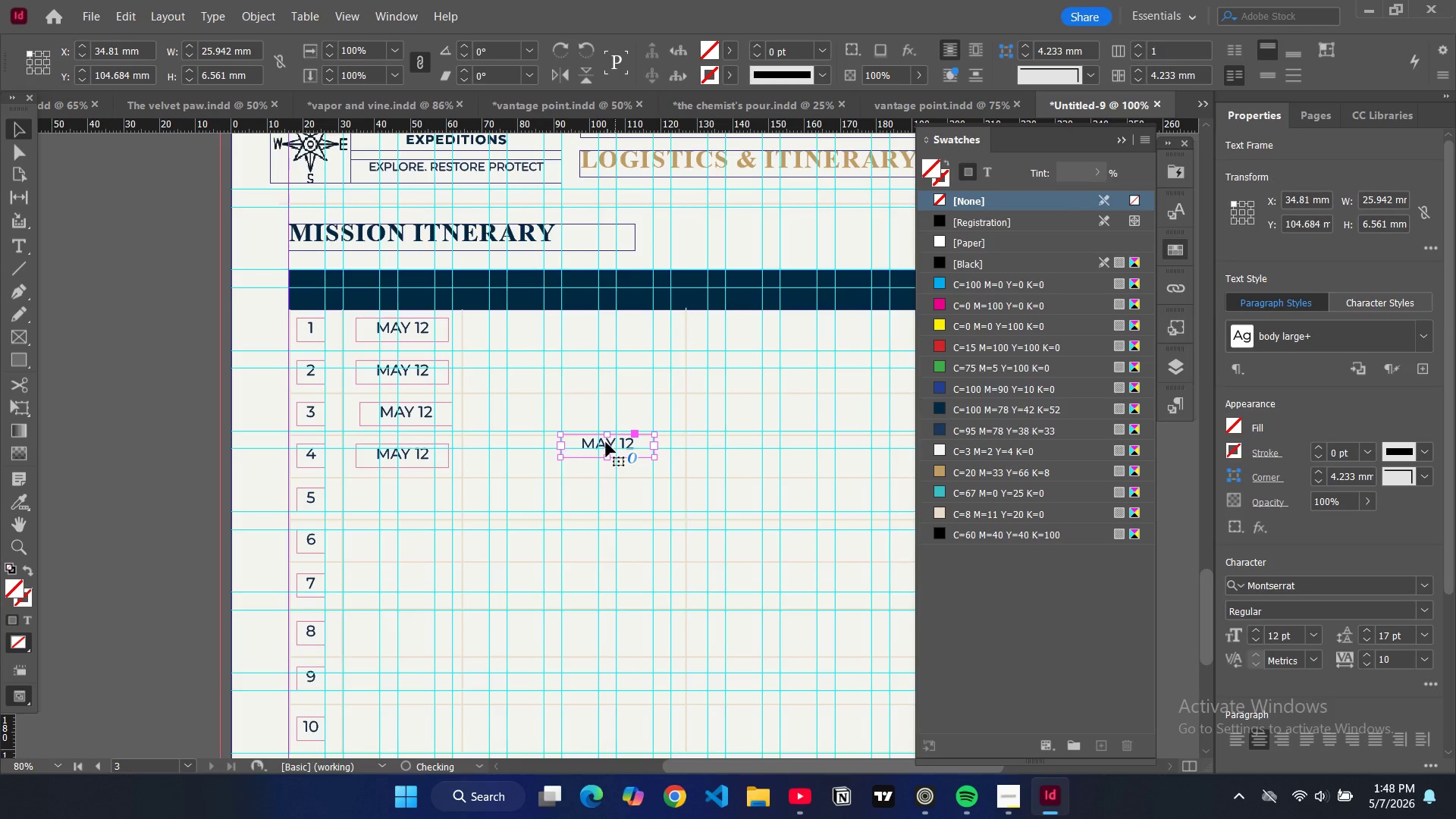 
left_click_drag(start_coordinate=[605, 443], to_coordinate=[401, 498])
 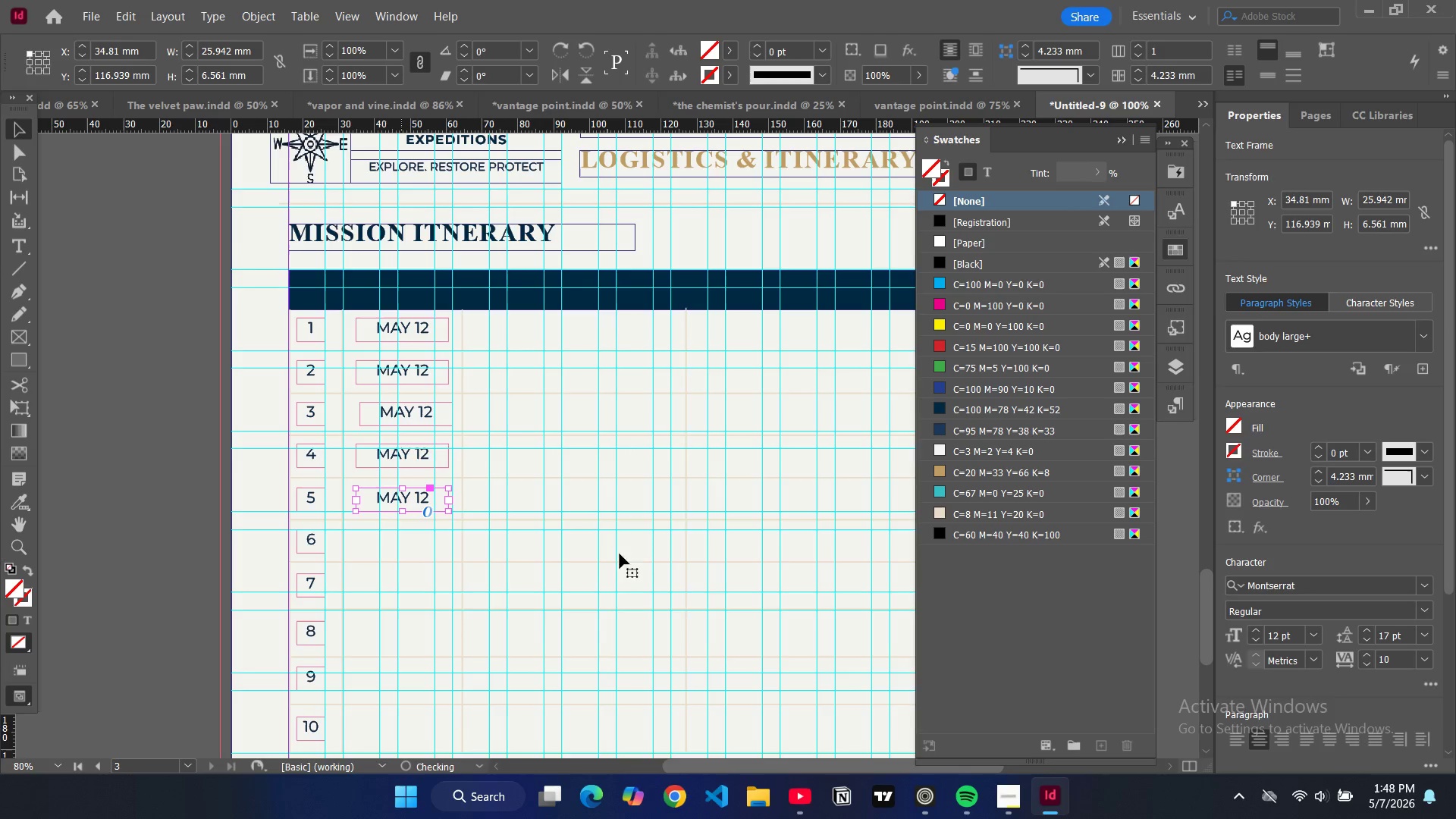 
key(Control+V)
 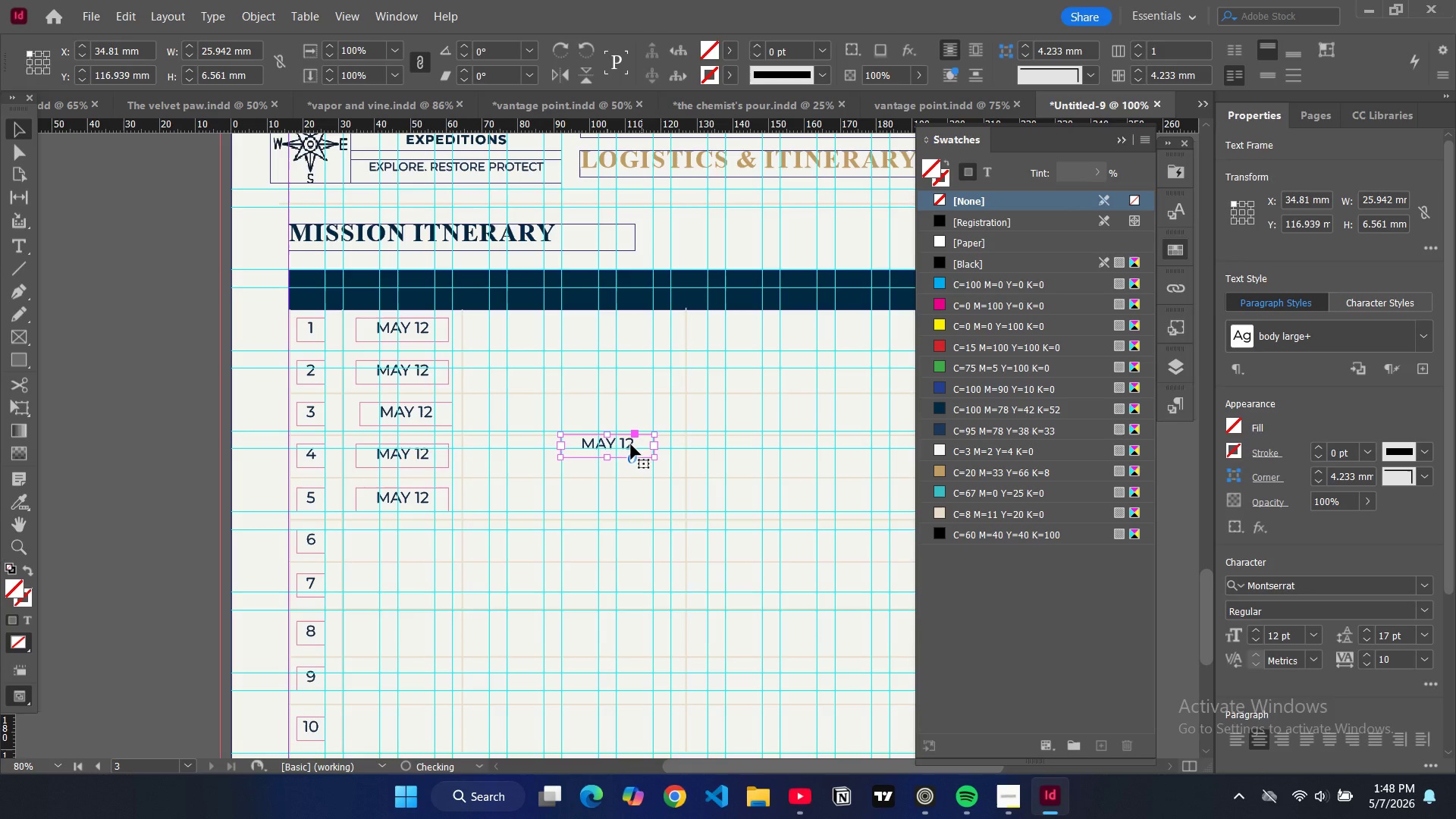 
left_click_drag(start_coordinate=[631, 444], to_coordinate=[425, 542])
 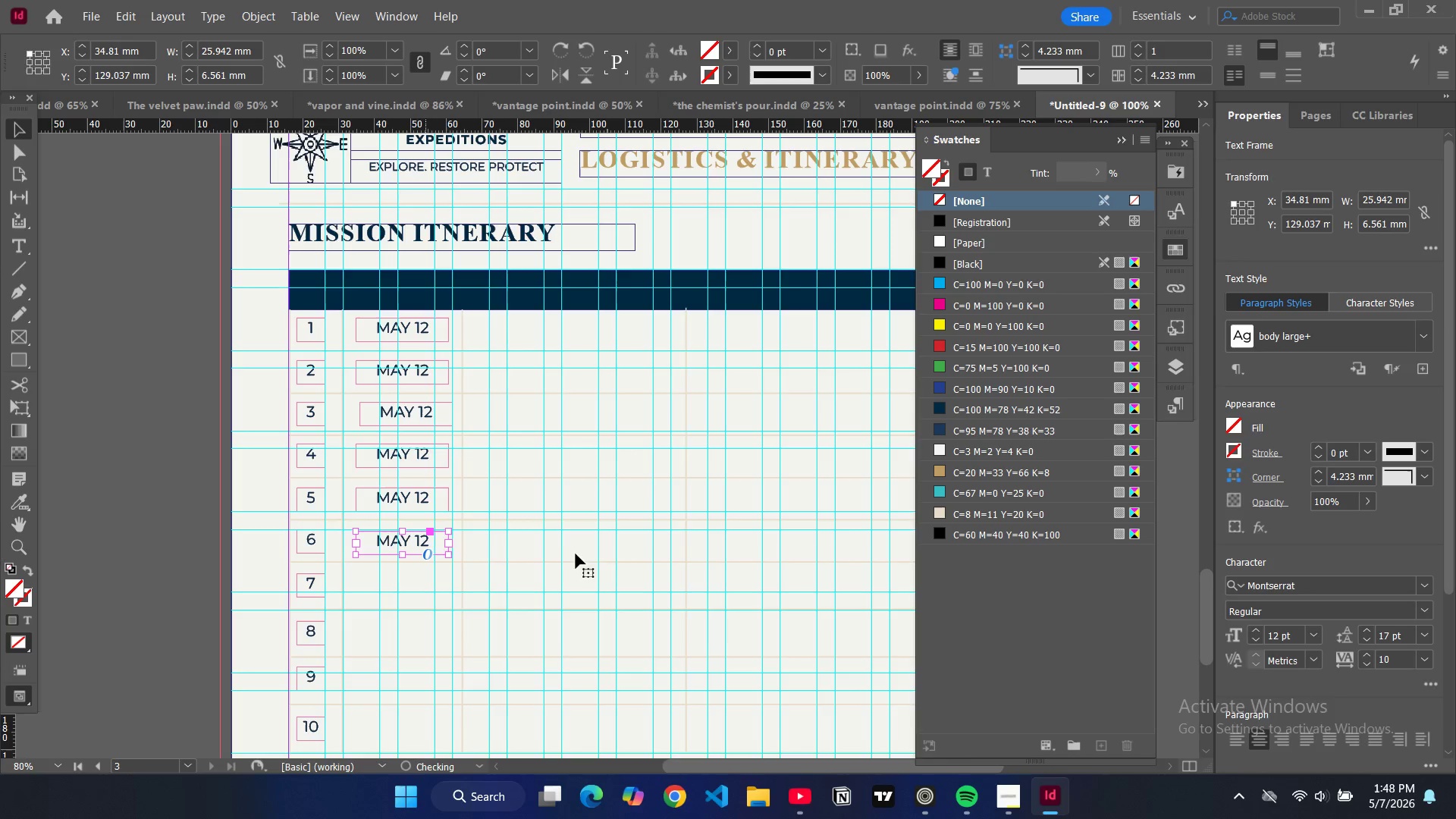 
key(Control+V)
 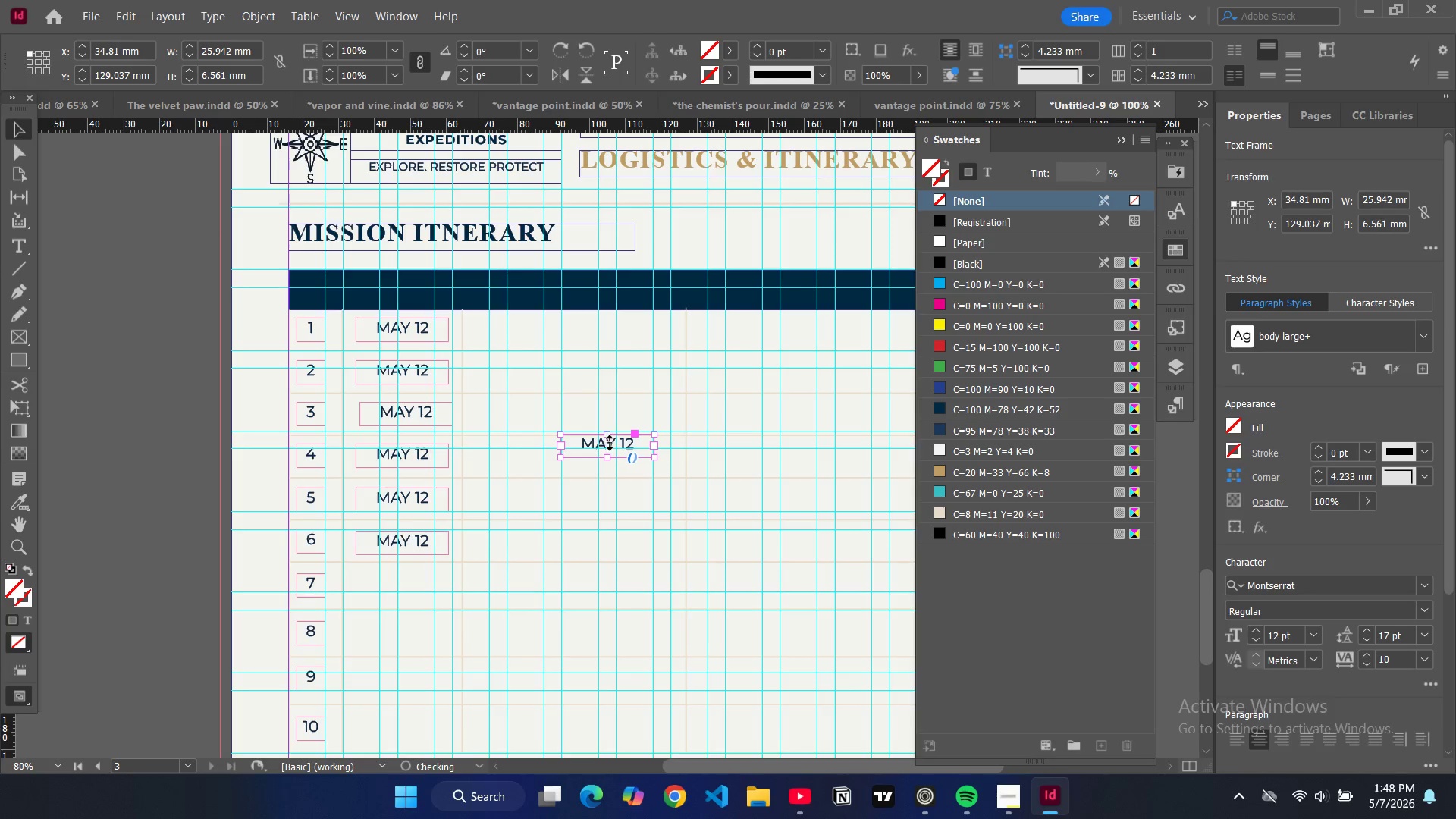 
left_click_drag(start_coordinate=[610, 443], to_coordinate=[406, 582])
 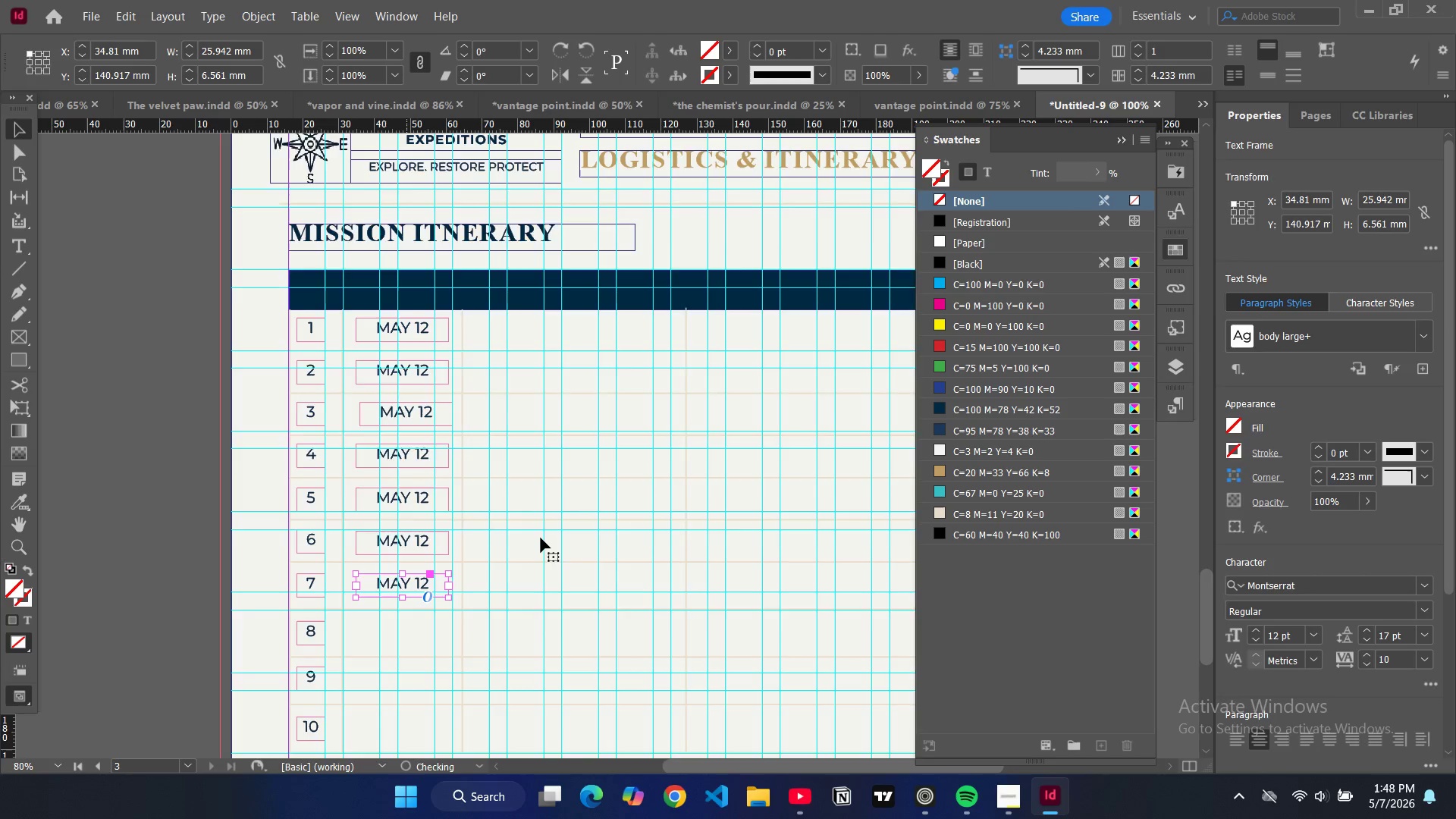 
scroll: coordinate [541, 538], scroll_direction: down, amount: 4.0
 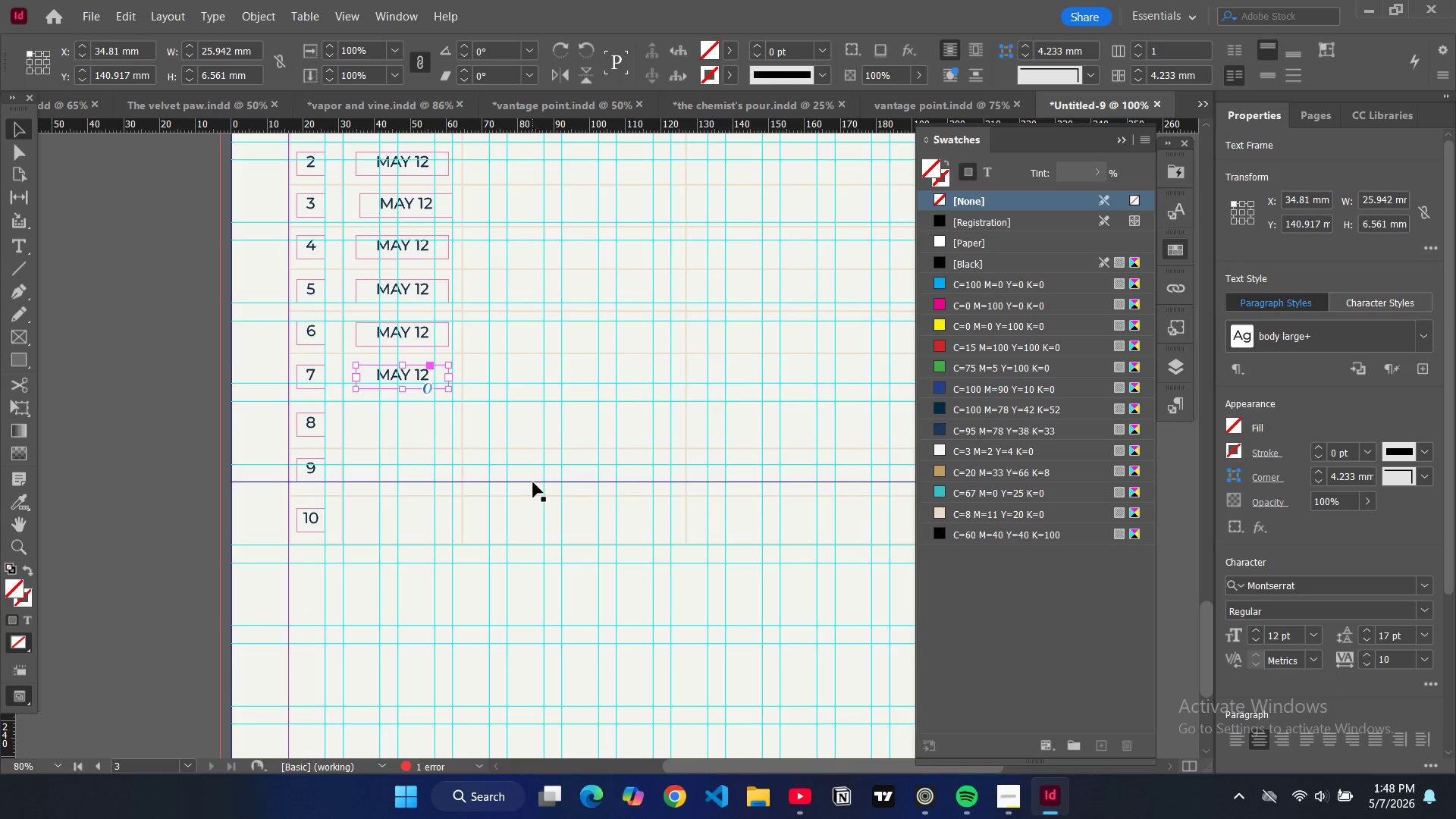 
key(Control+V)
 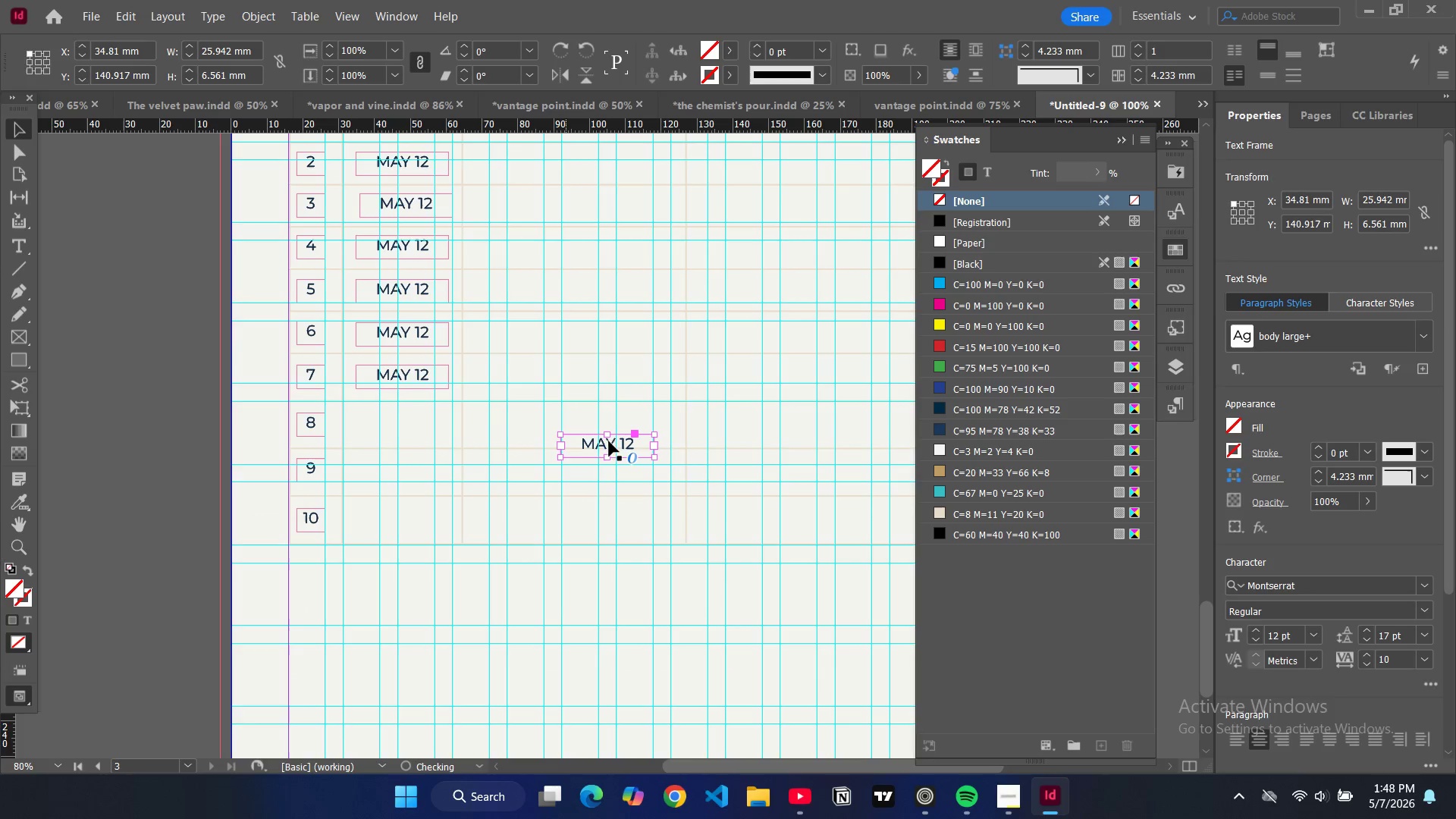 
left_click_drag(start_coordinate=[609, 441], to_coordinate=[405, 422])
 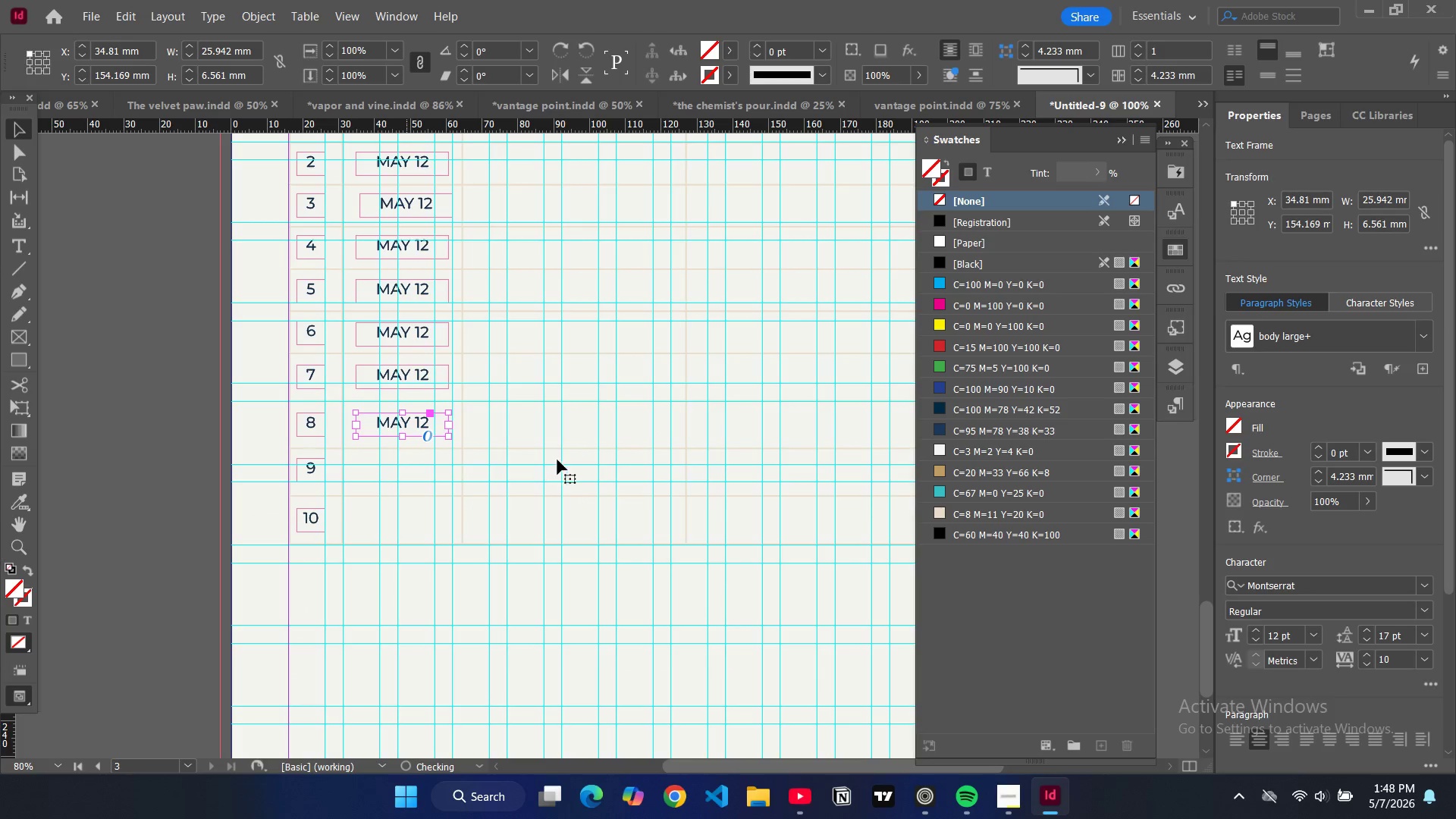 
key(Control+V)
 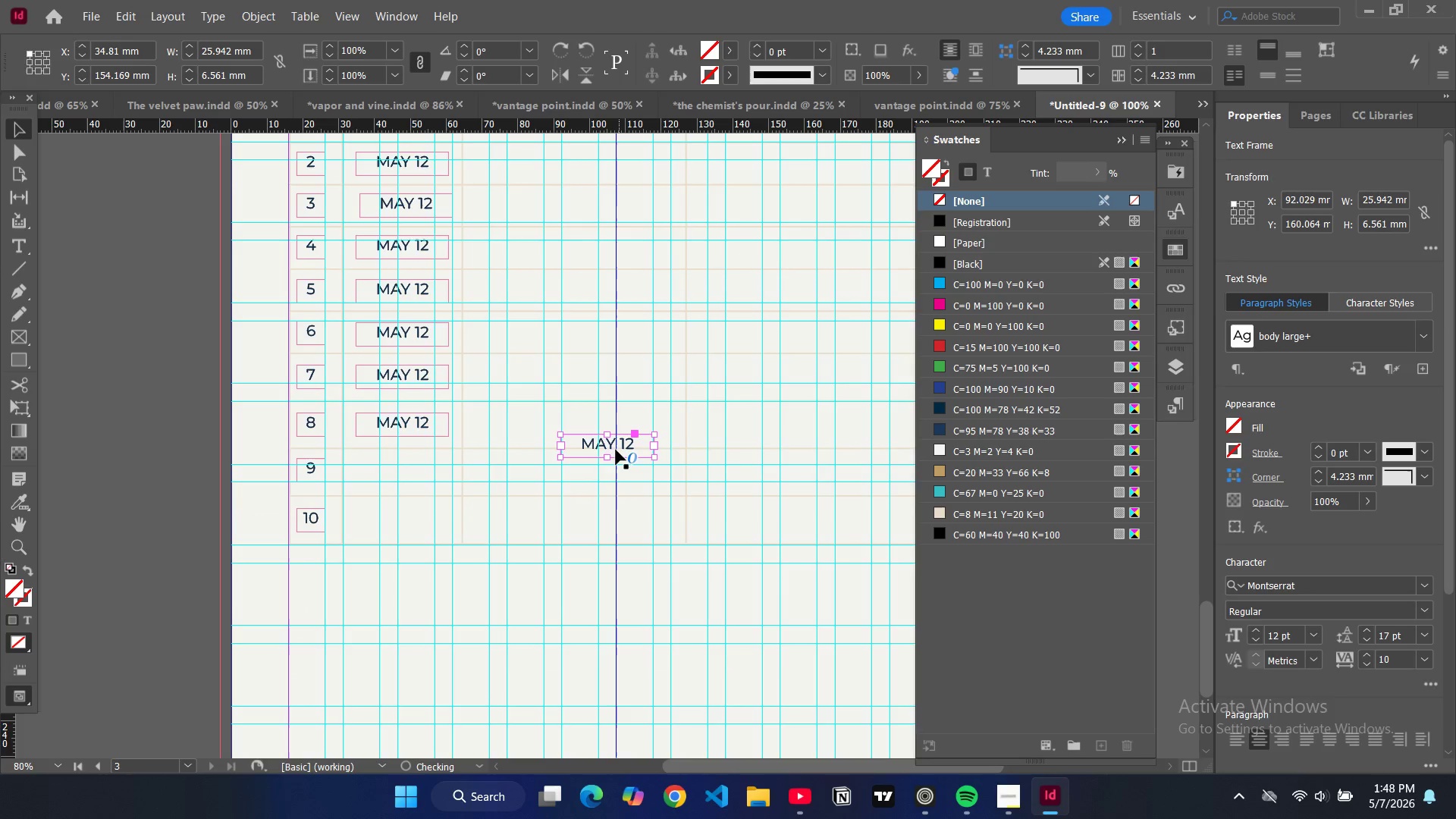 
left_click_drag(start_coordinate=[616, 445], to_coordinate=[410, 469])
 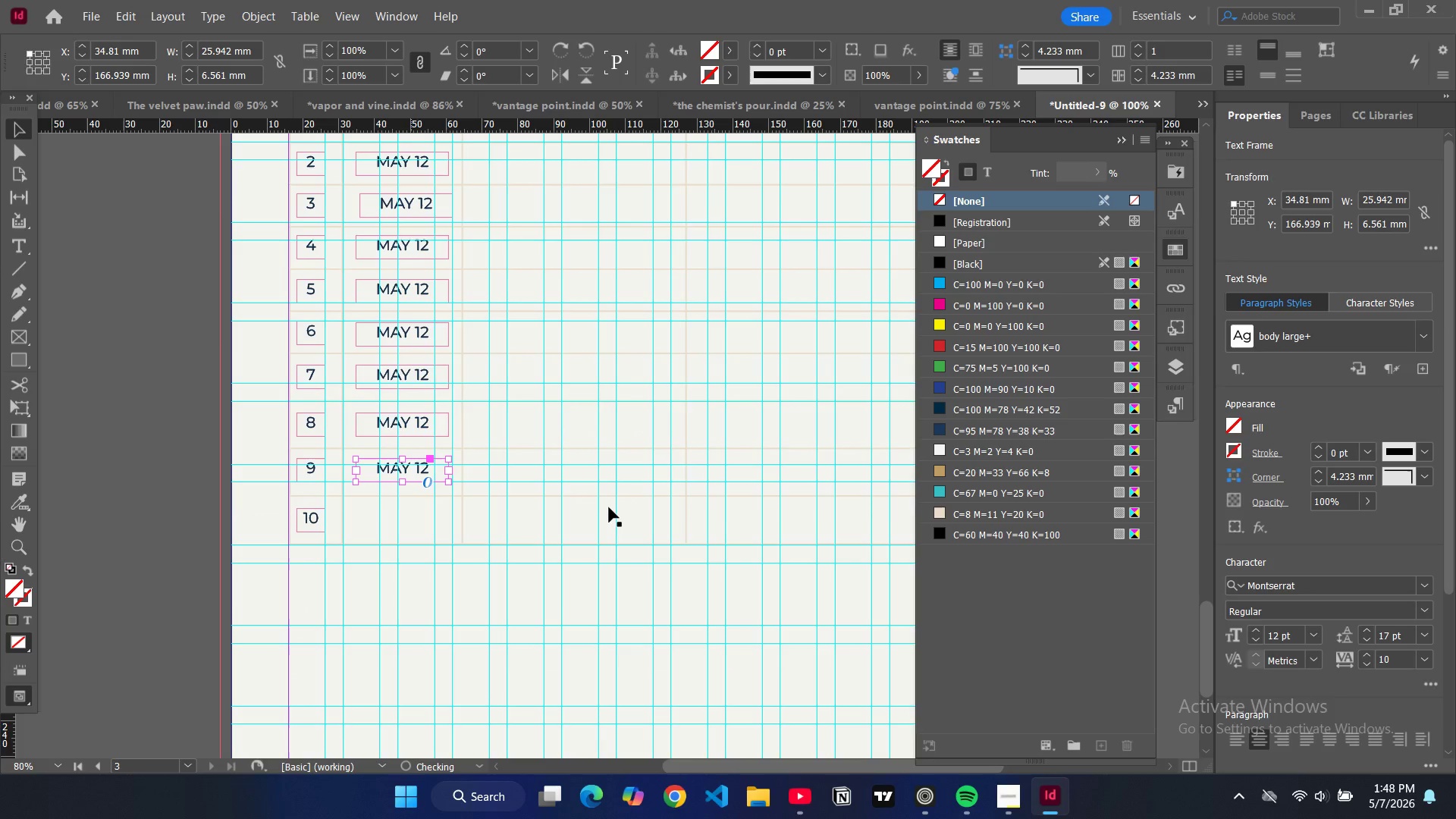 
key(Control+V)
 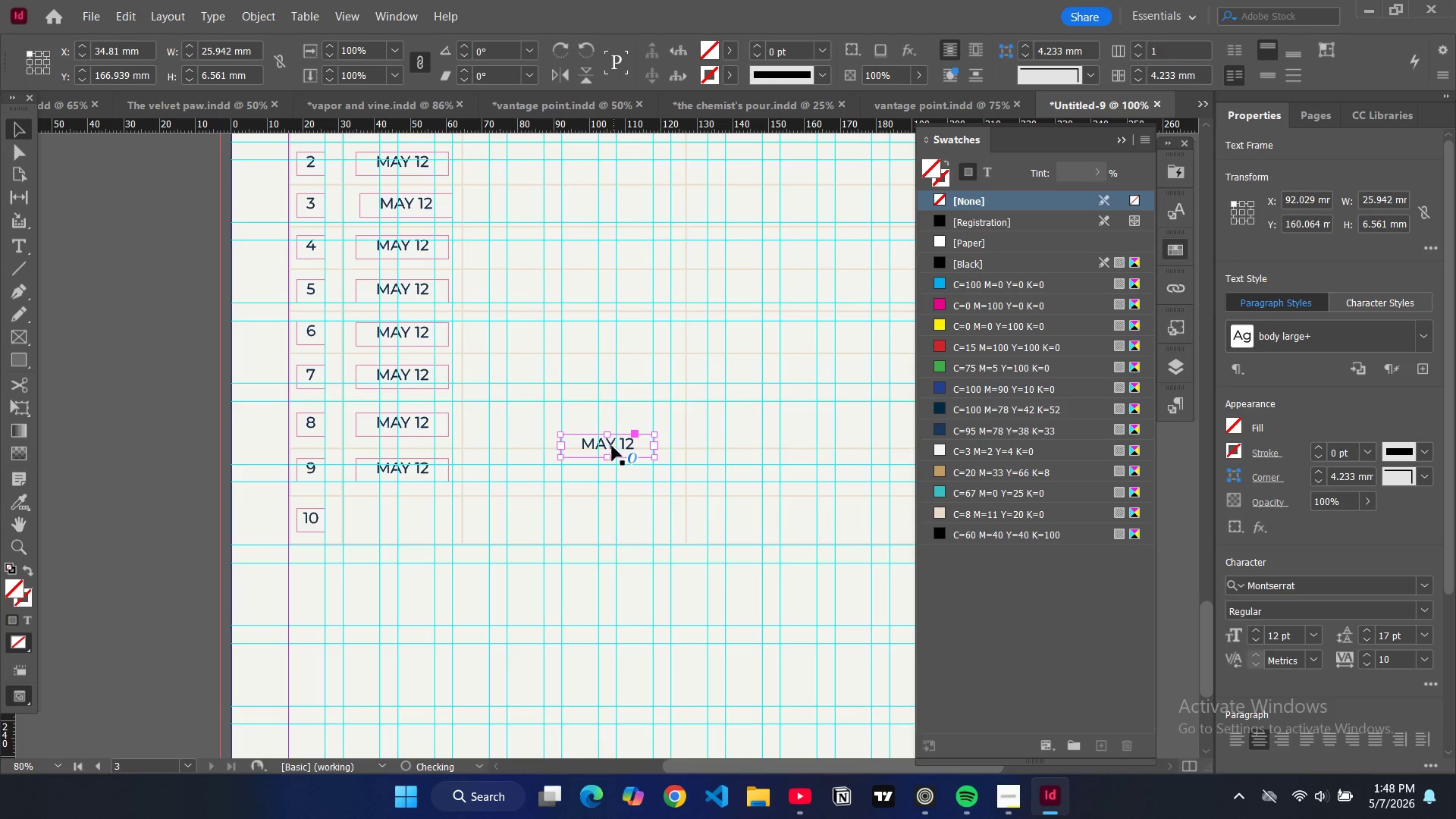 
left_click_drag(start_coordinate=[612, 446], to_coordinate=[407, 519])
 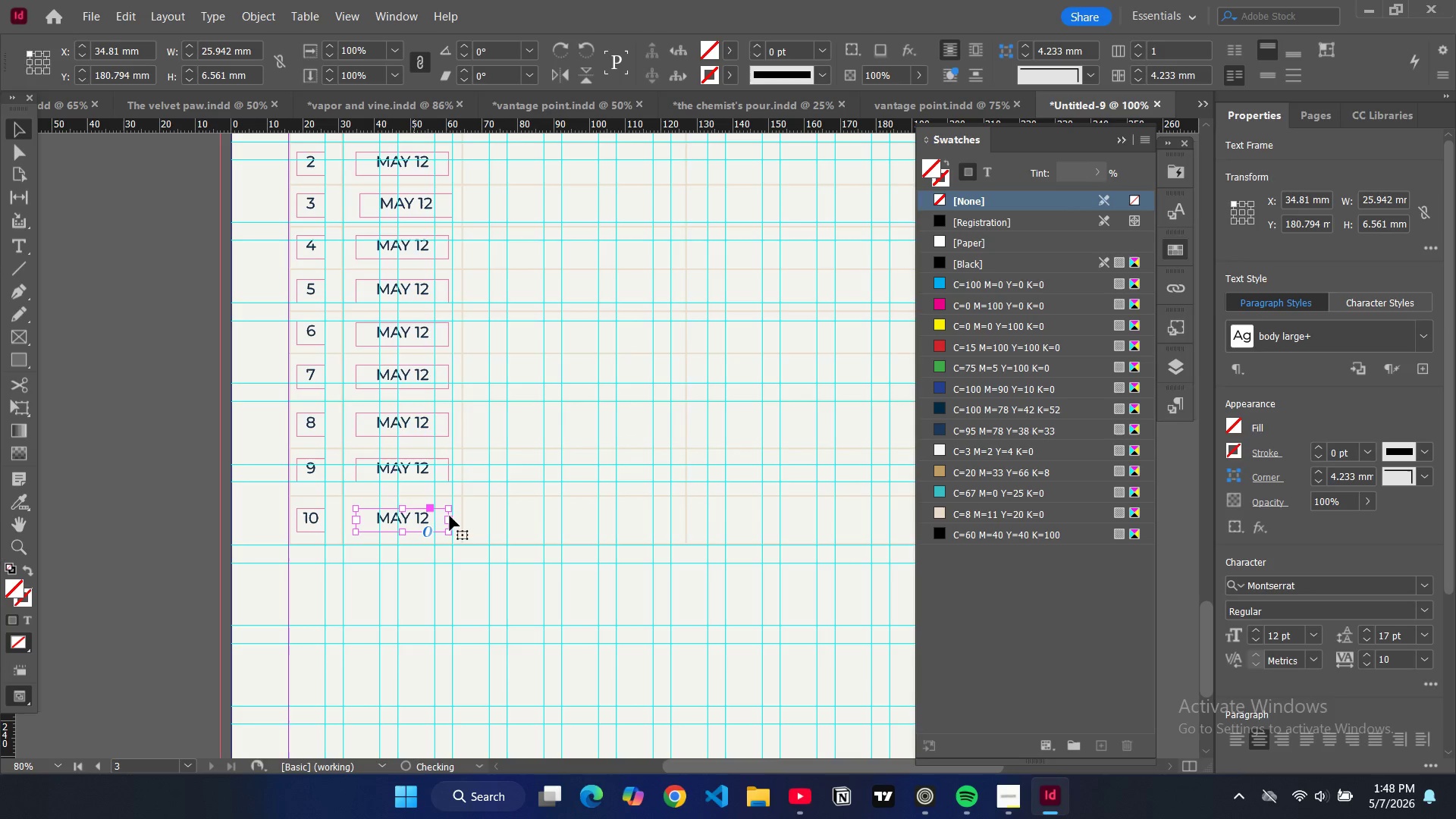 
scroll: coordinate [450, 516], scroll_direction: up, amount: 3.0
 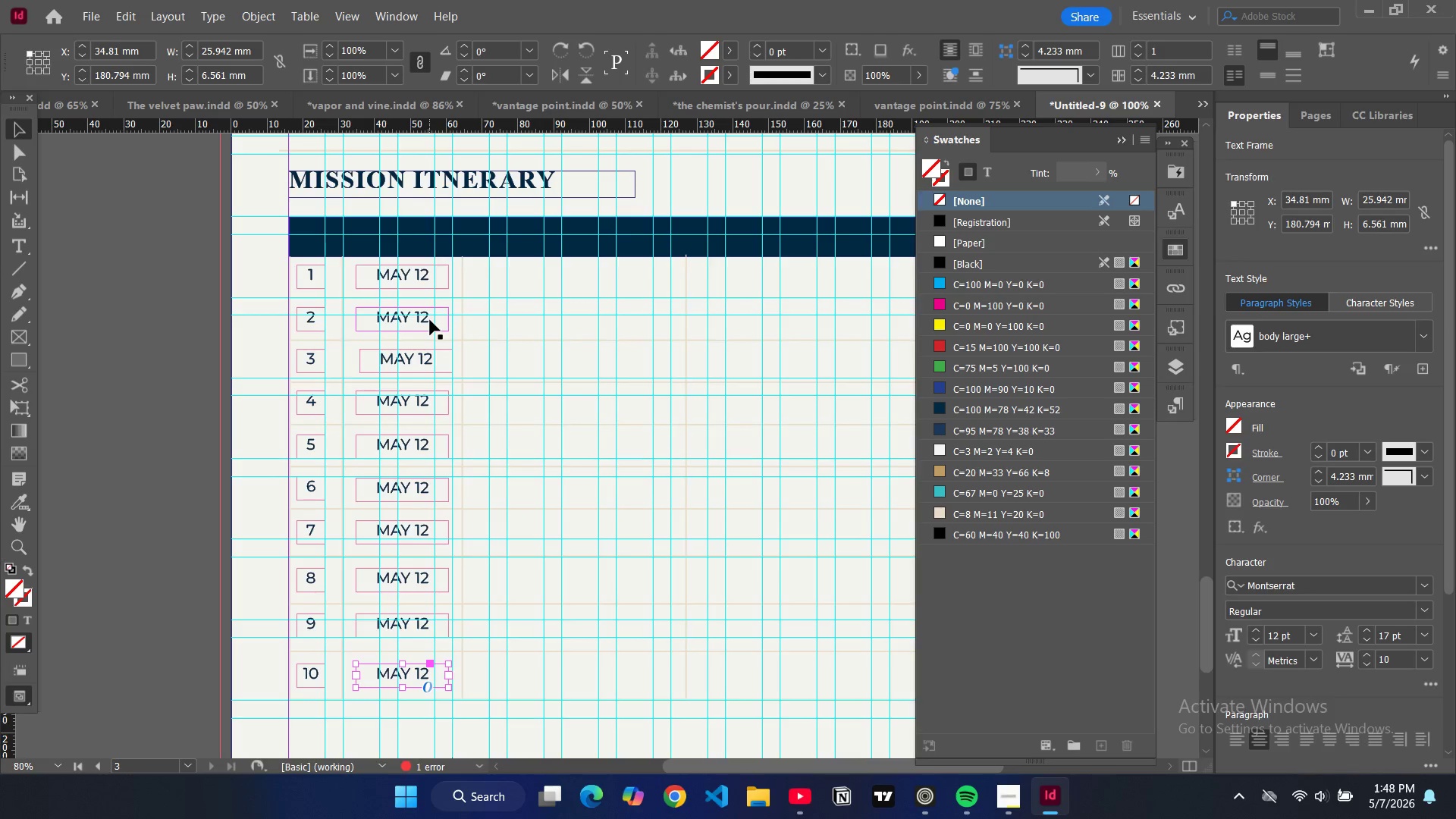 
double_click([430, 320])
 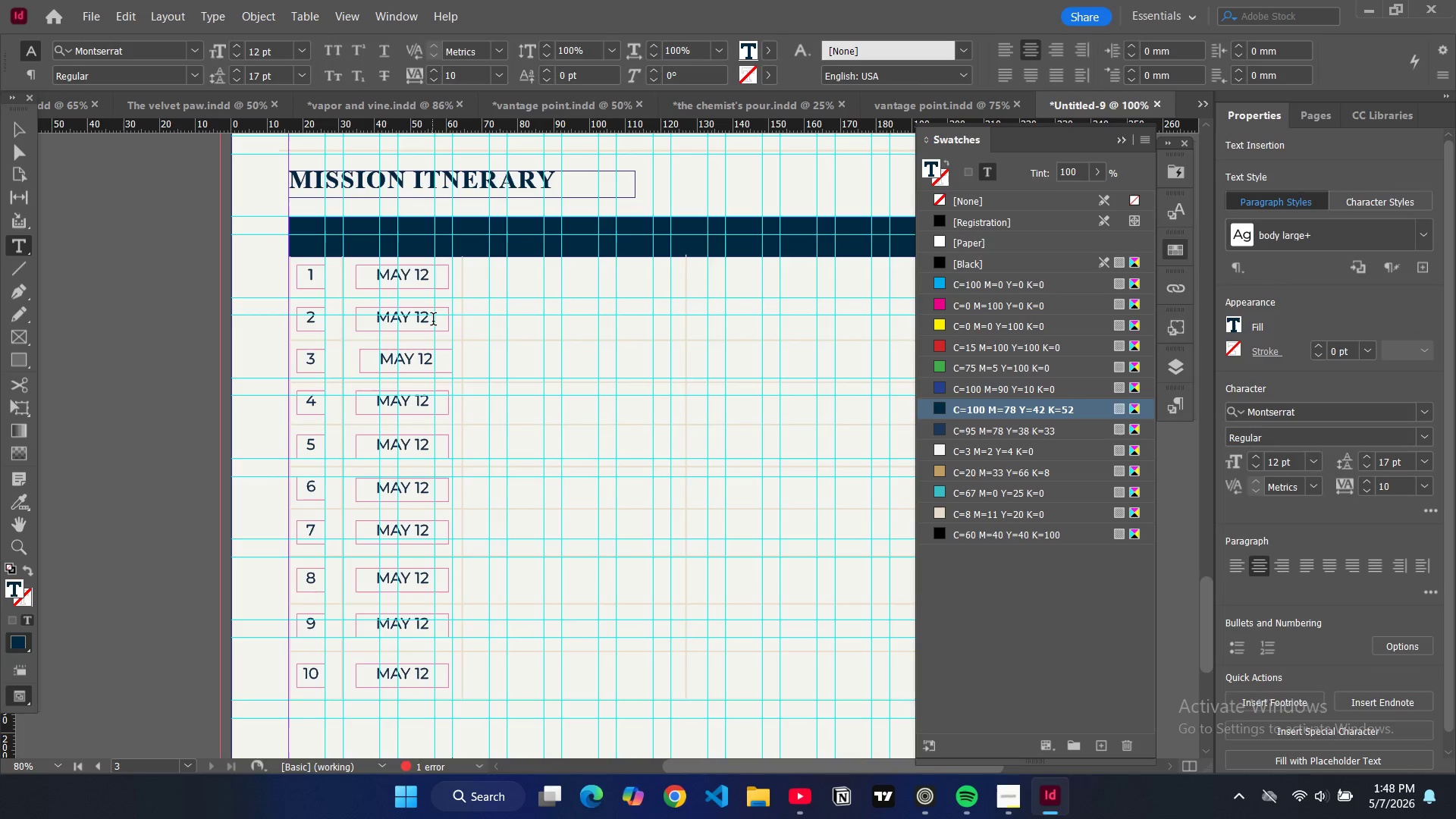 
key(Backspace)
 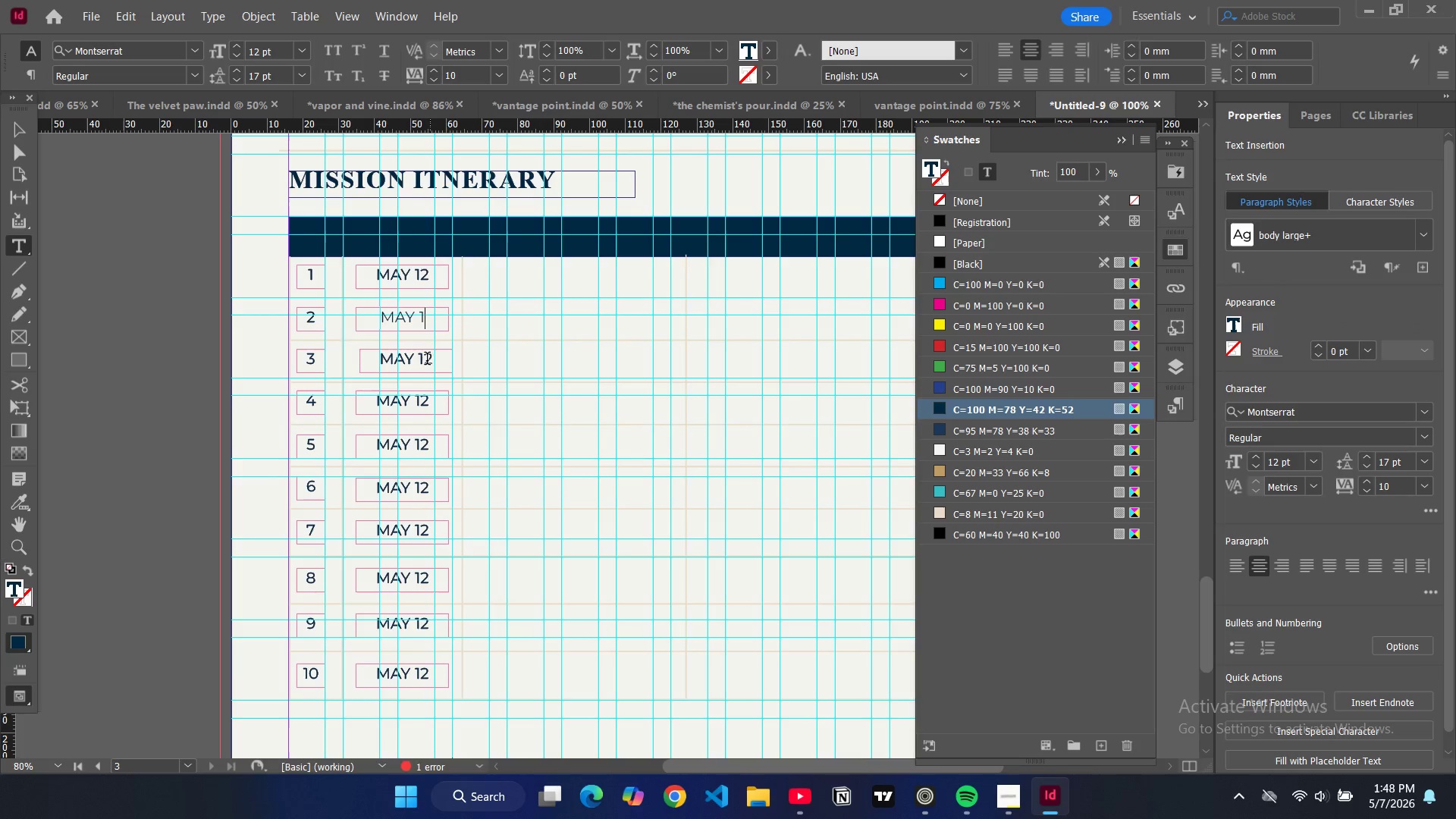 
key(3)
 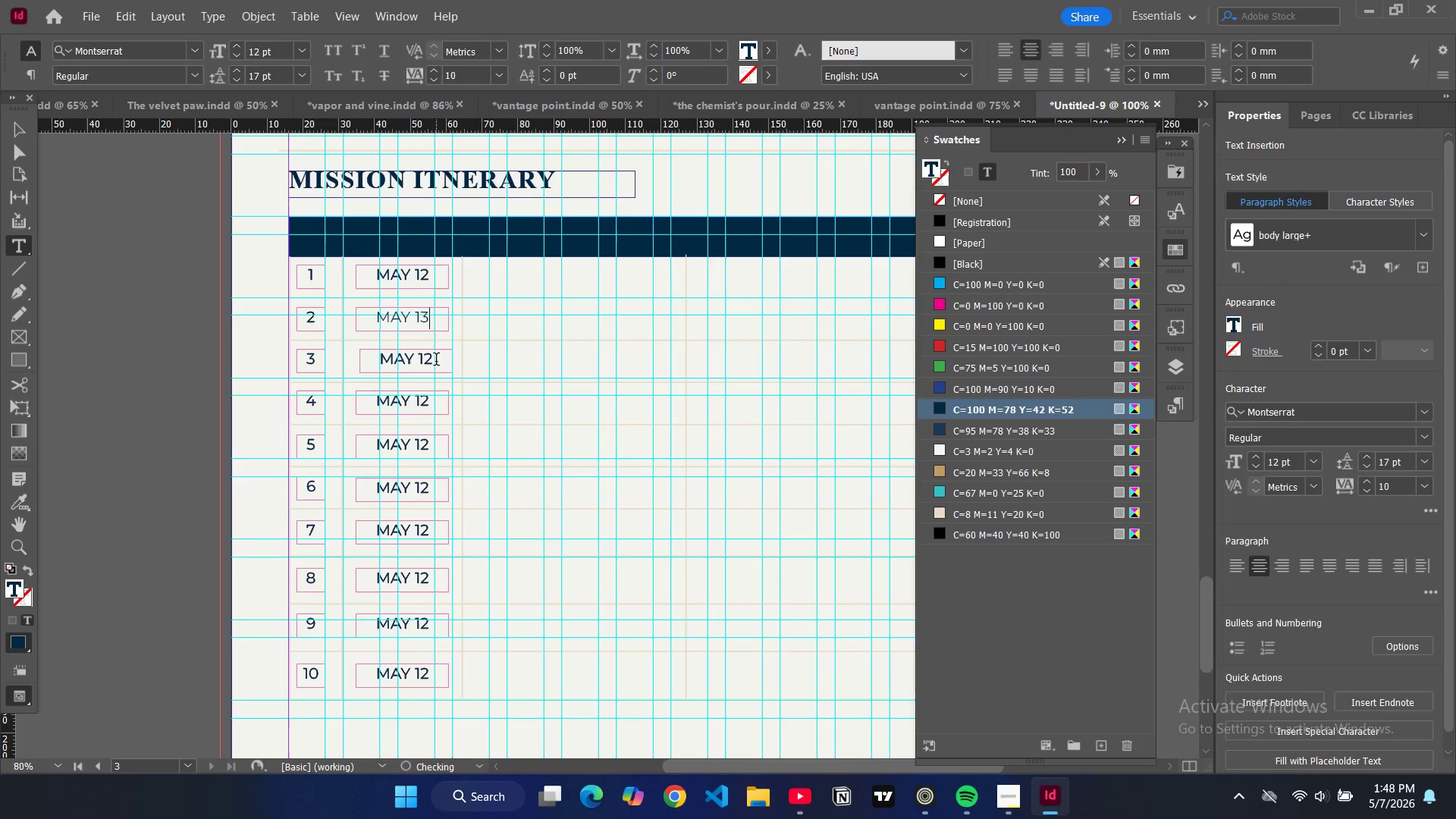 
left_click([436, 361])
 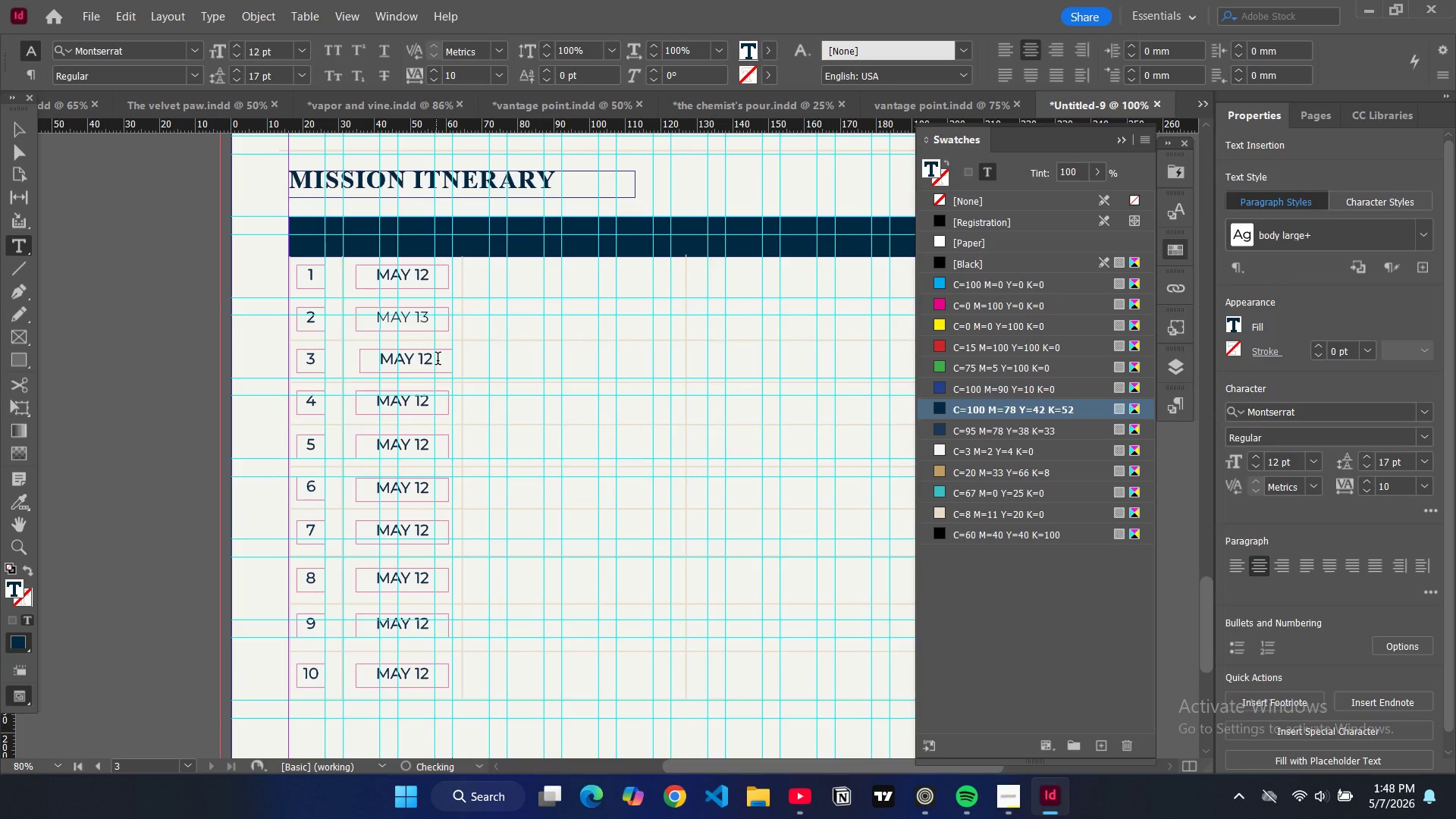 
key(Backspace)
 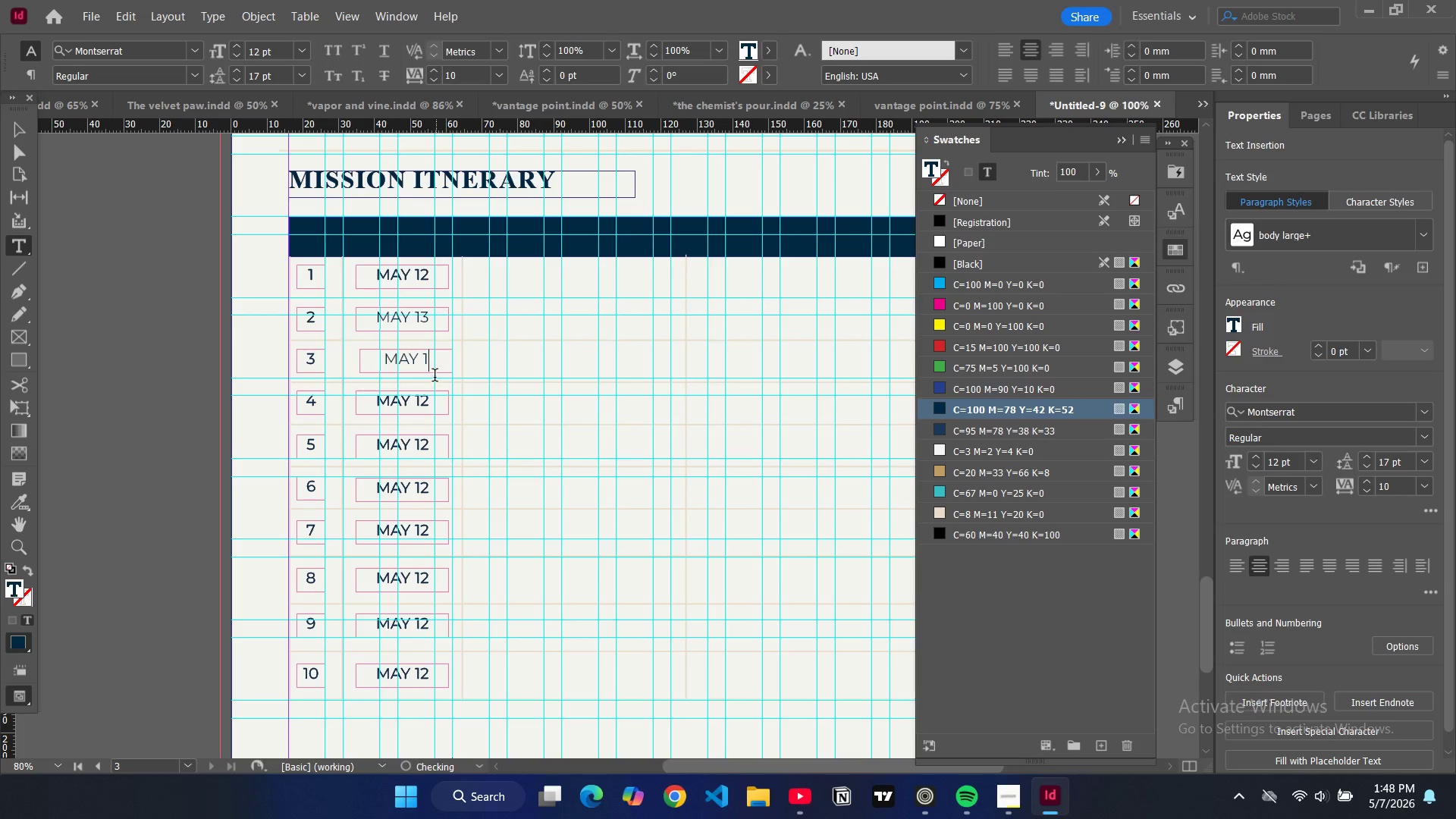 
key(4)
 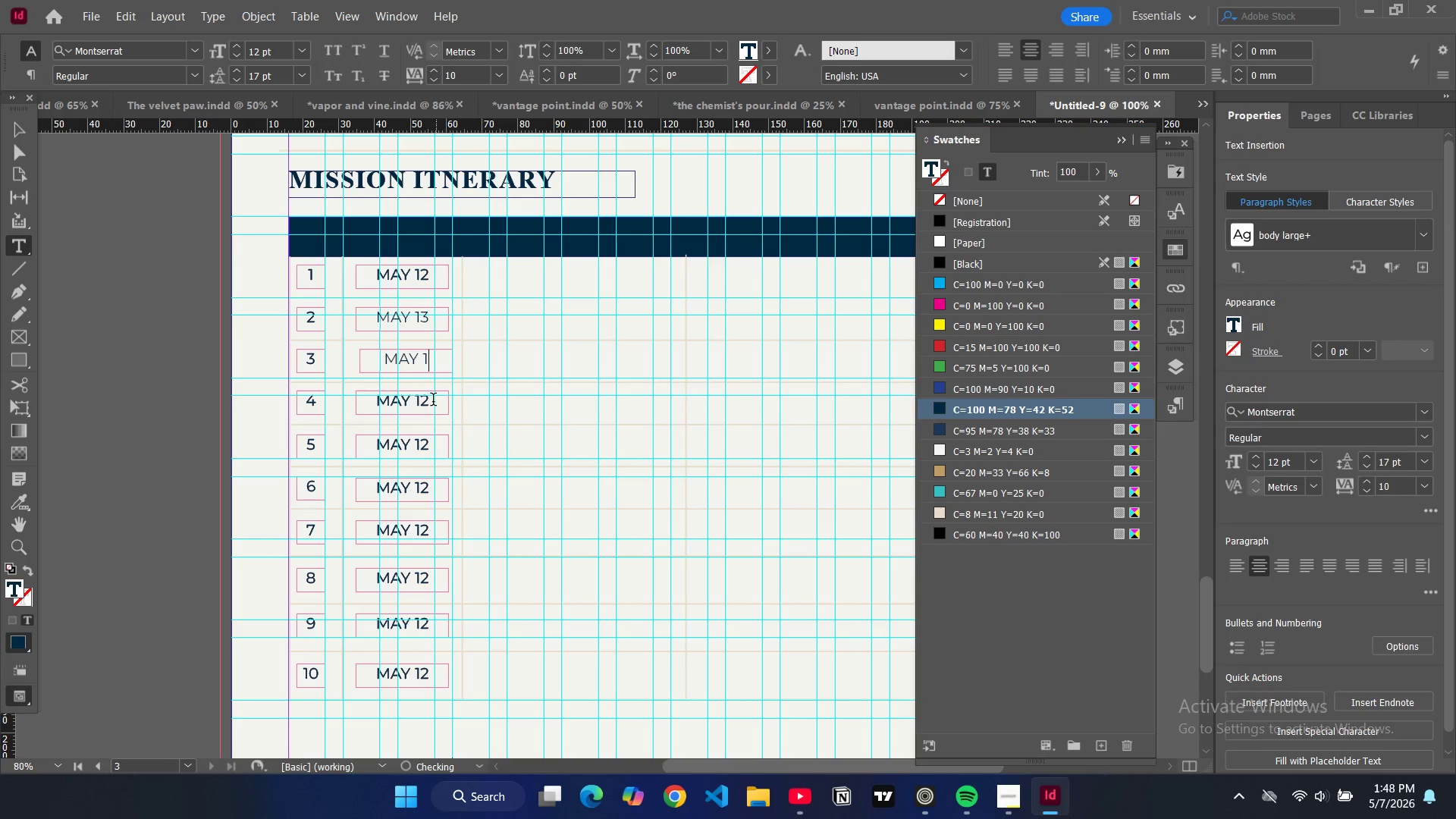 
left_click([433, 401])
 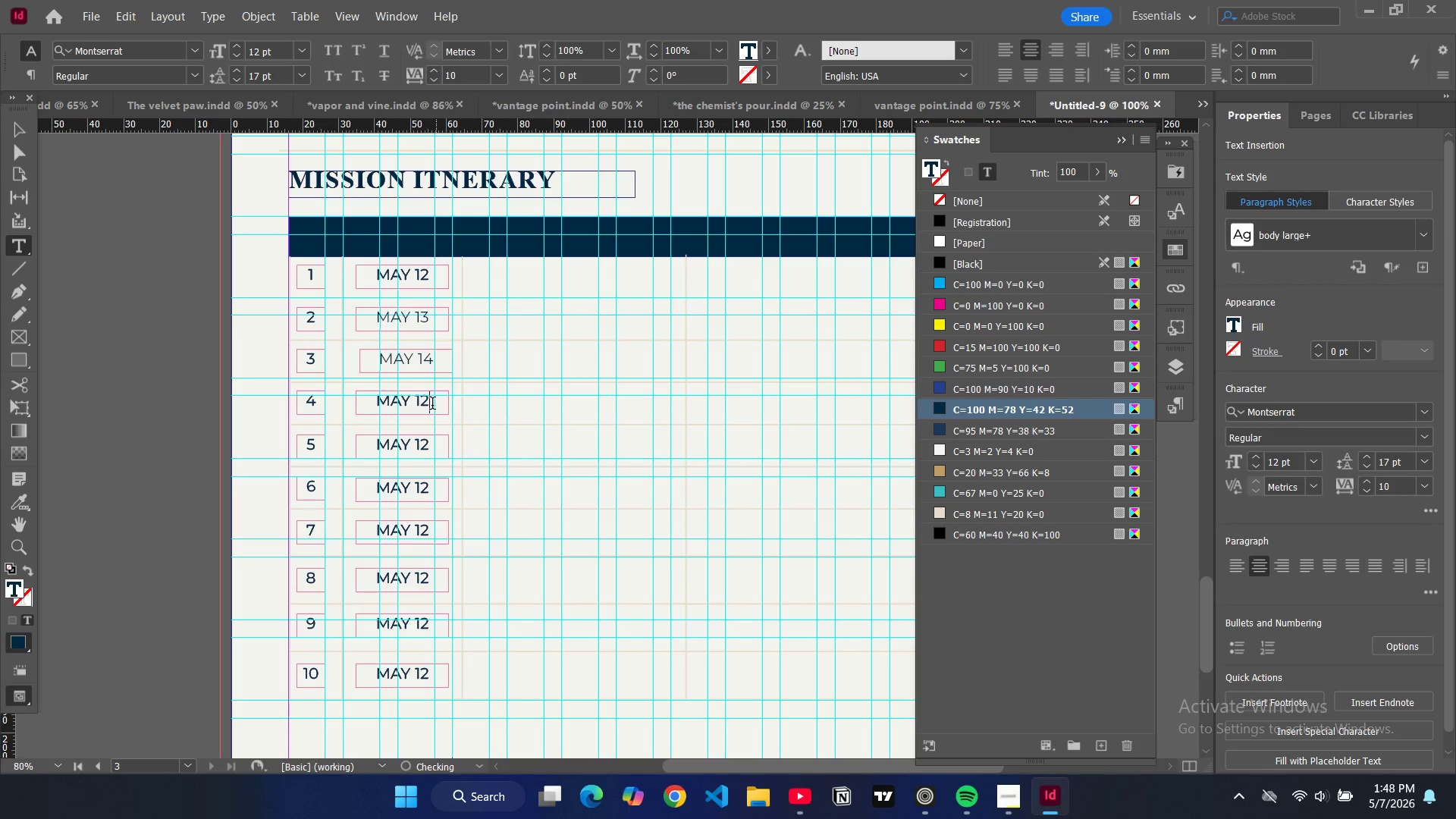 
key(Backspace)
 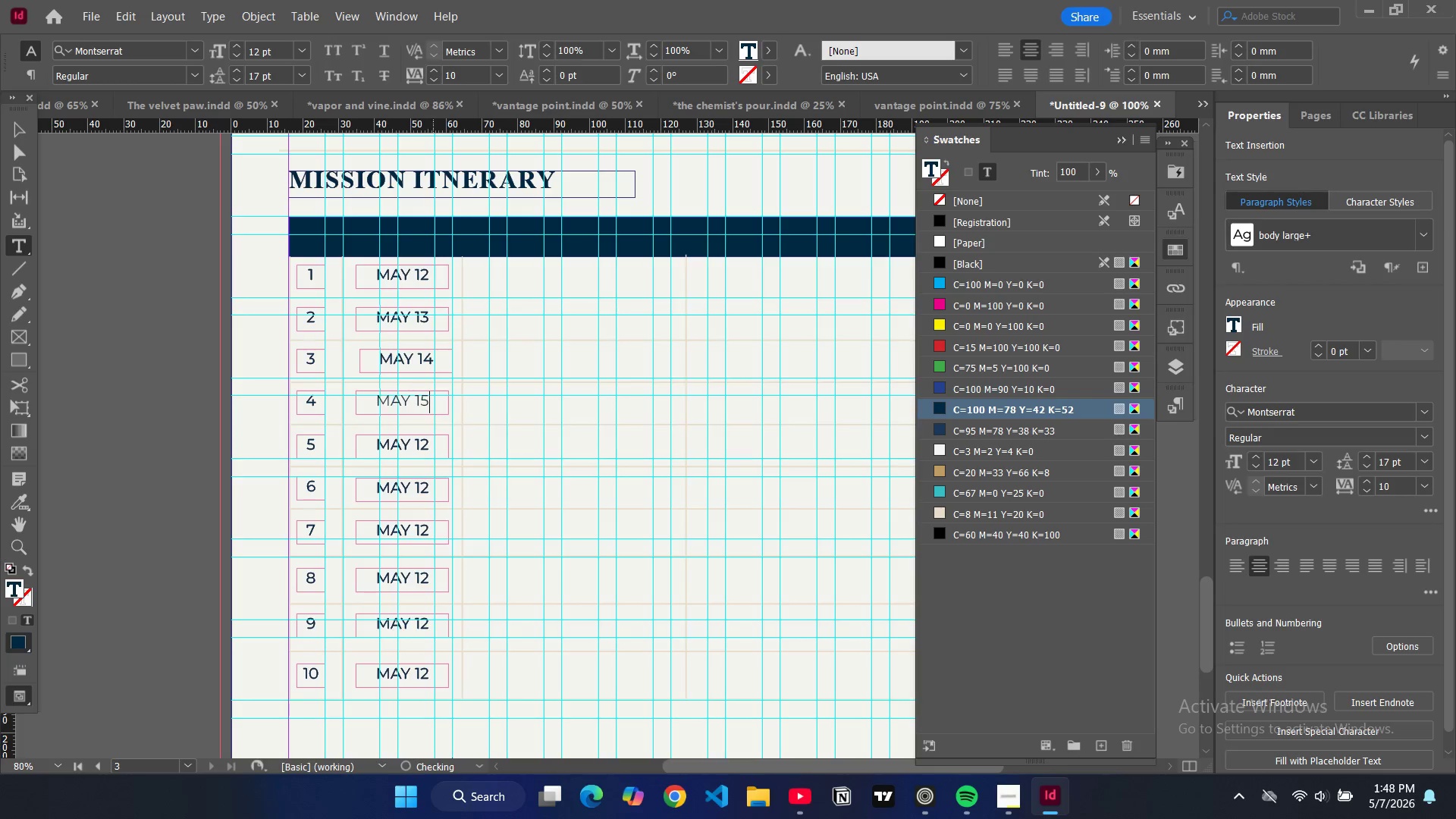 
key(5)
 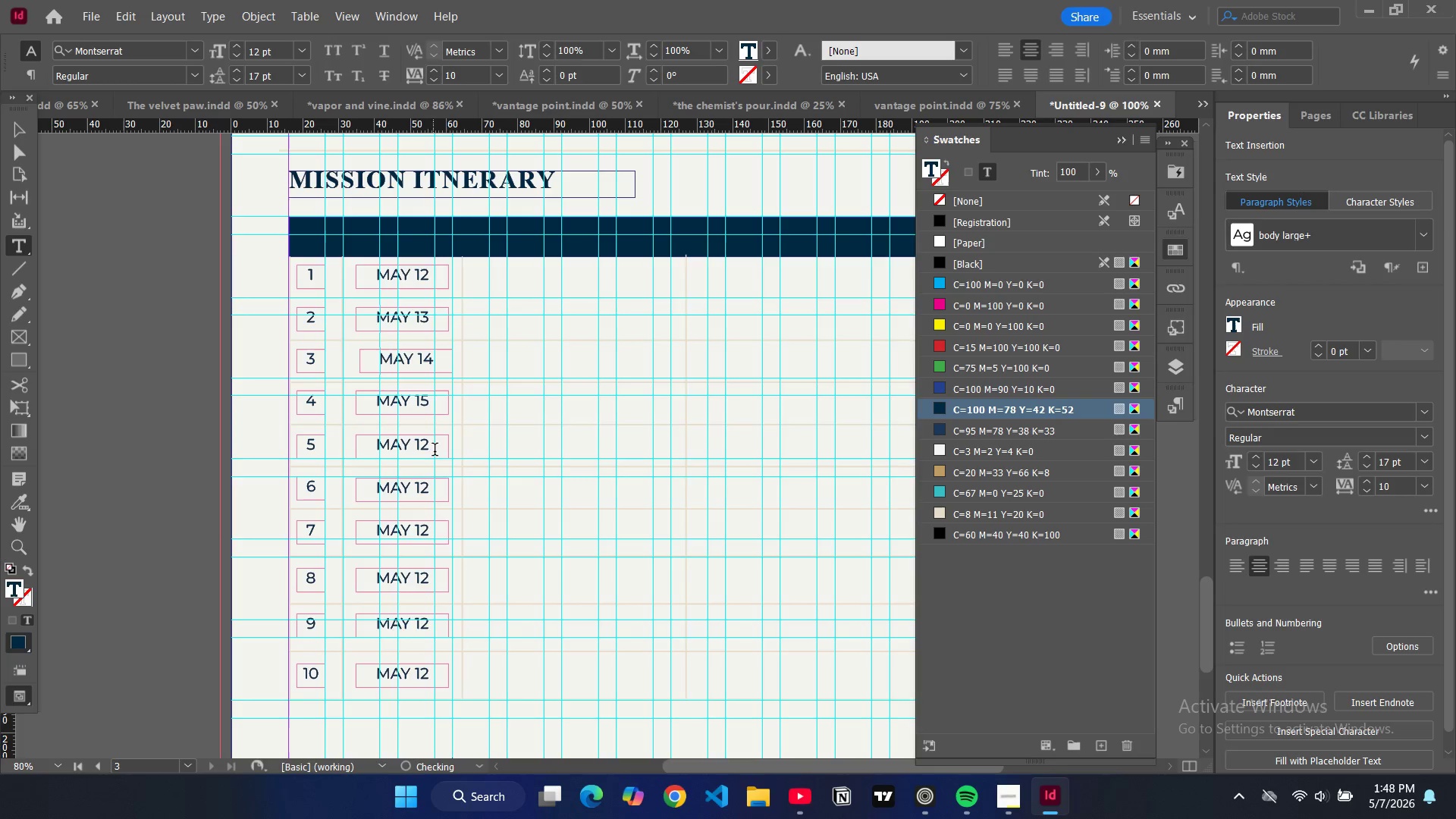 
key(Backspace)
 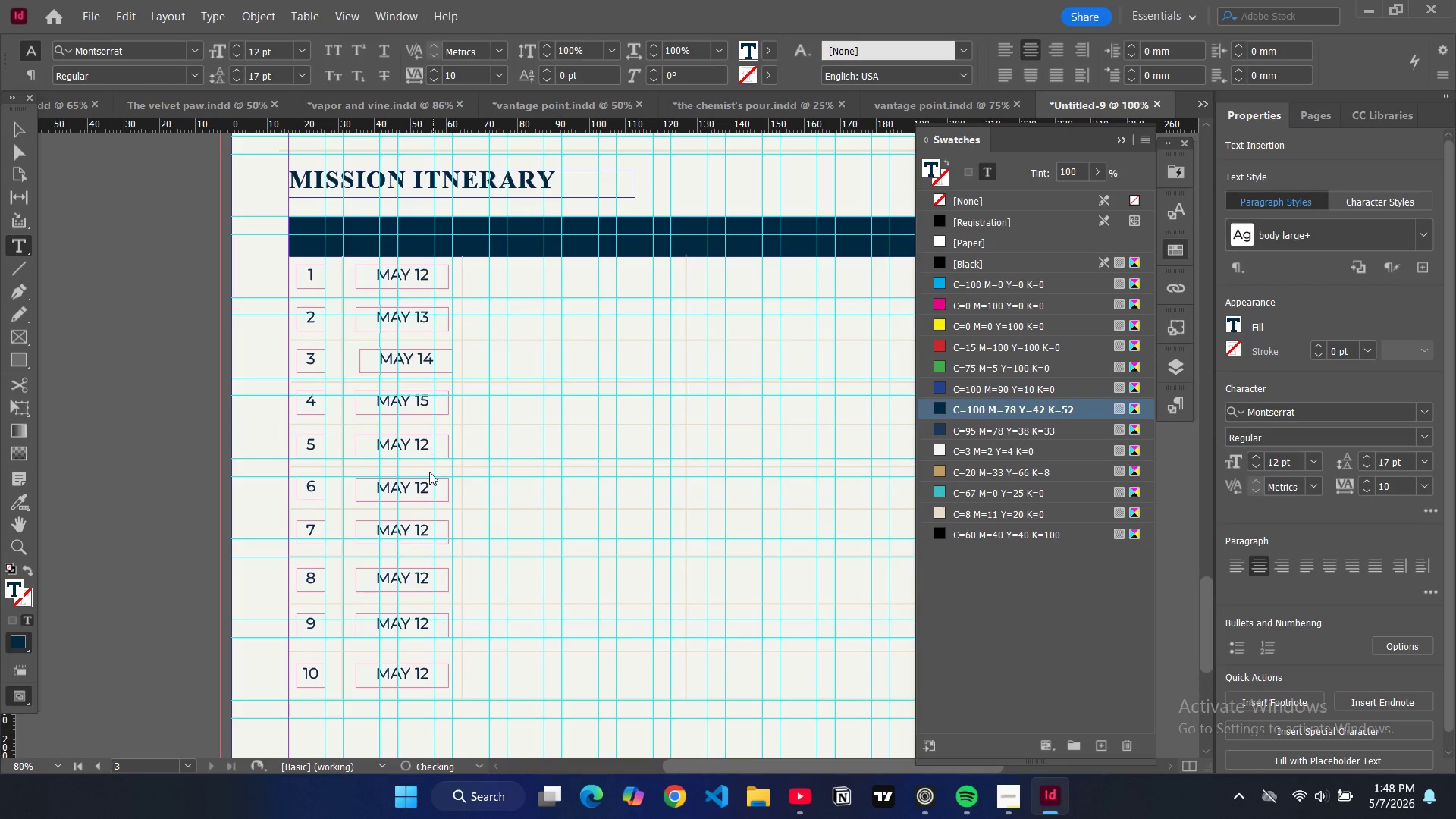 
key(6)
 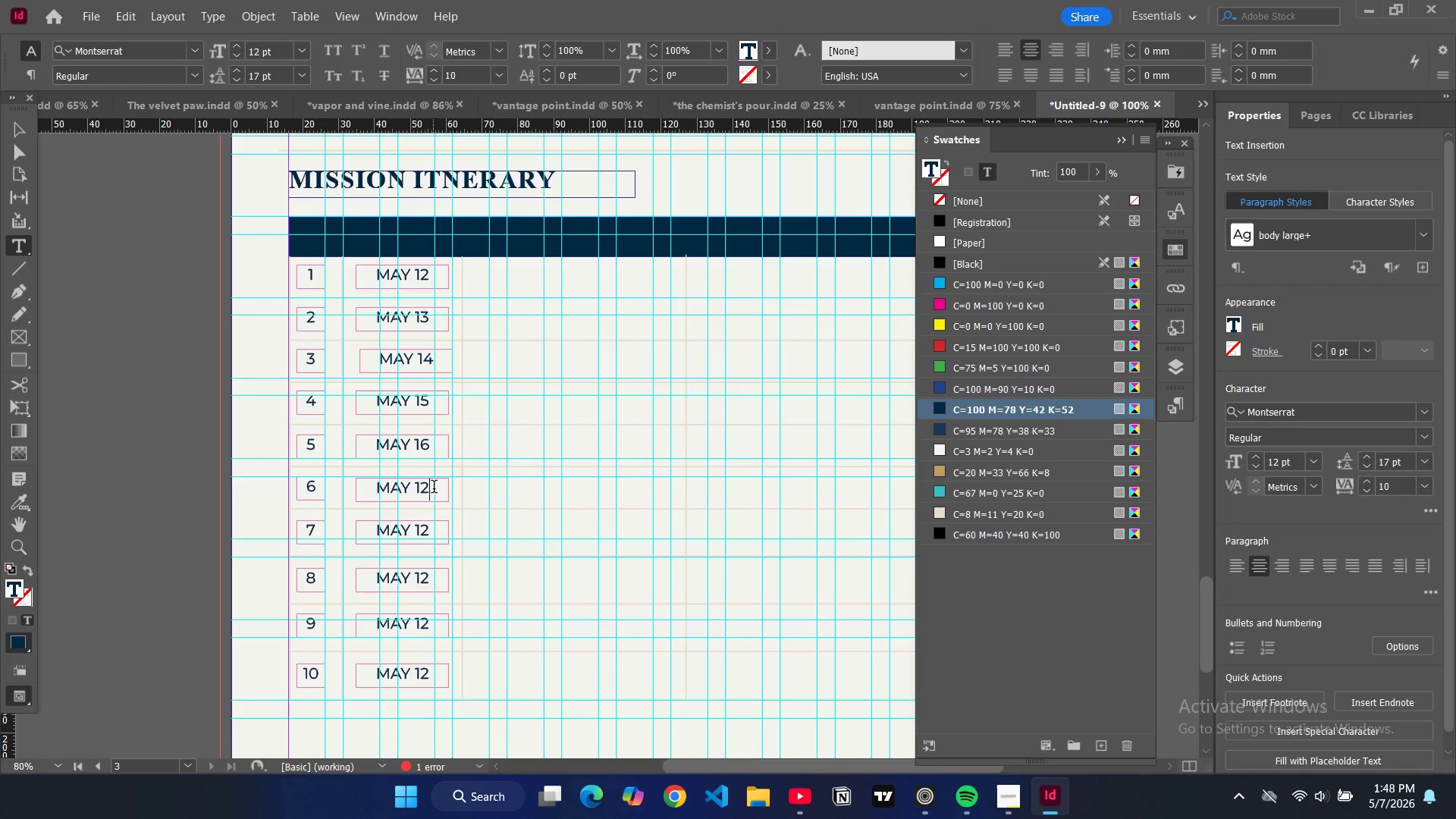 
key(Backspace)
 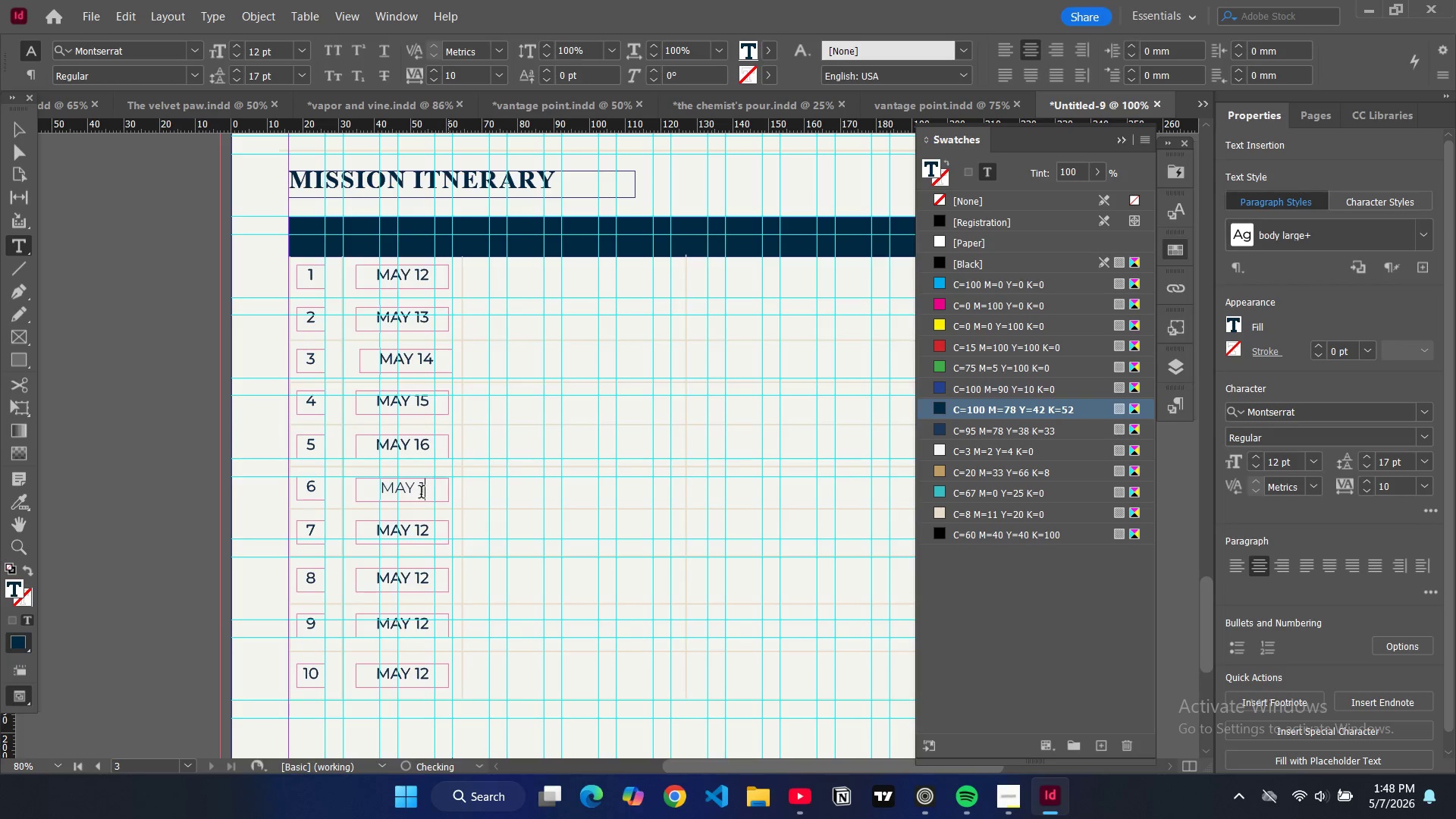 
key(7)
 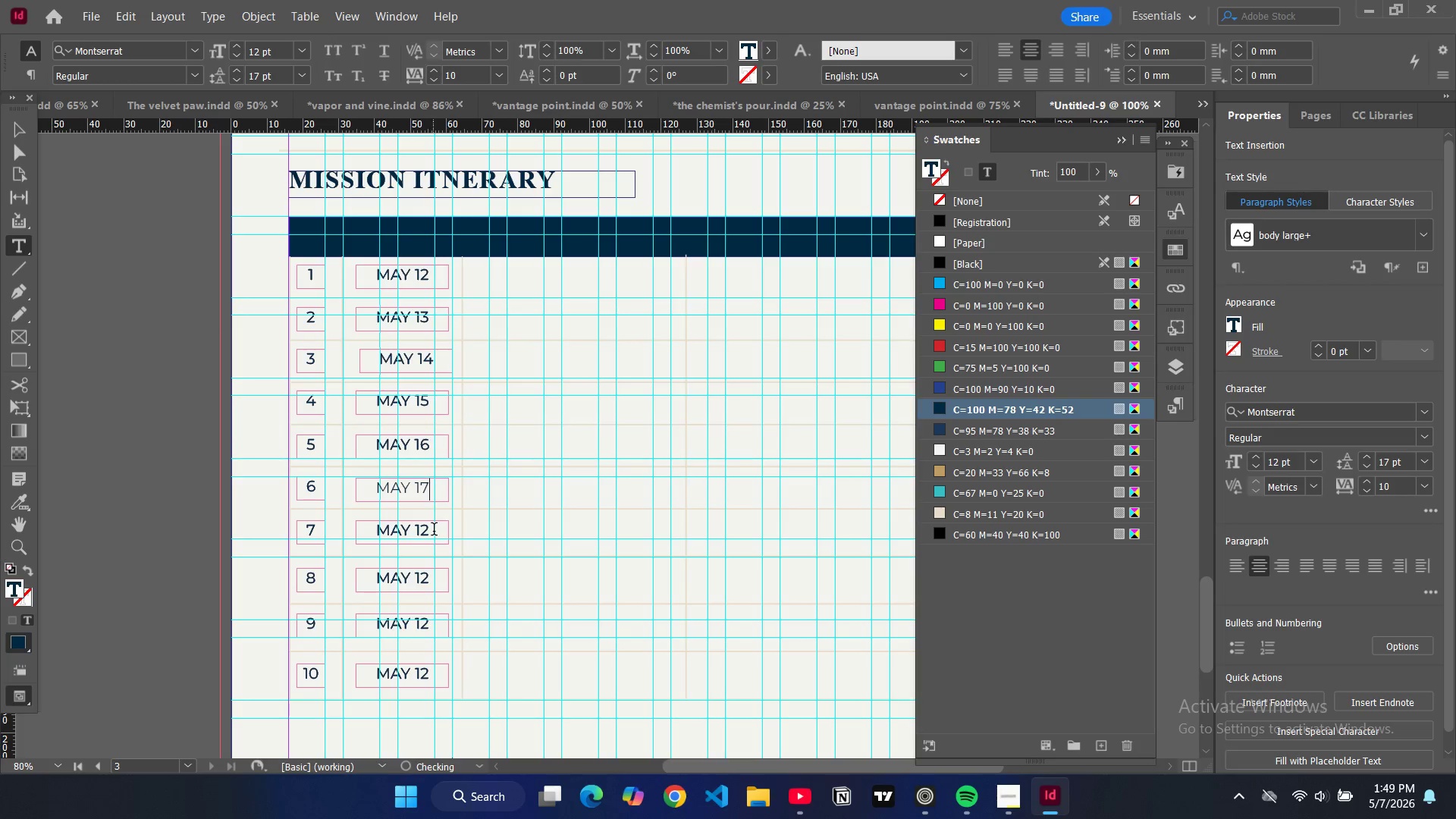 
left_click([434, 531])
 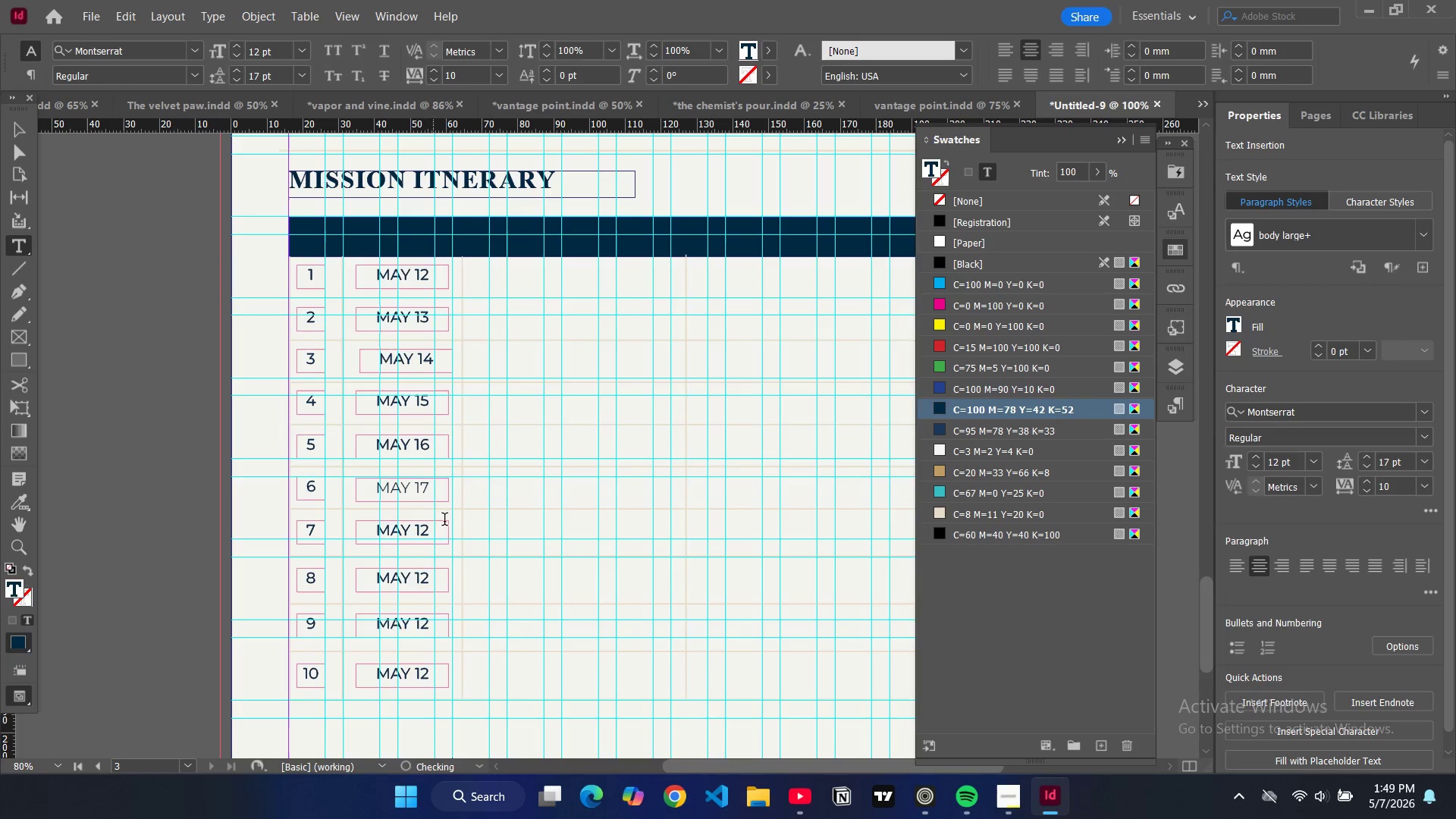 
key(Backspace)
 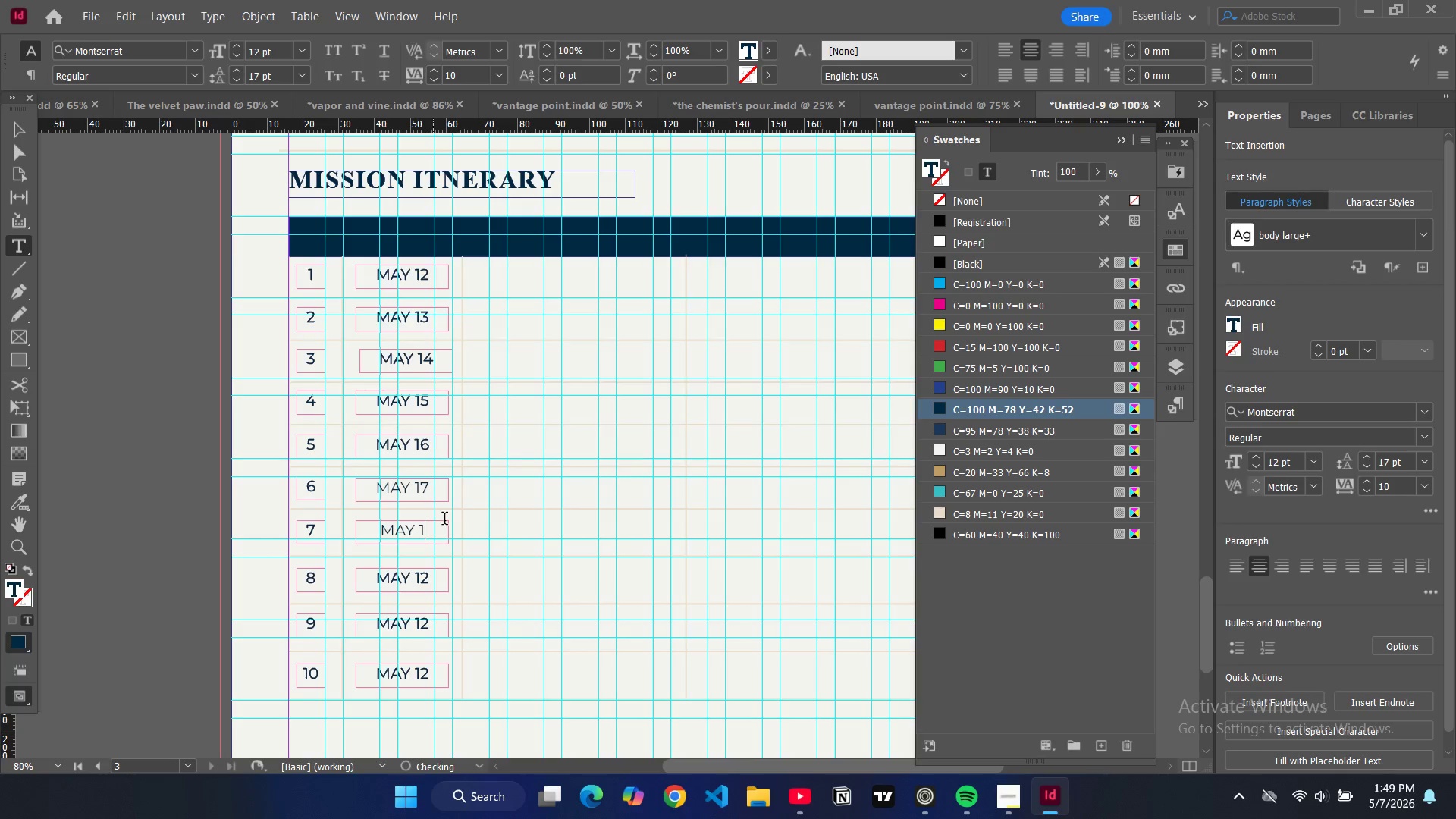 
key(8)
 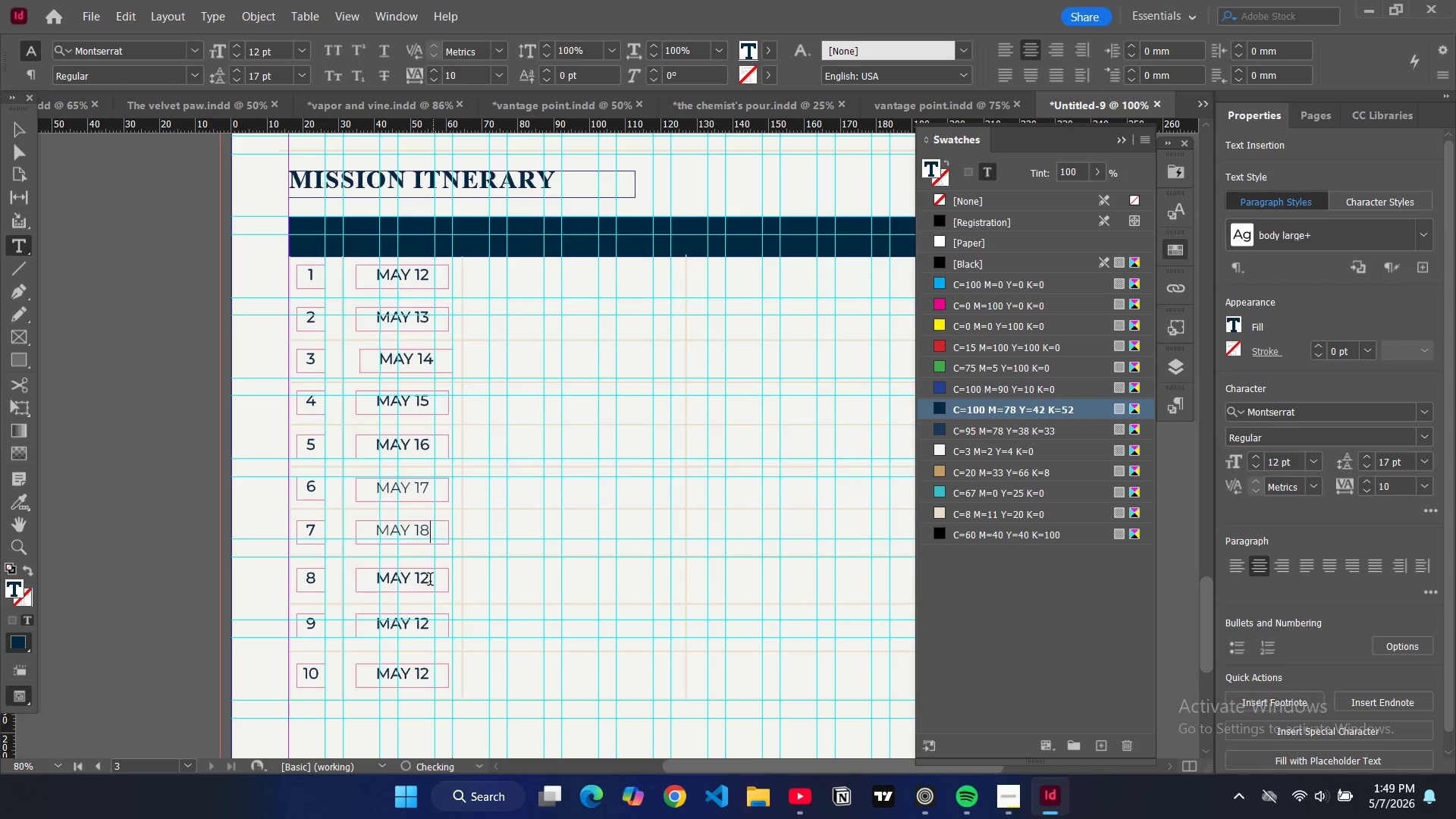 
left_click([430, 581])
 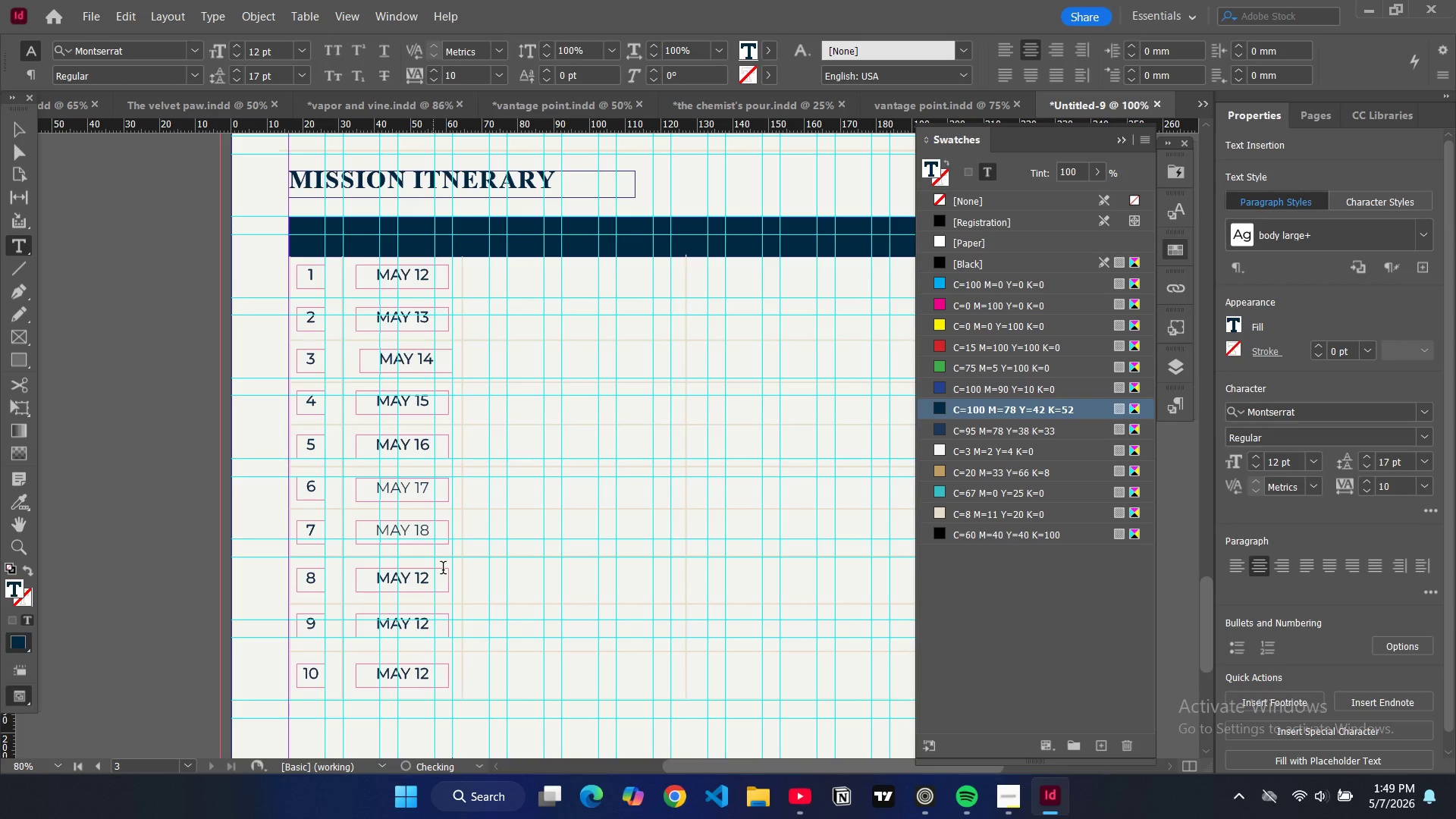 
key(Backspace)
 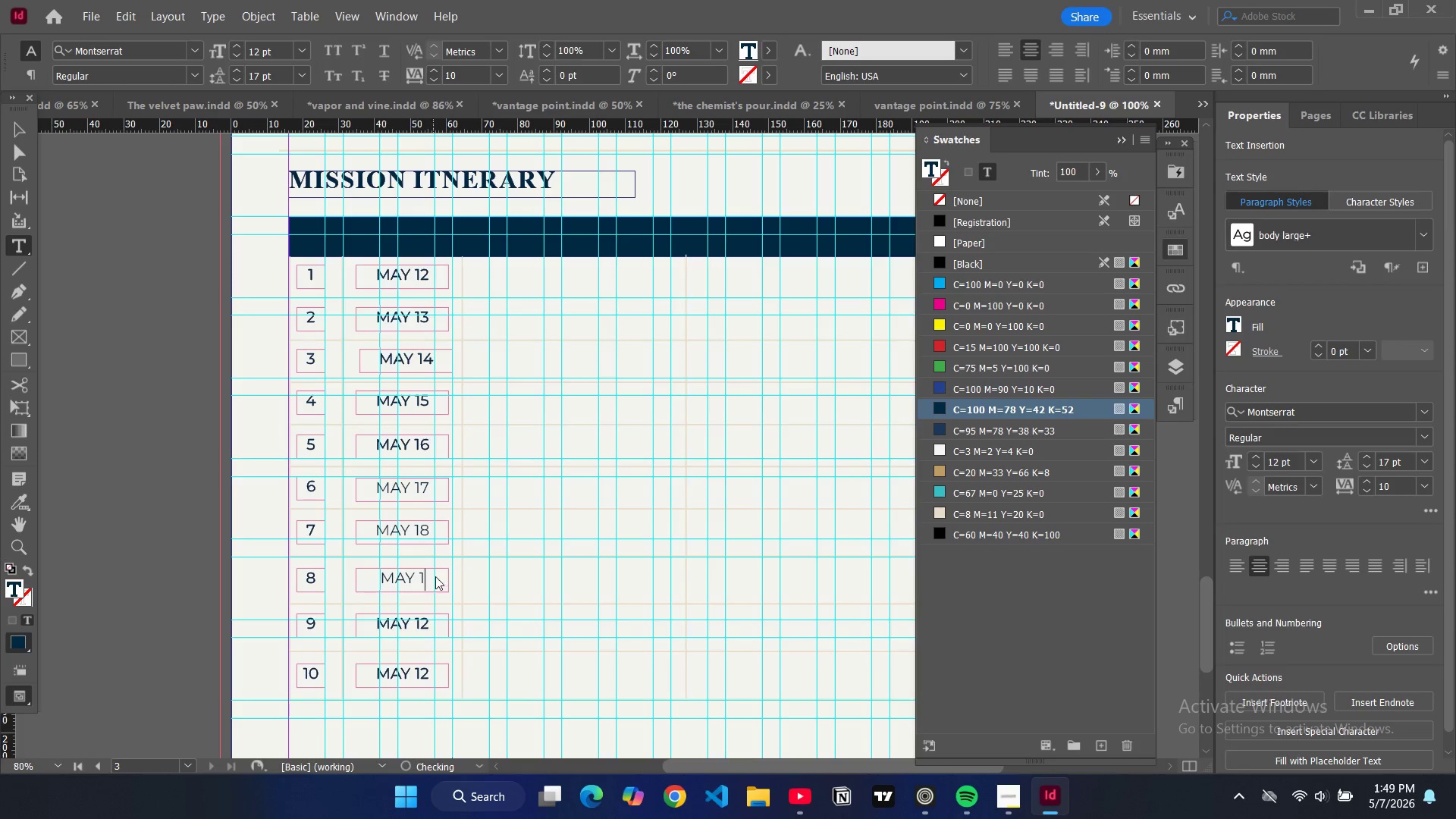 
key(9)
 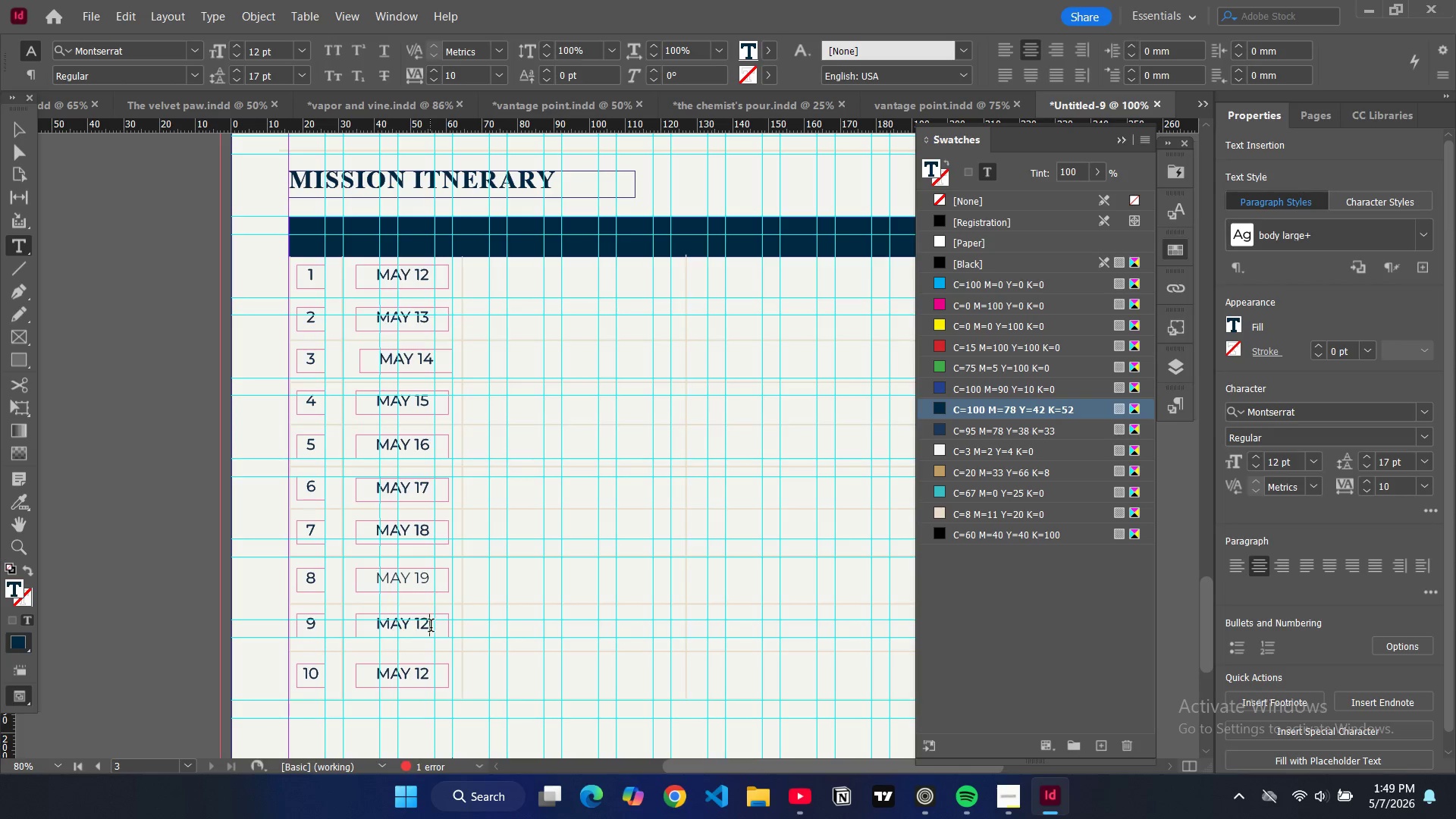 
key(Backspace)
key(Backspace)
type(20)
 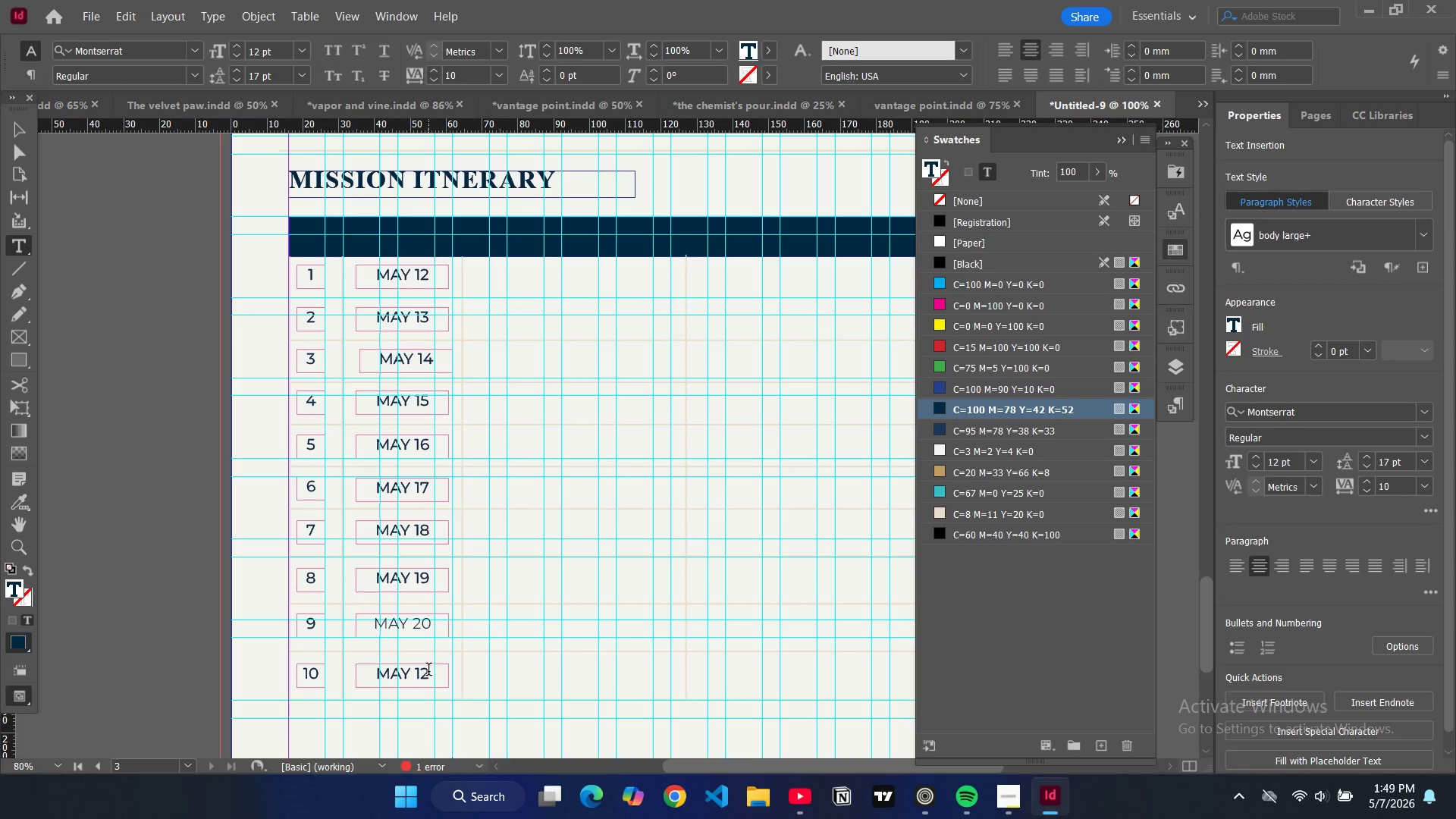 
double_click([428, 671])
 